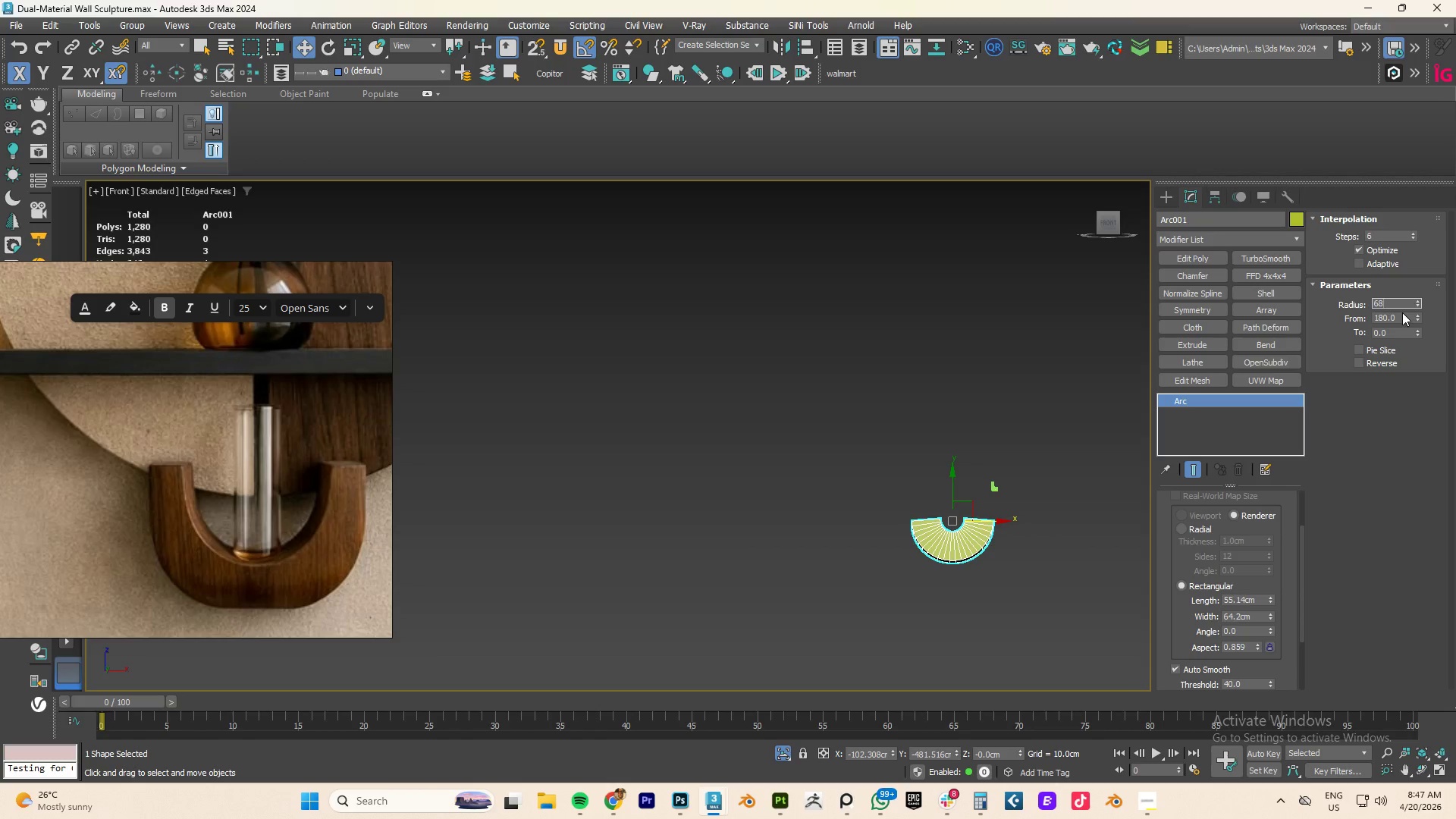 
key(NumpadEnter)
 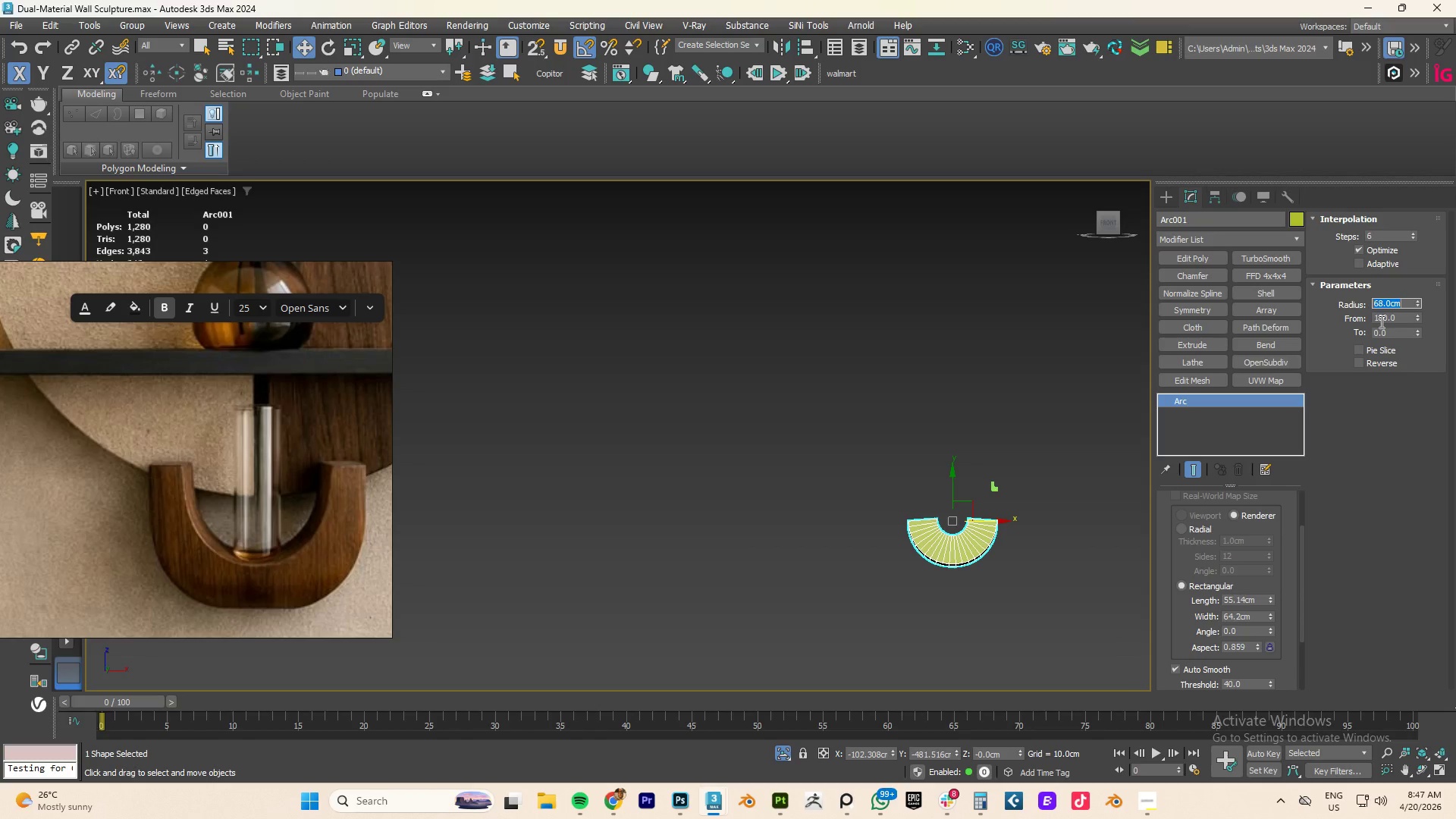 
key(Control+ControlLeft)
 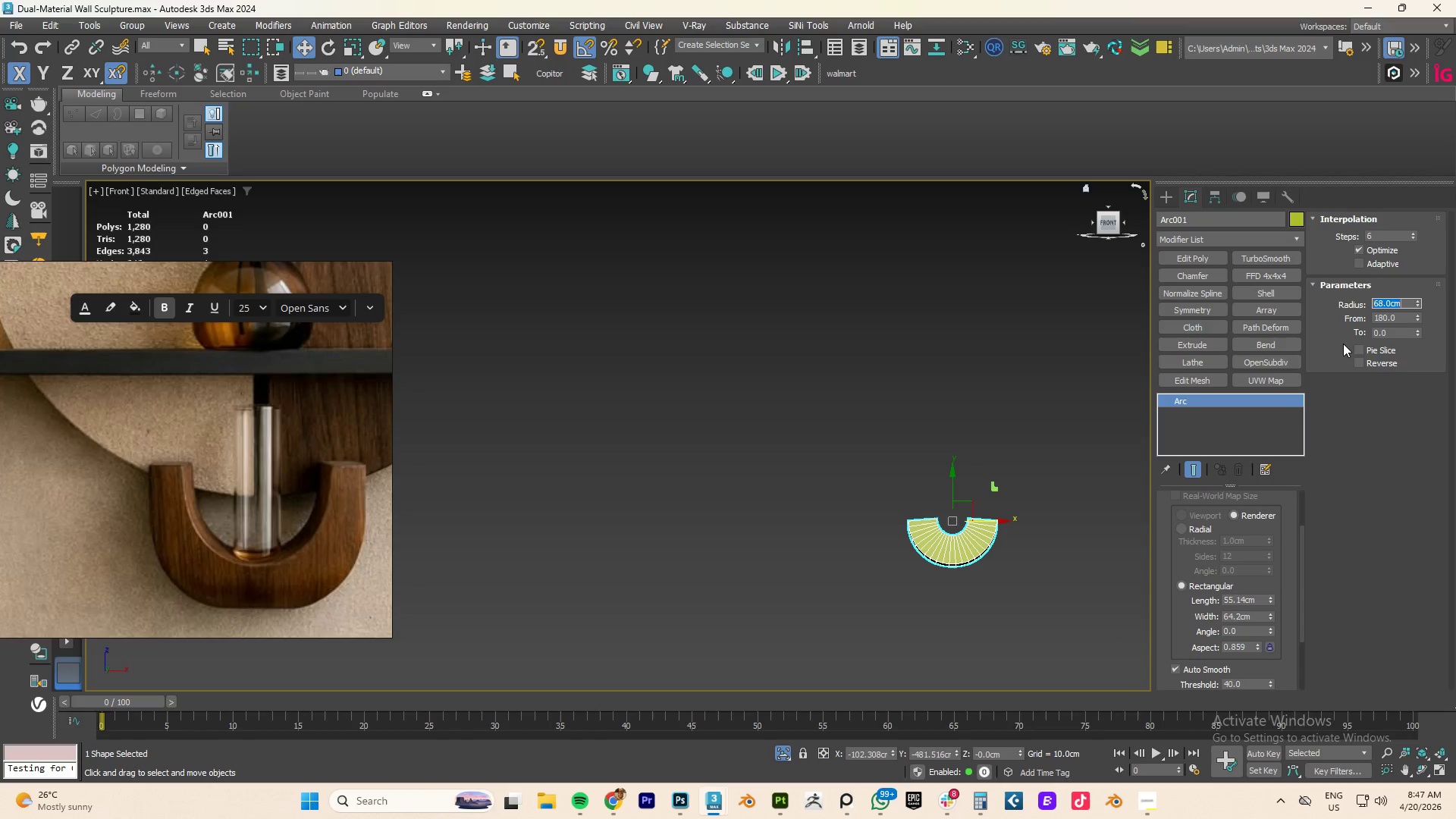 
left_click([1343, 344])
 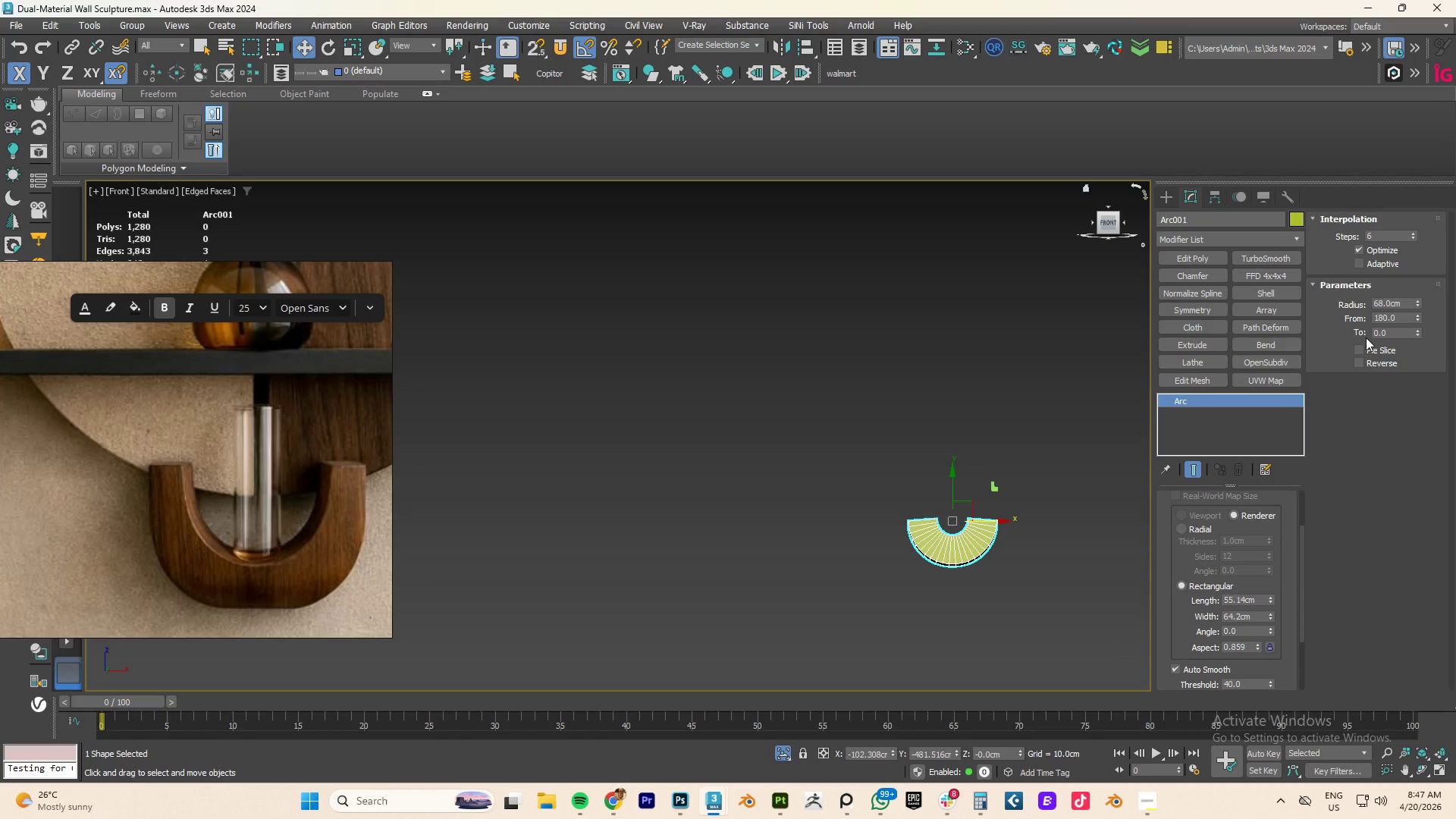 
key(Control+Z)
 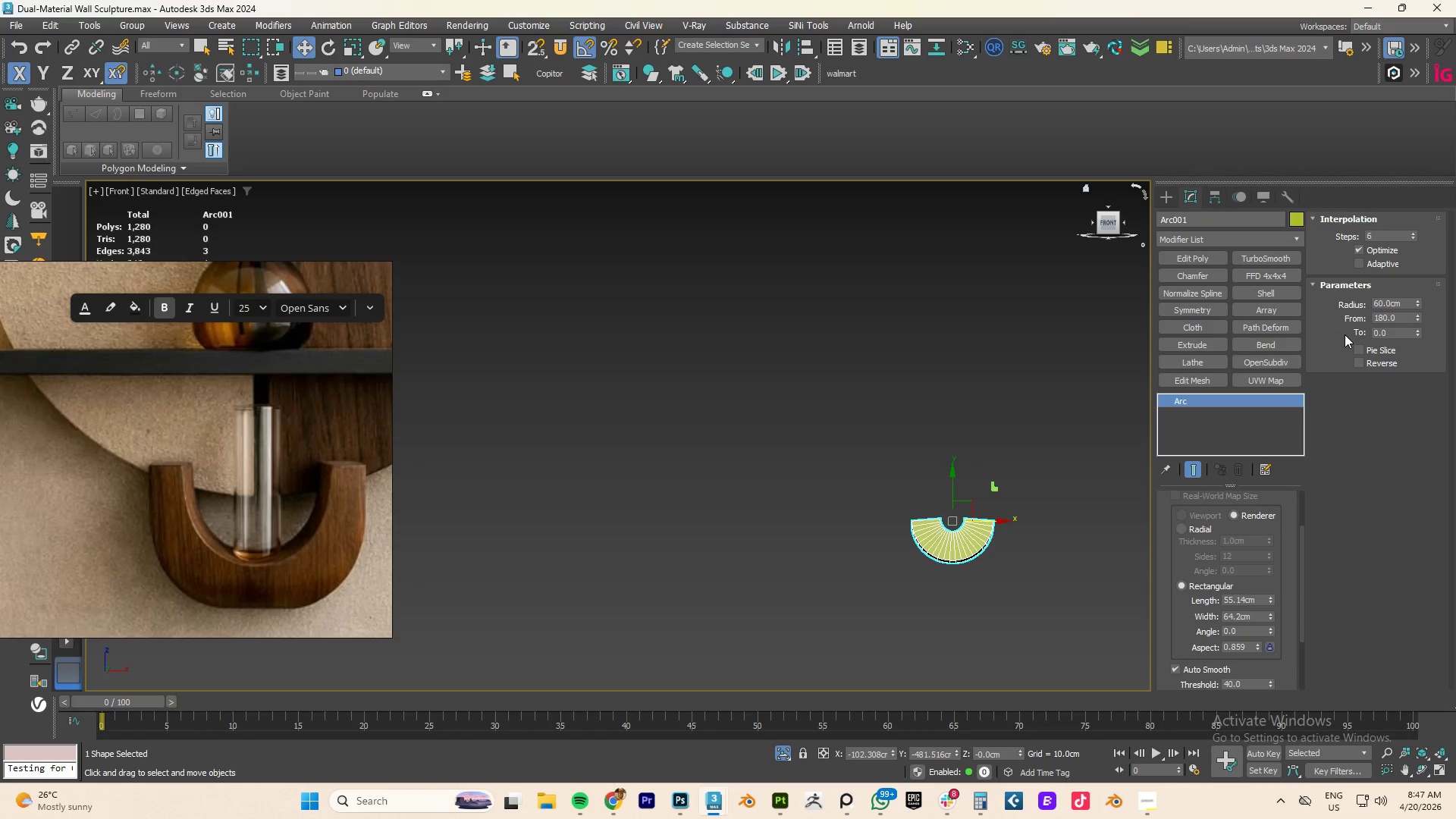 
key(Control+Z)
 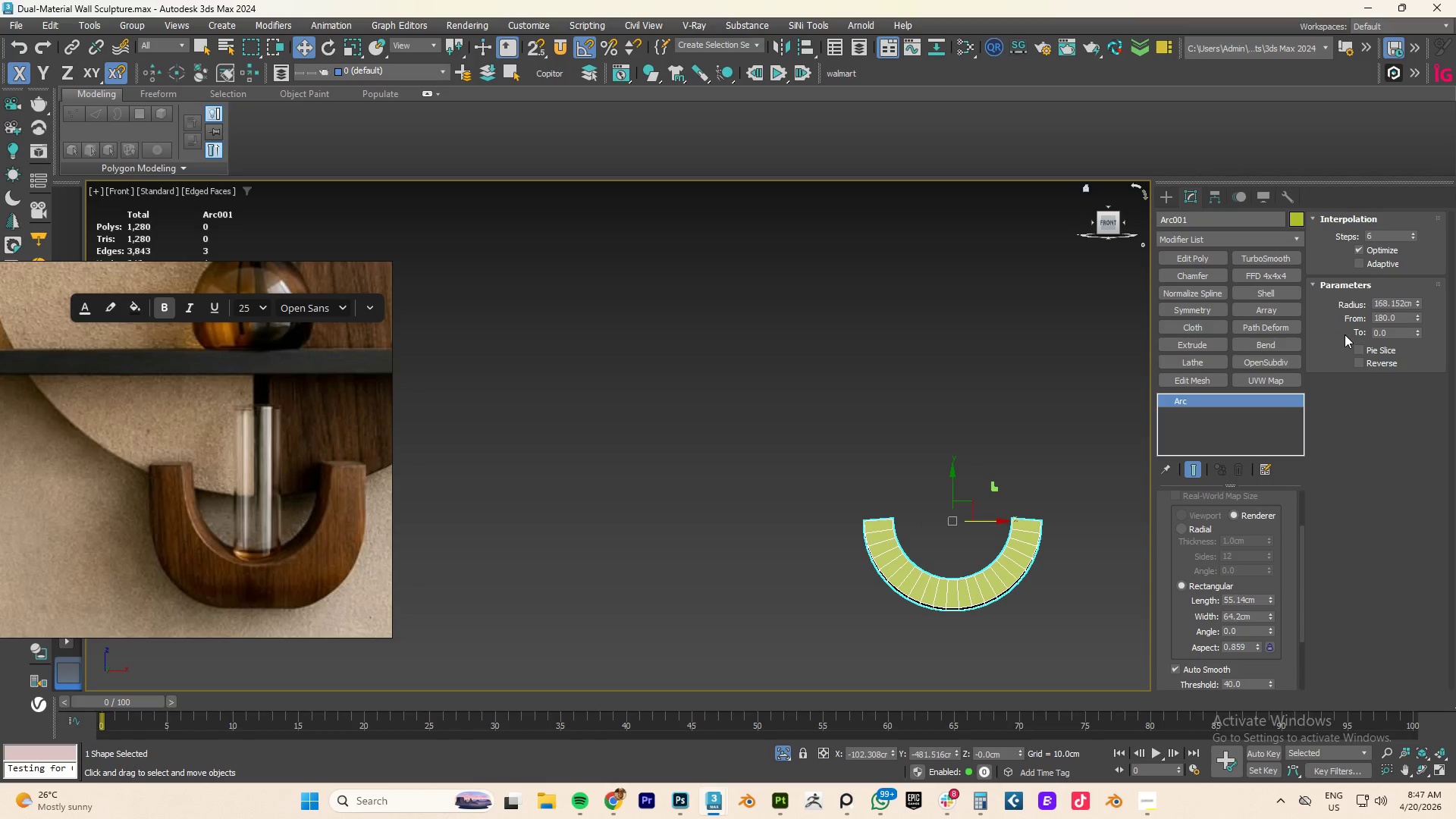 
key(Control+Z)
 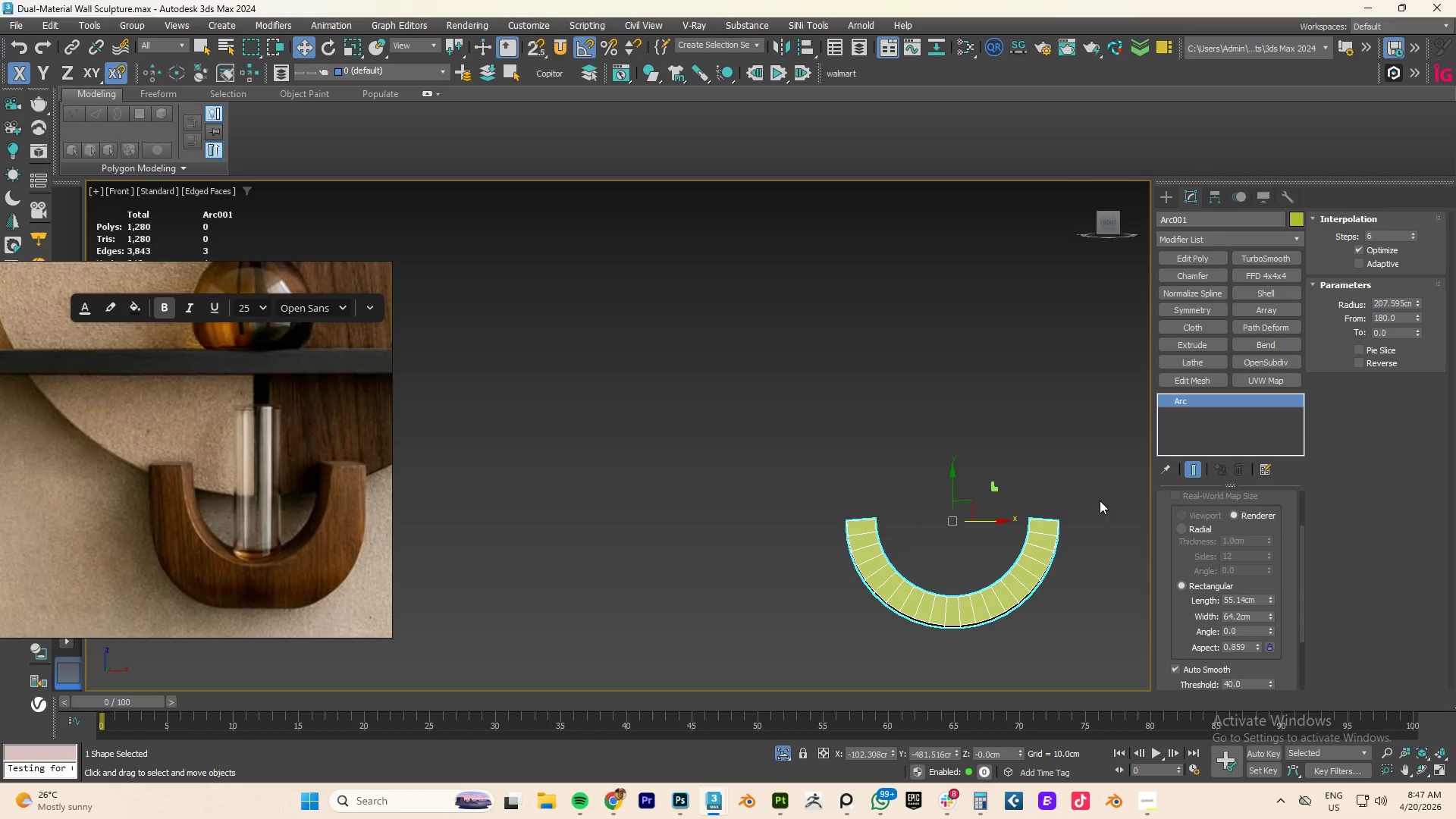 
scroll: coordinate [966, 499], scroll_direction: none, amount: 0.0
 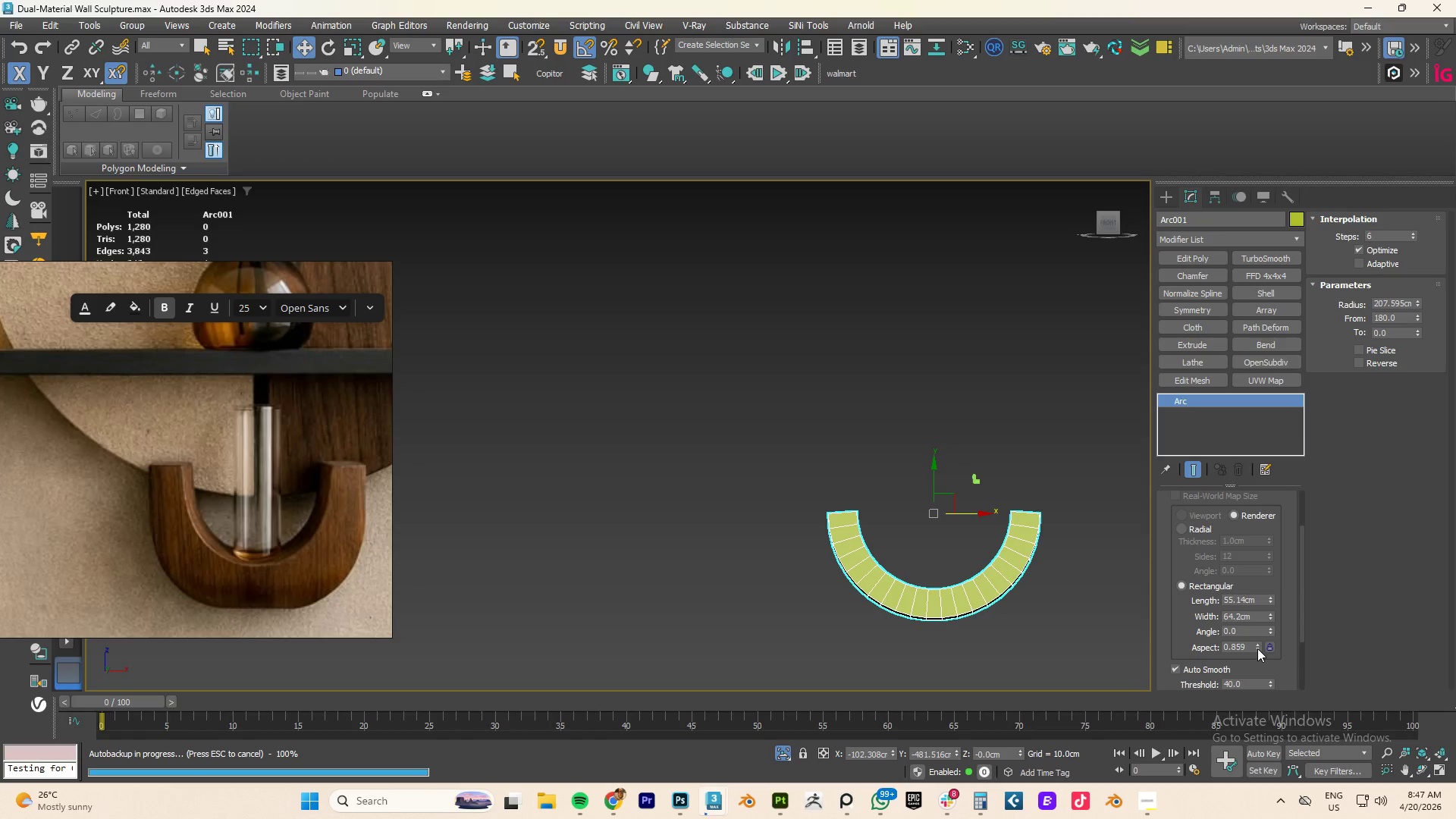 
wait(7.61)
 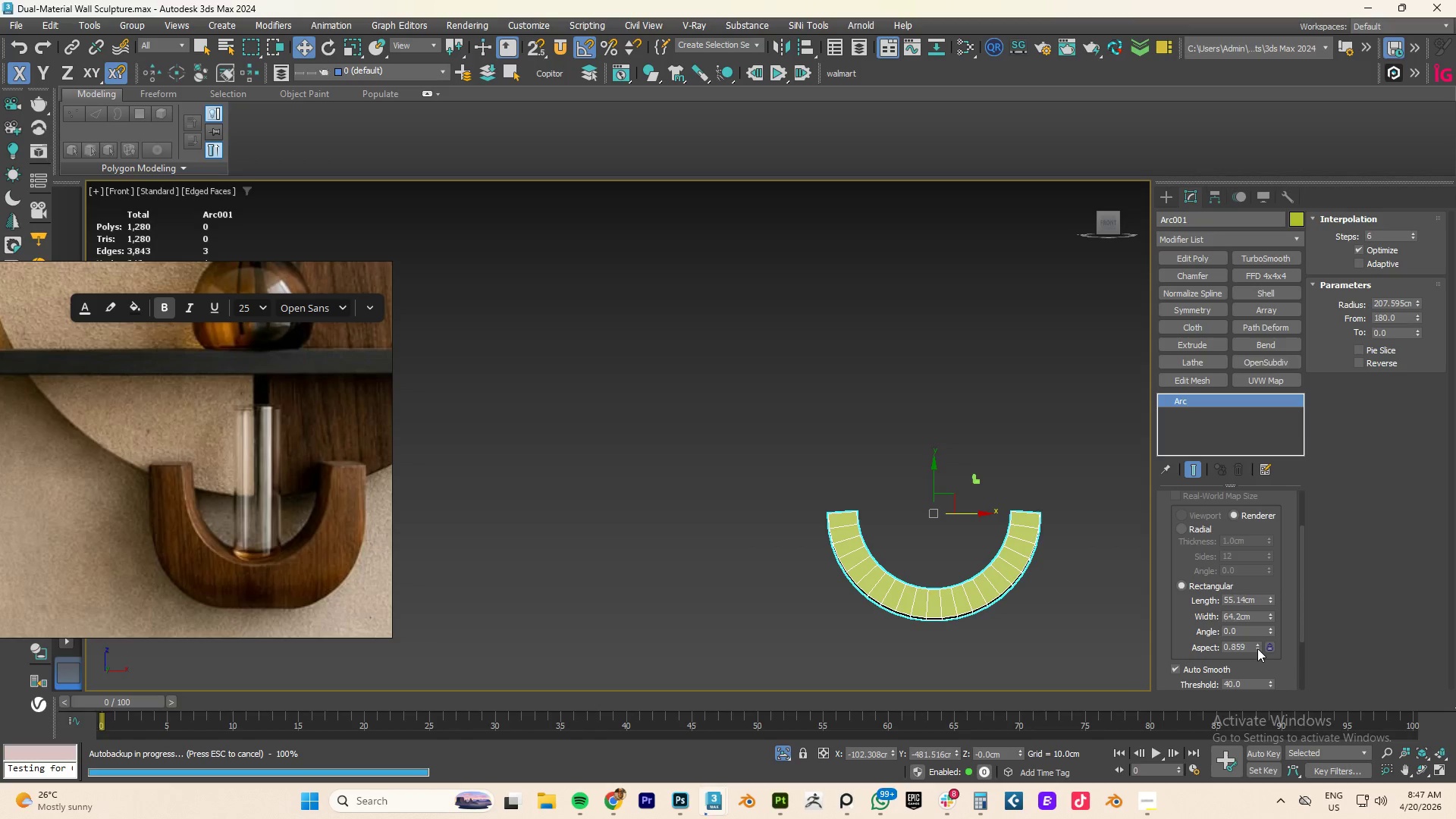 
hold_key(key=AltLeft, duration=0.98)
 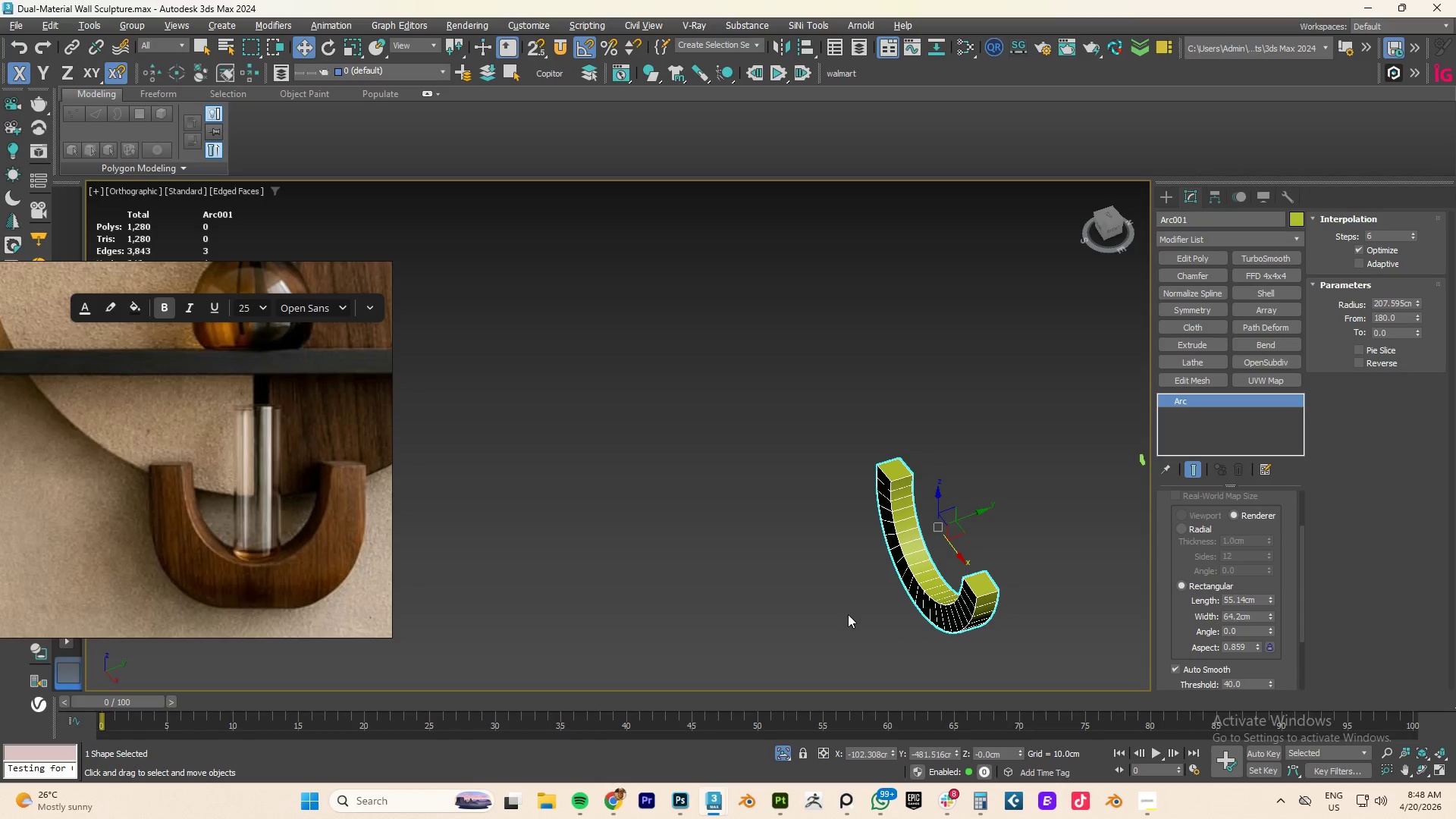 
wait(10.11)
 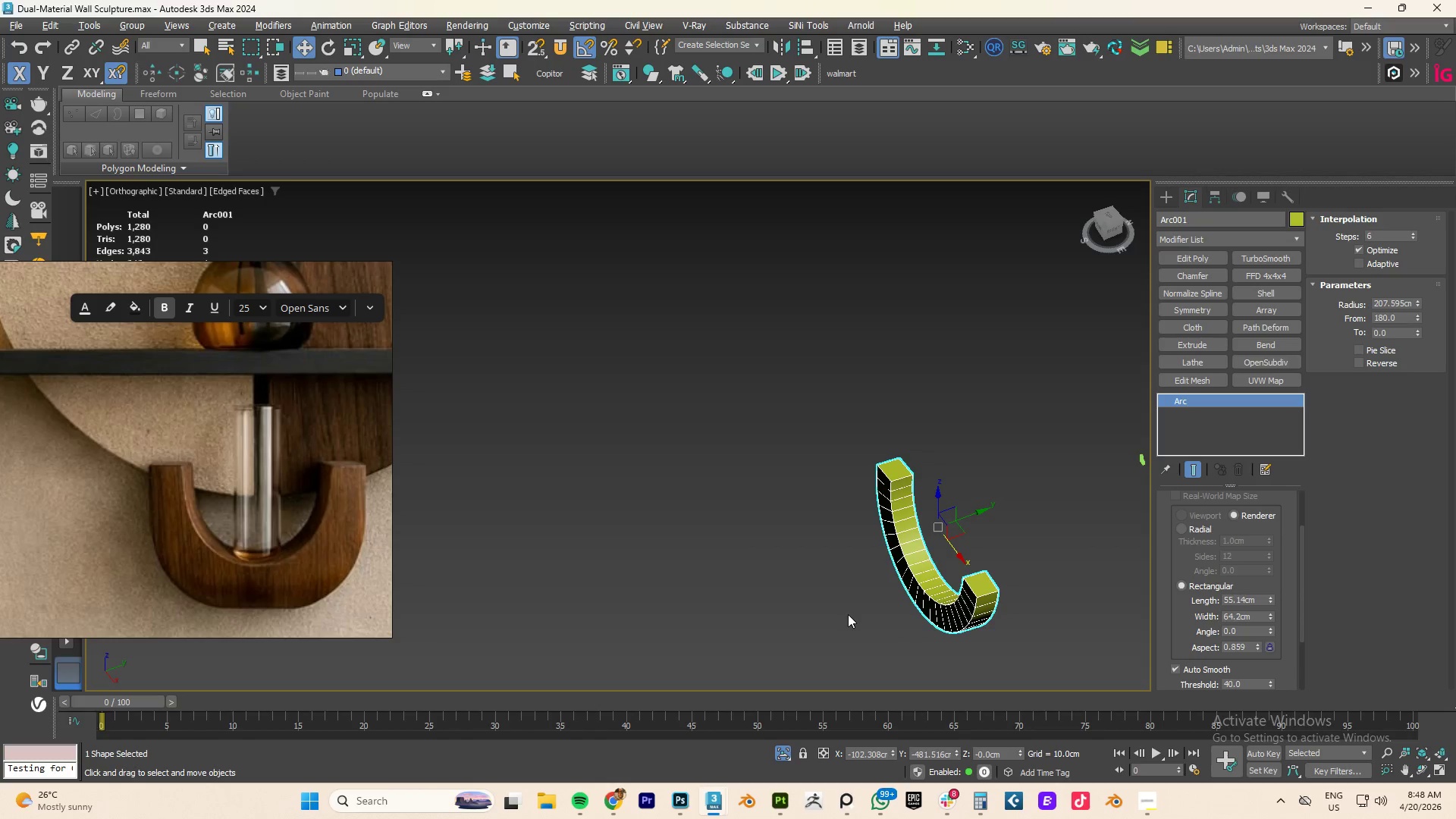 
left_click_drag(start_coordinate=[1272, 600], to_coordinate=[1262, 464])
 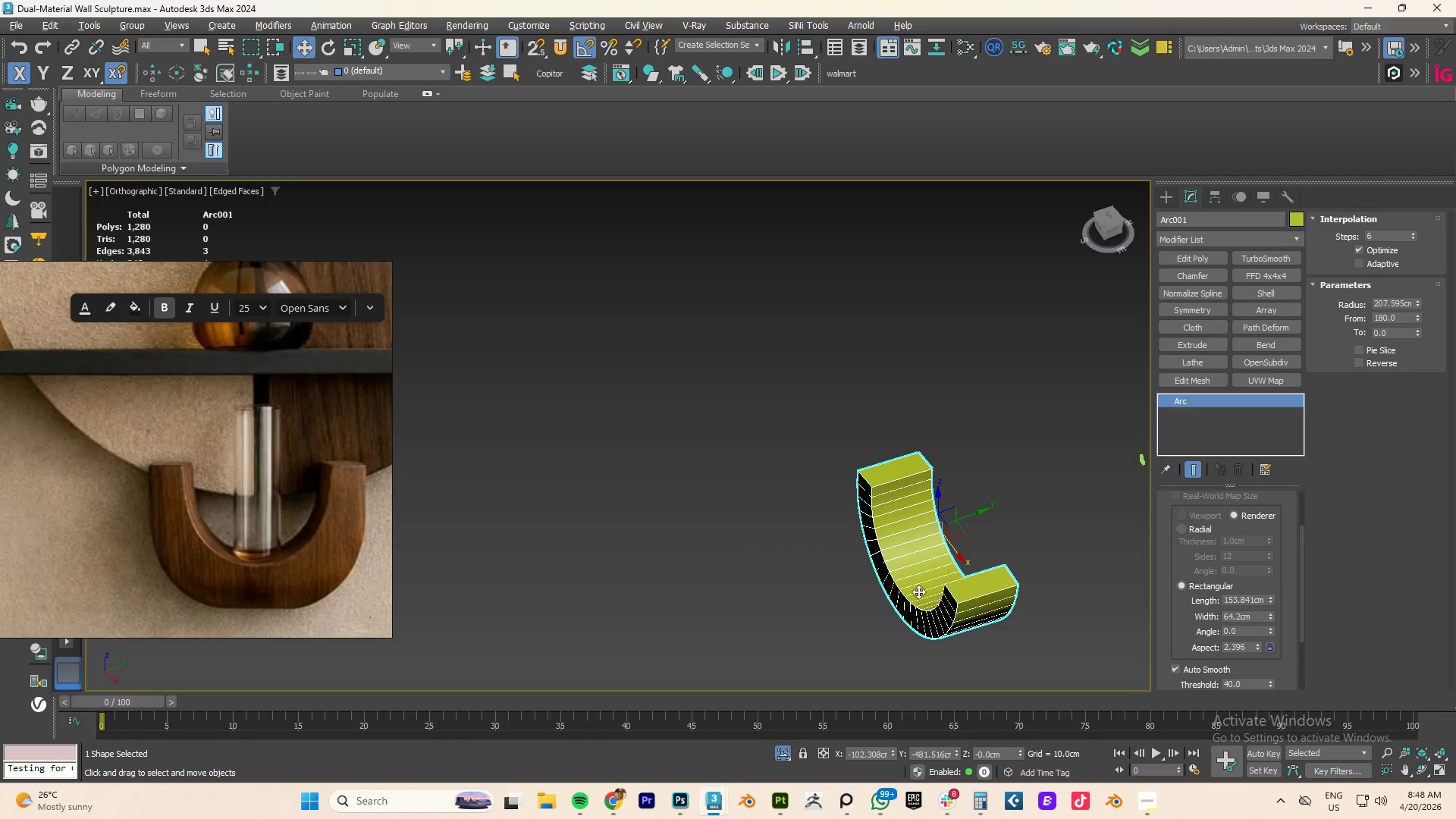 
hold_key(key=AltLeft, duration=1.36)
 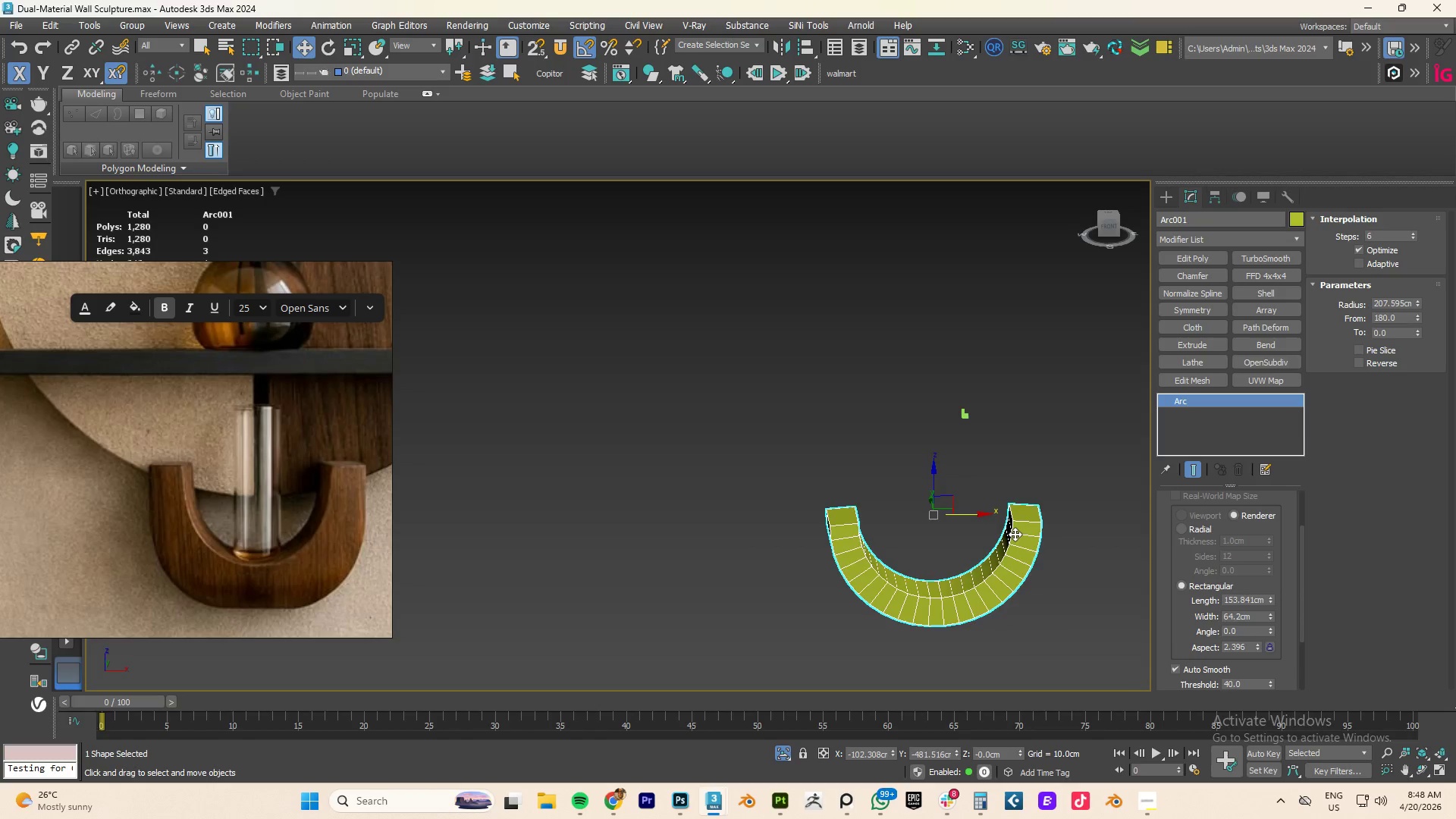 
scroll: coordinate [1015, 534], scroll_direction: up, amount: 2.0
 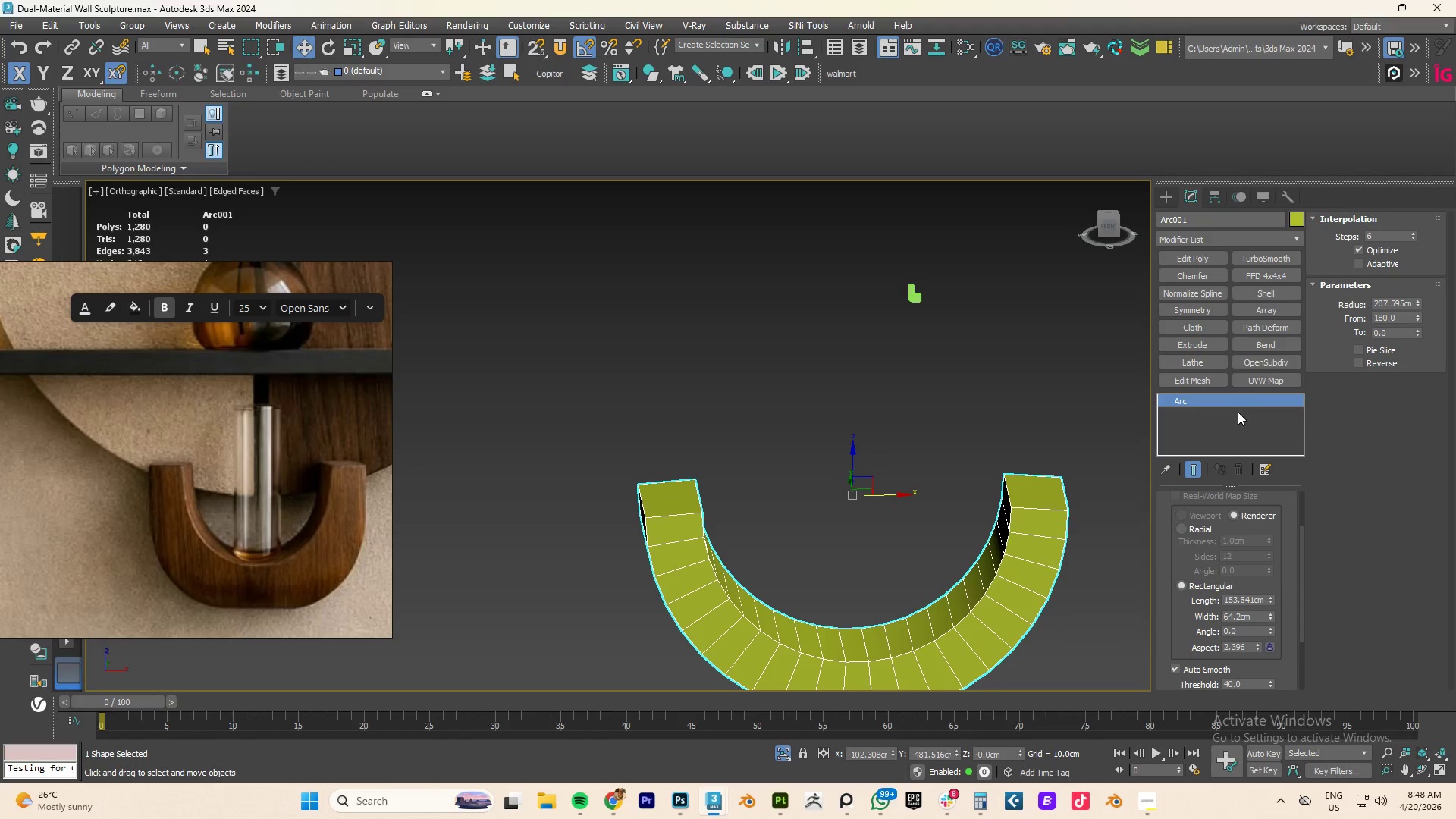 
scroll: coordinate [1278, 525], scroll_direction: down, amount: 7.0
 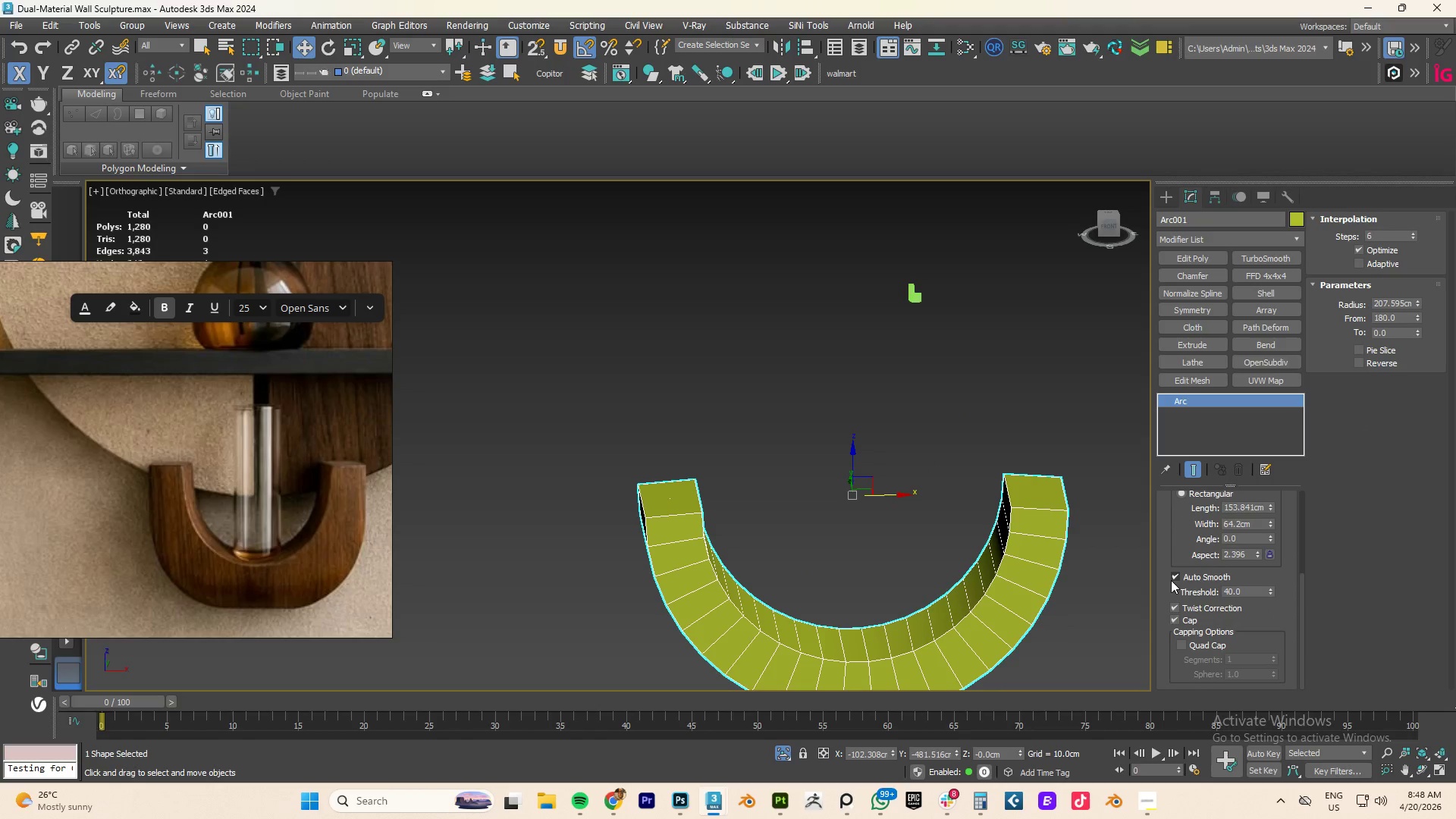 
left_click([1173, 577])
 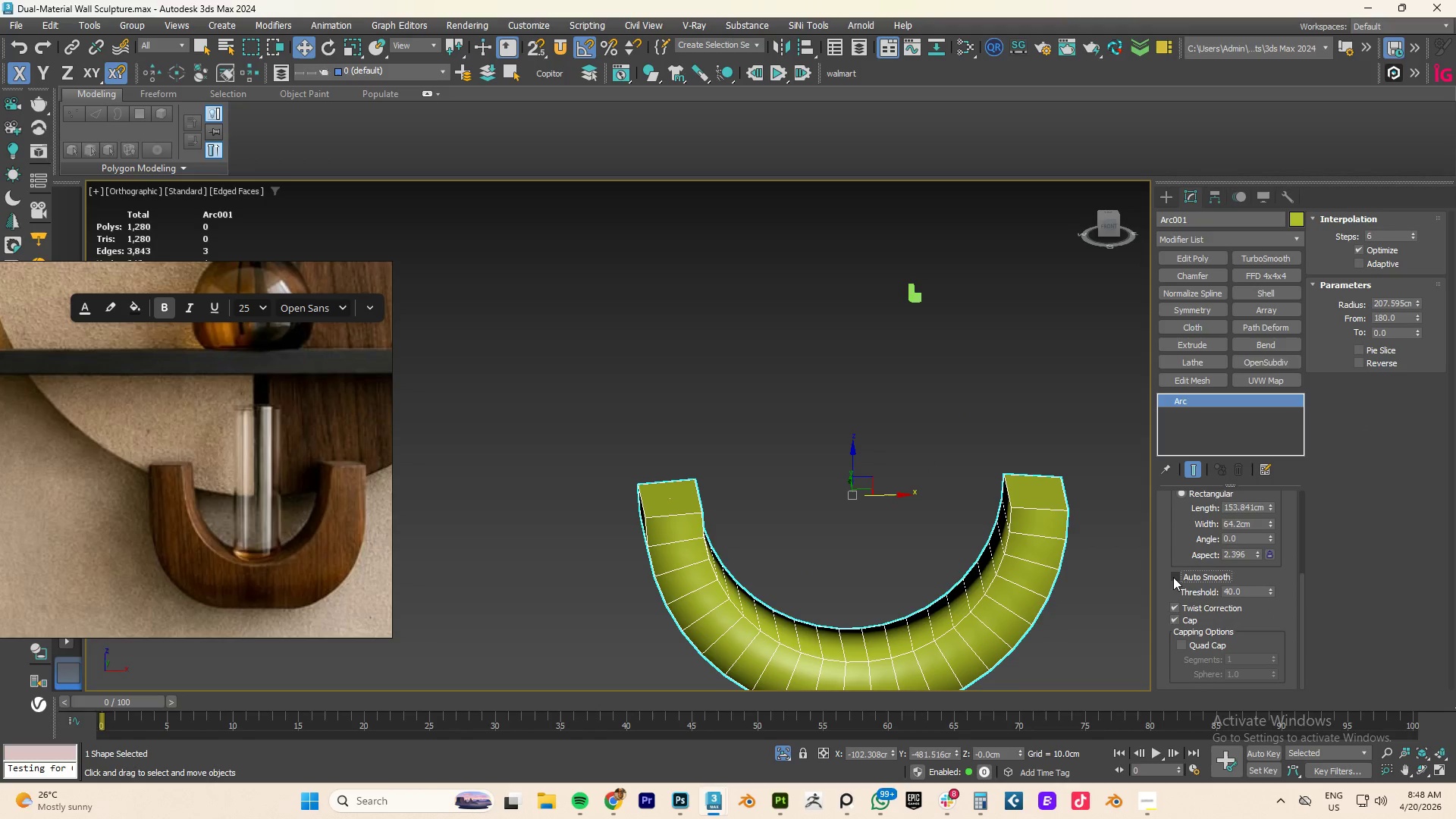 
left_click([1173, 577])
 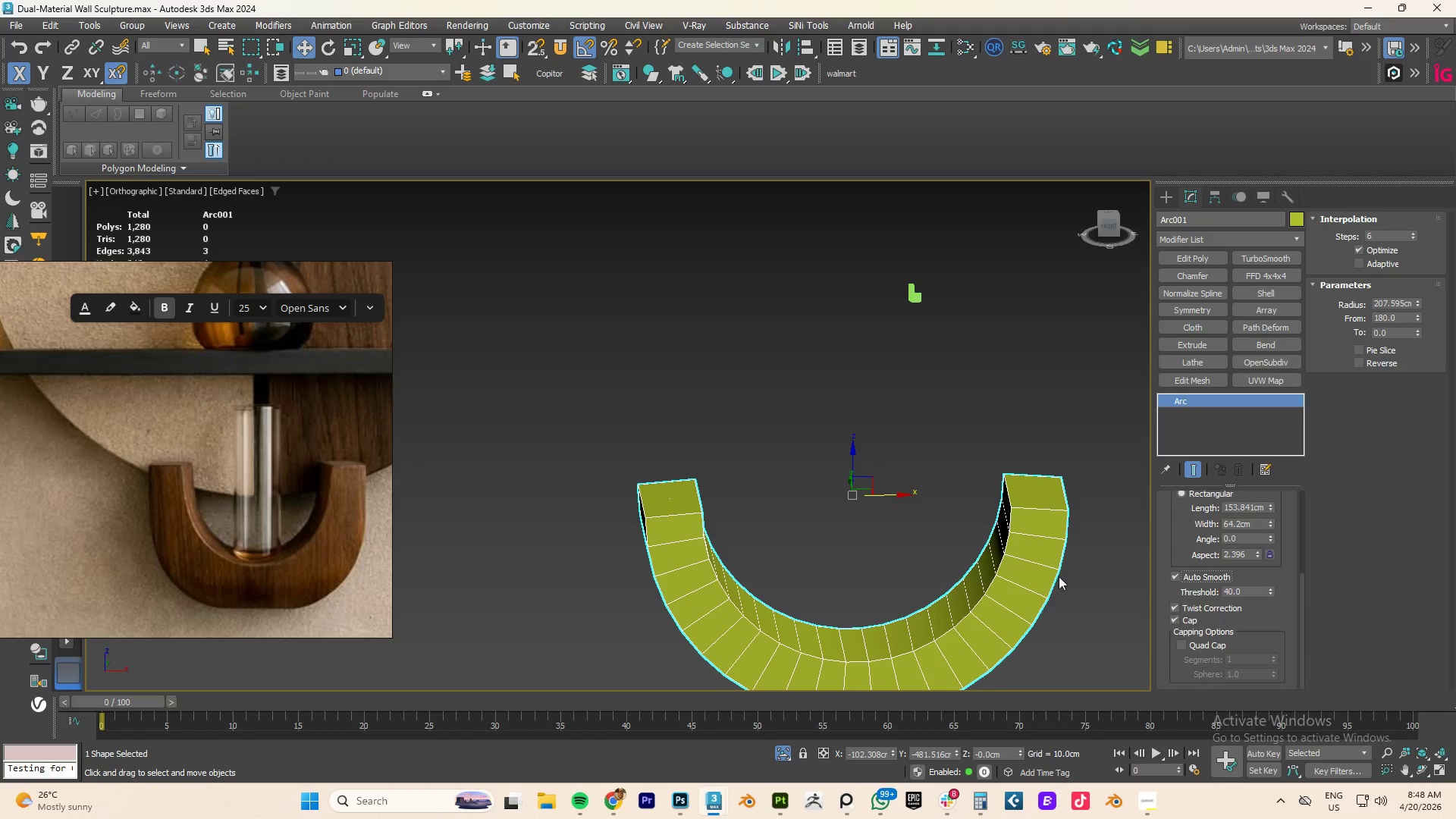 
hold_key(key=AltLeft, duration=4.8)
 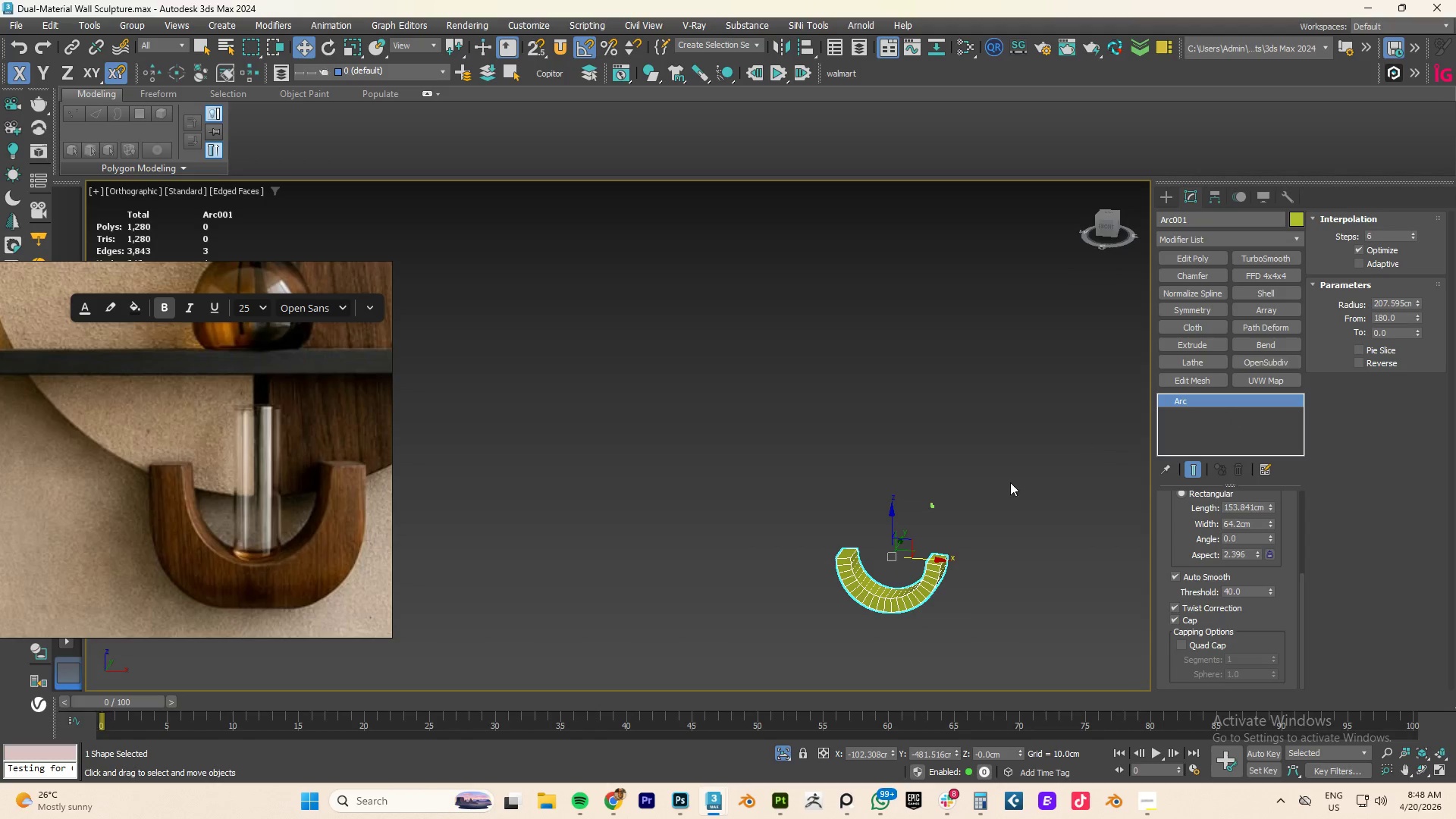 
scroll: coordinate [904, 576], scroll_direction: down, amount: 4.0
 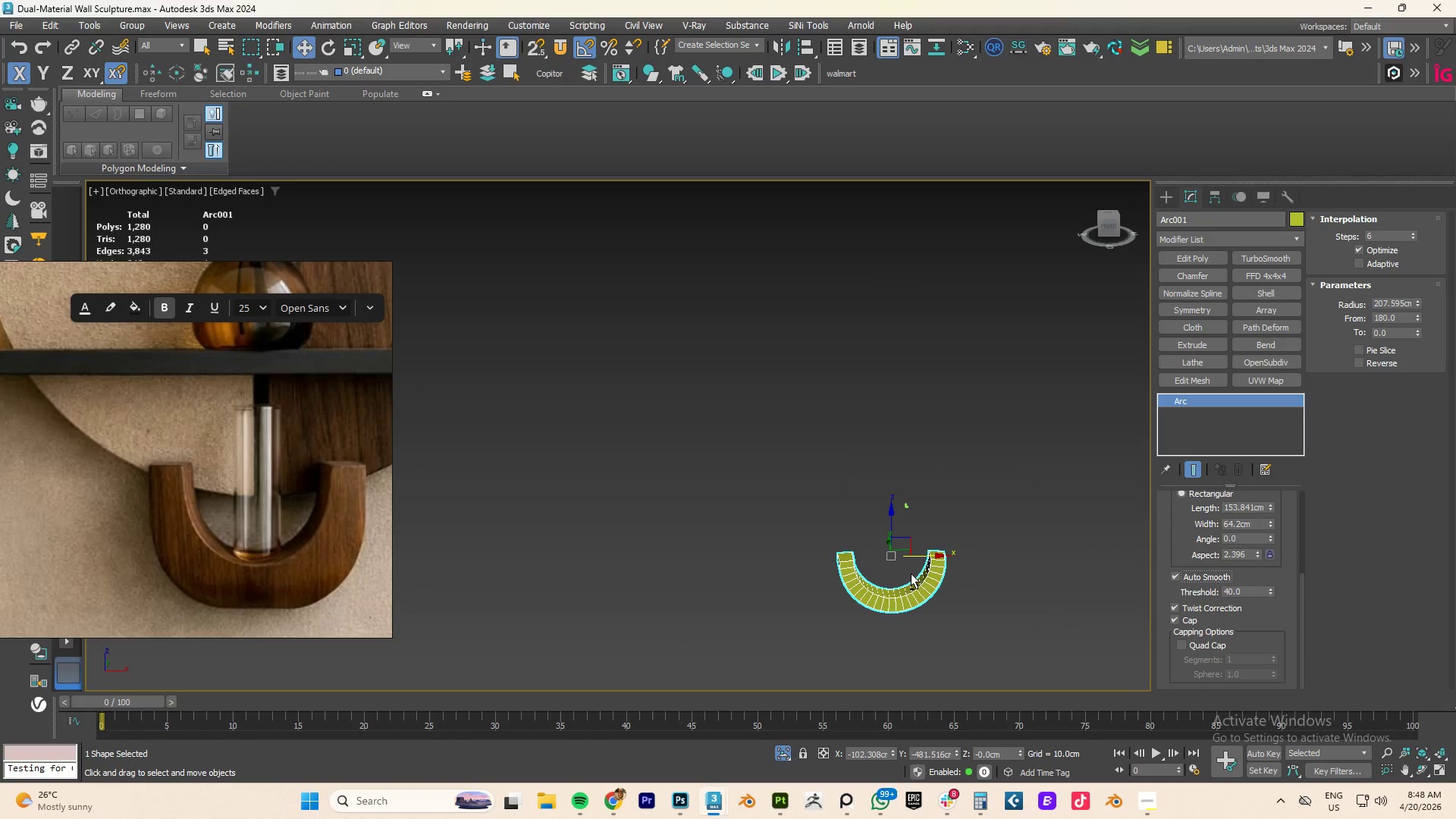 
key(Delete)
 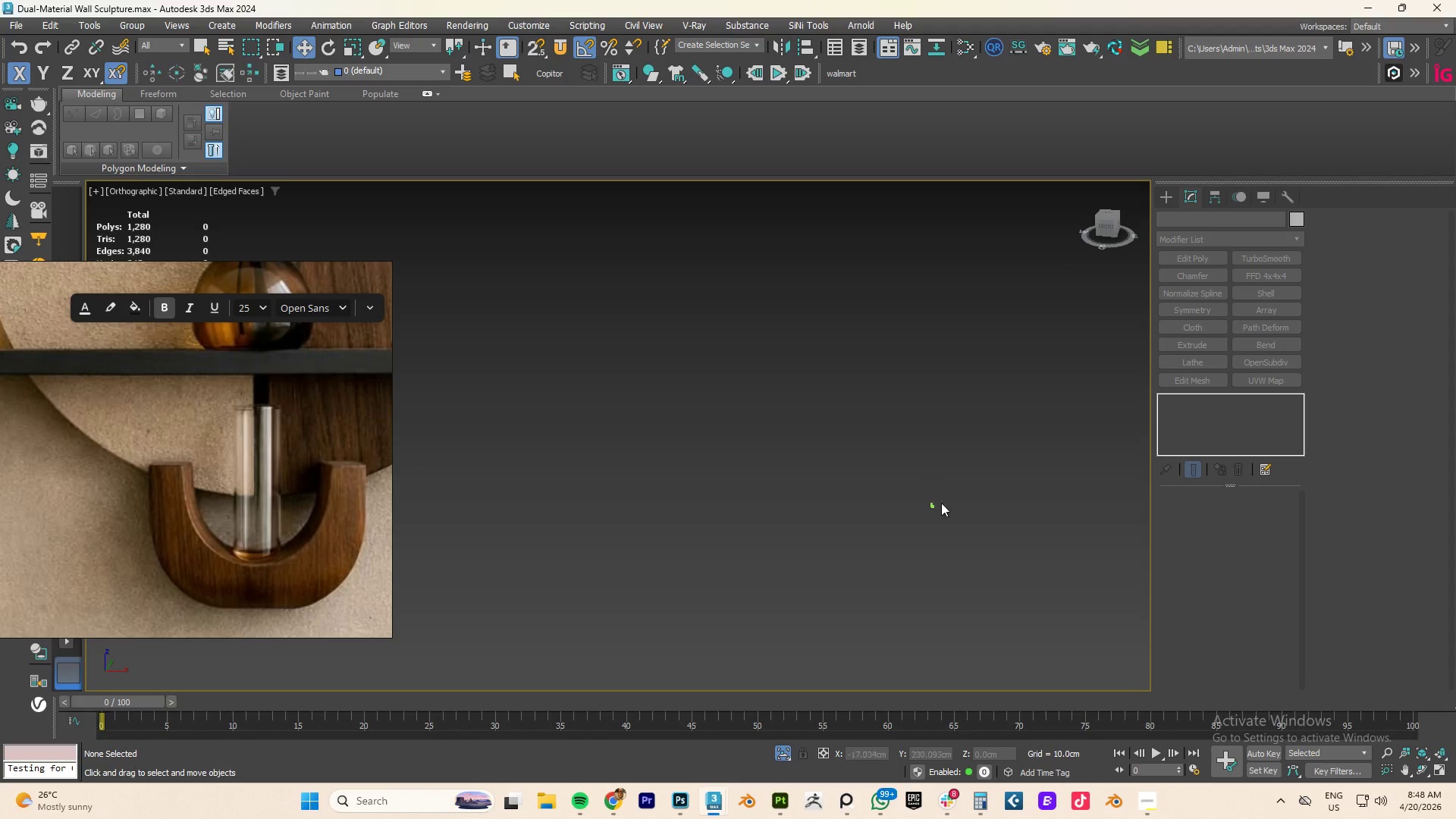 
scroll: coordinate [802, 572], scroll_direction: up, amount: 11.0
 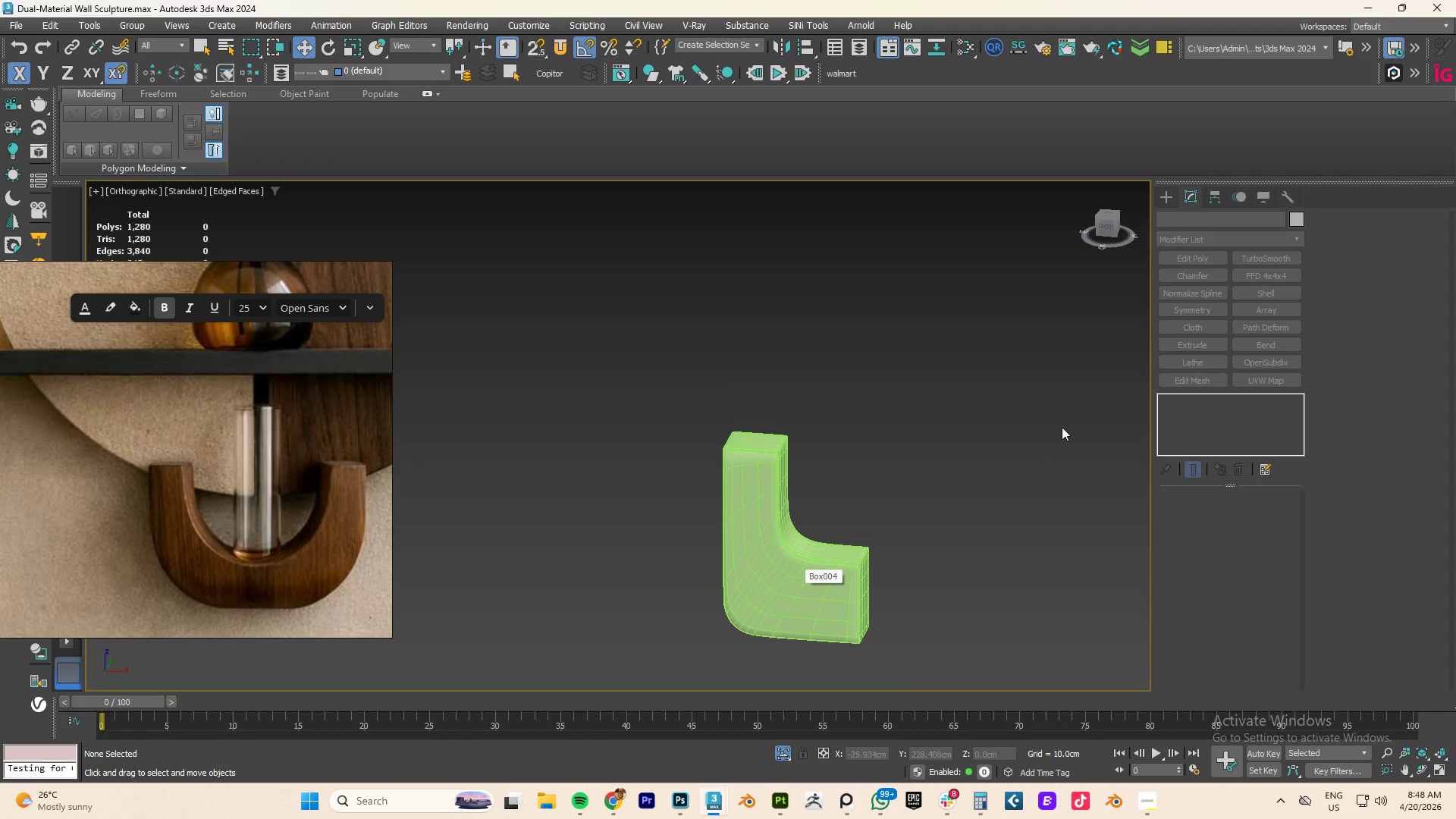 
left_click([803, 584])
 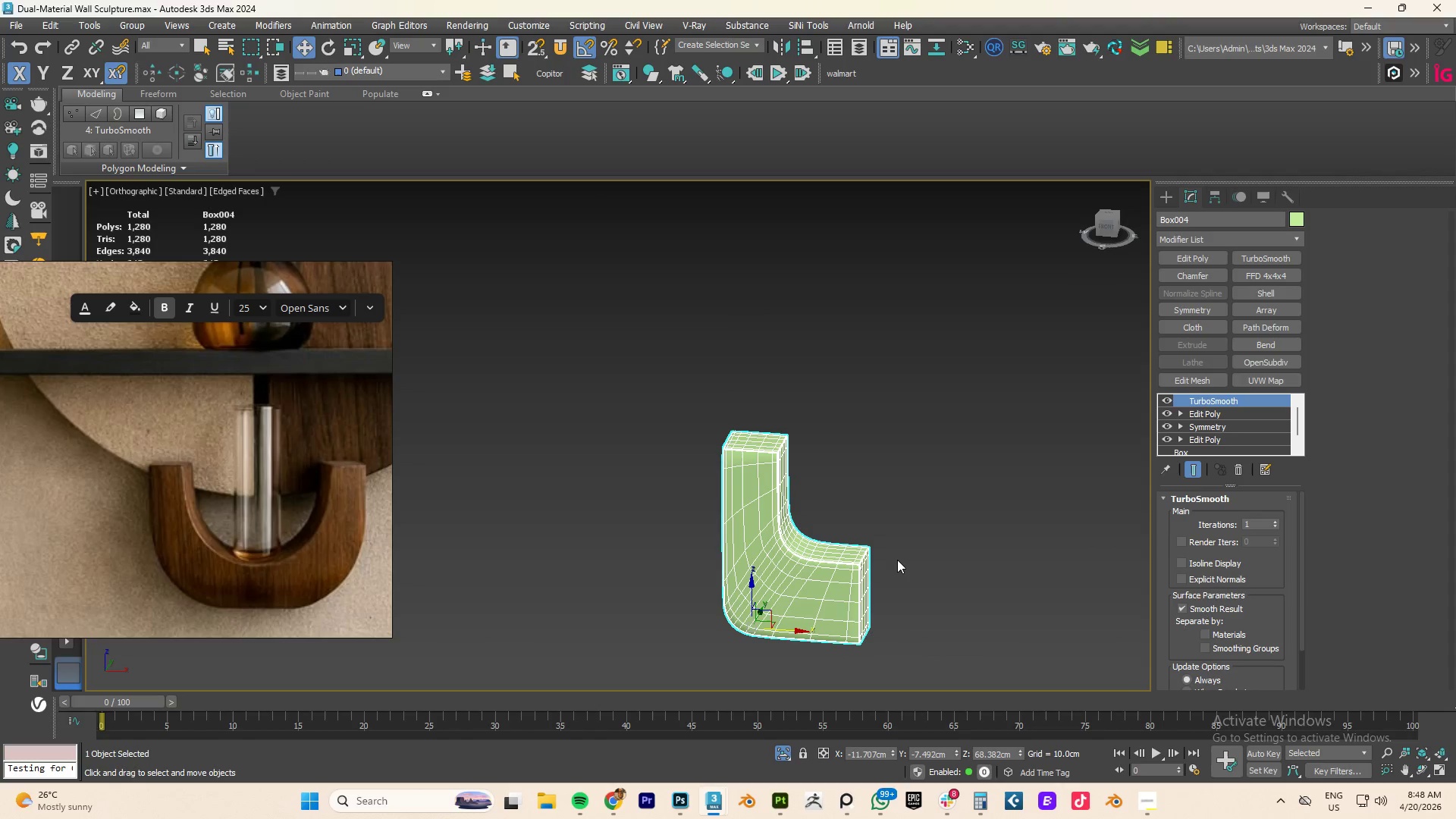 
left_click([914, 554])
 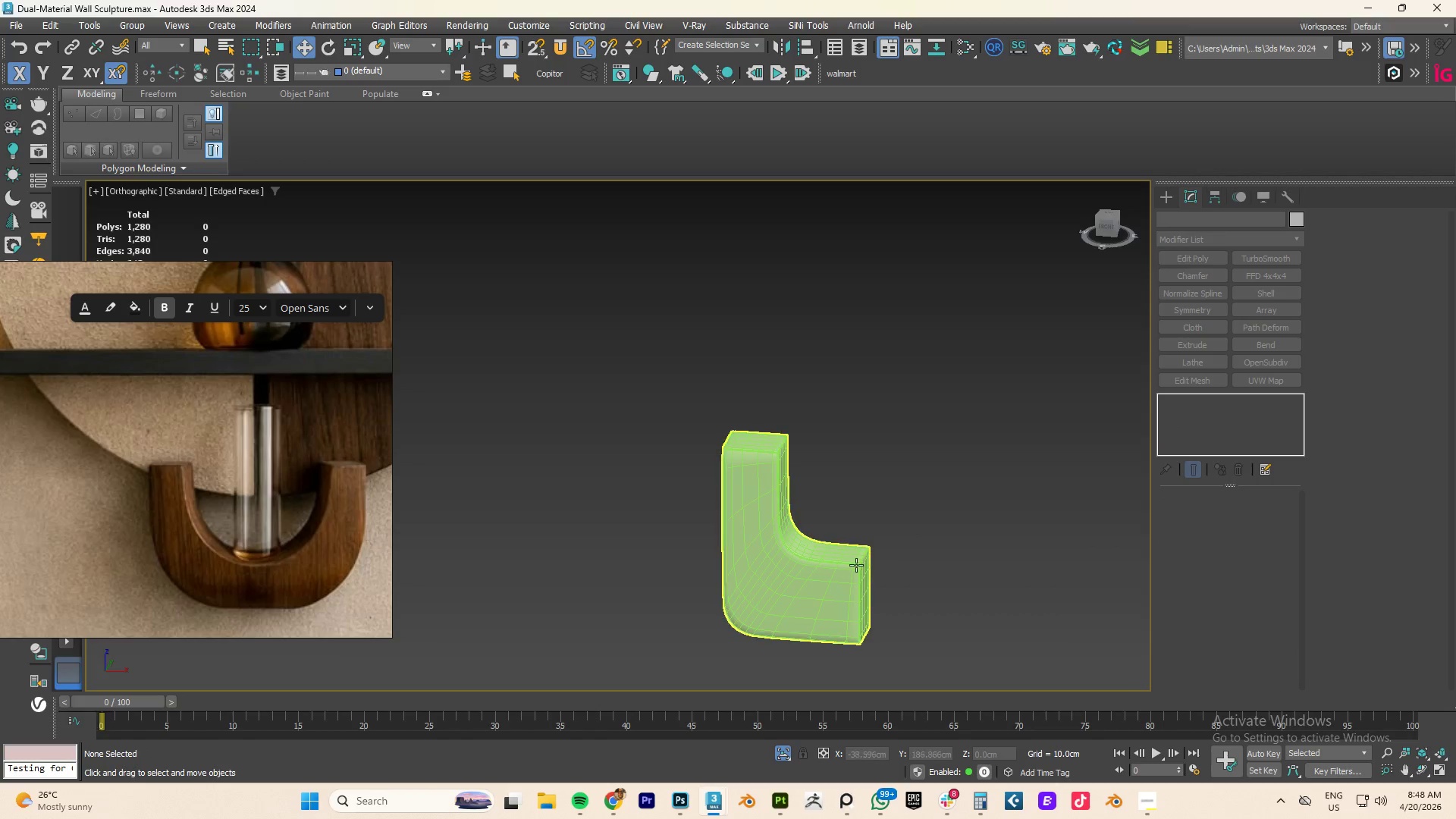 
left_click([835, 569])
 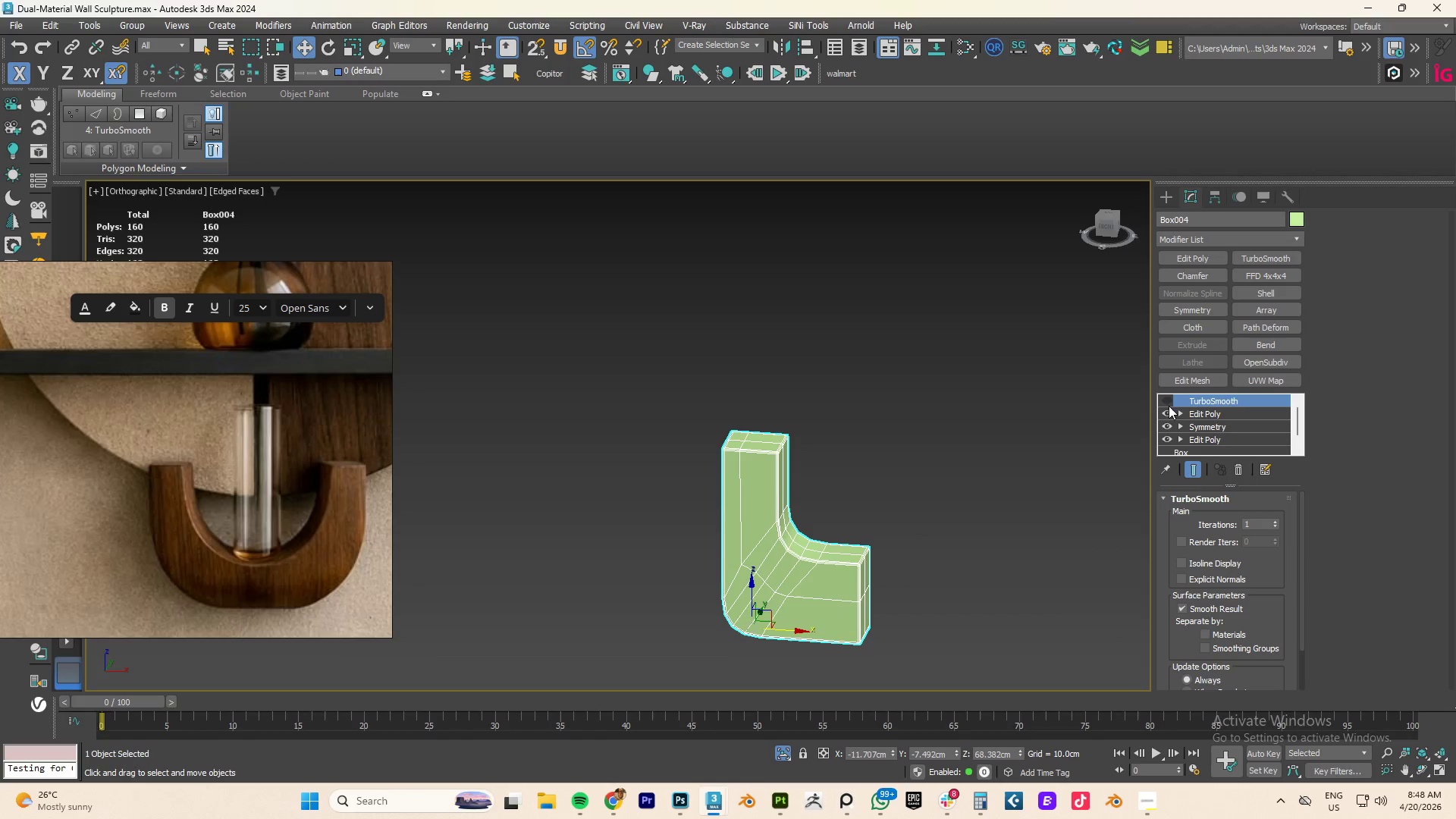 
left_click([1169, 403])
 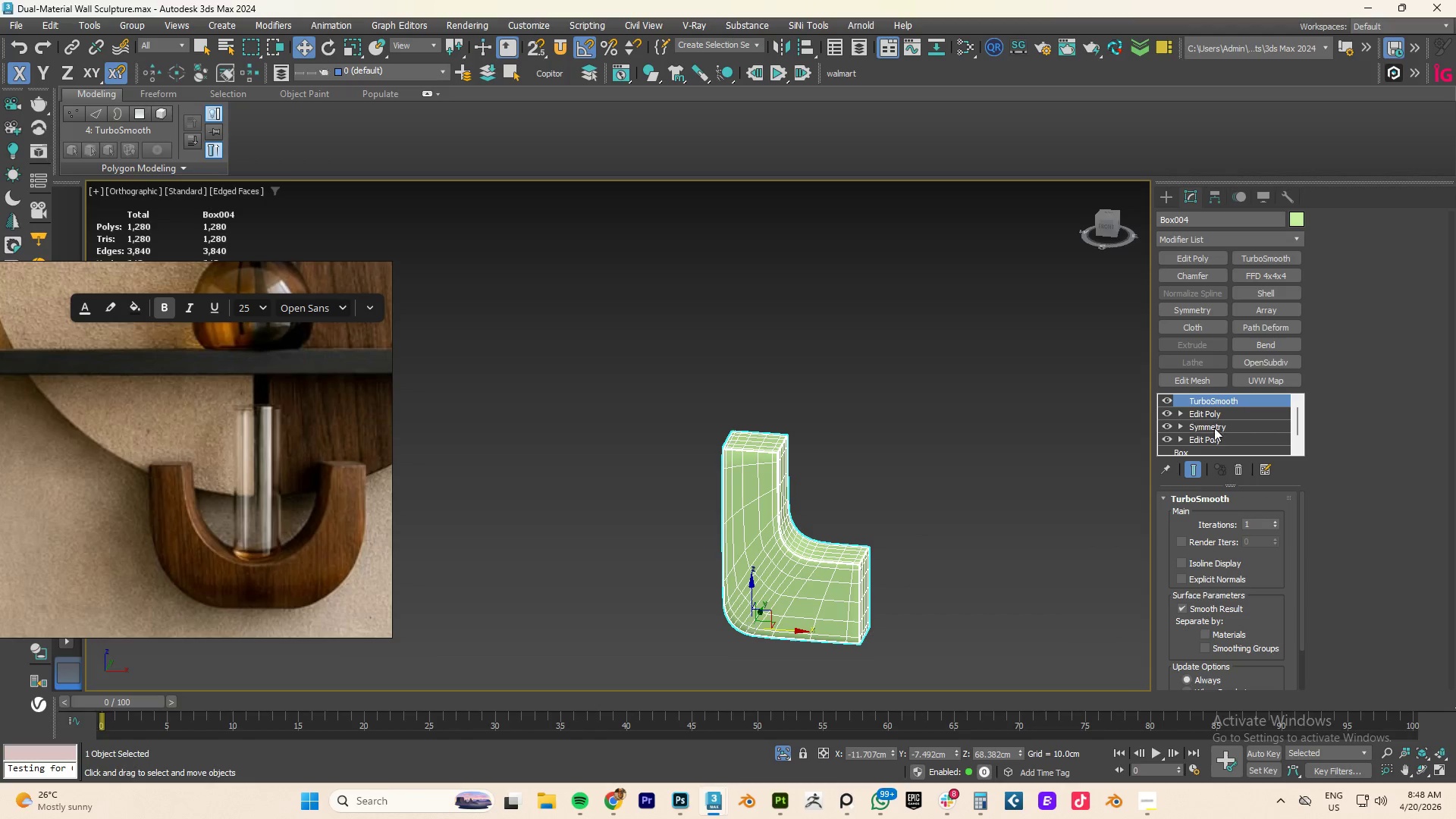 
hold_key(key=ShiftLeft, duration=0.8)
left_click([1210, 425])
 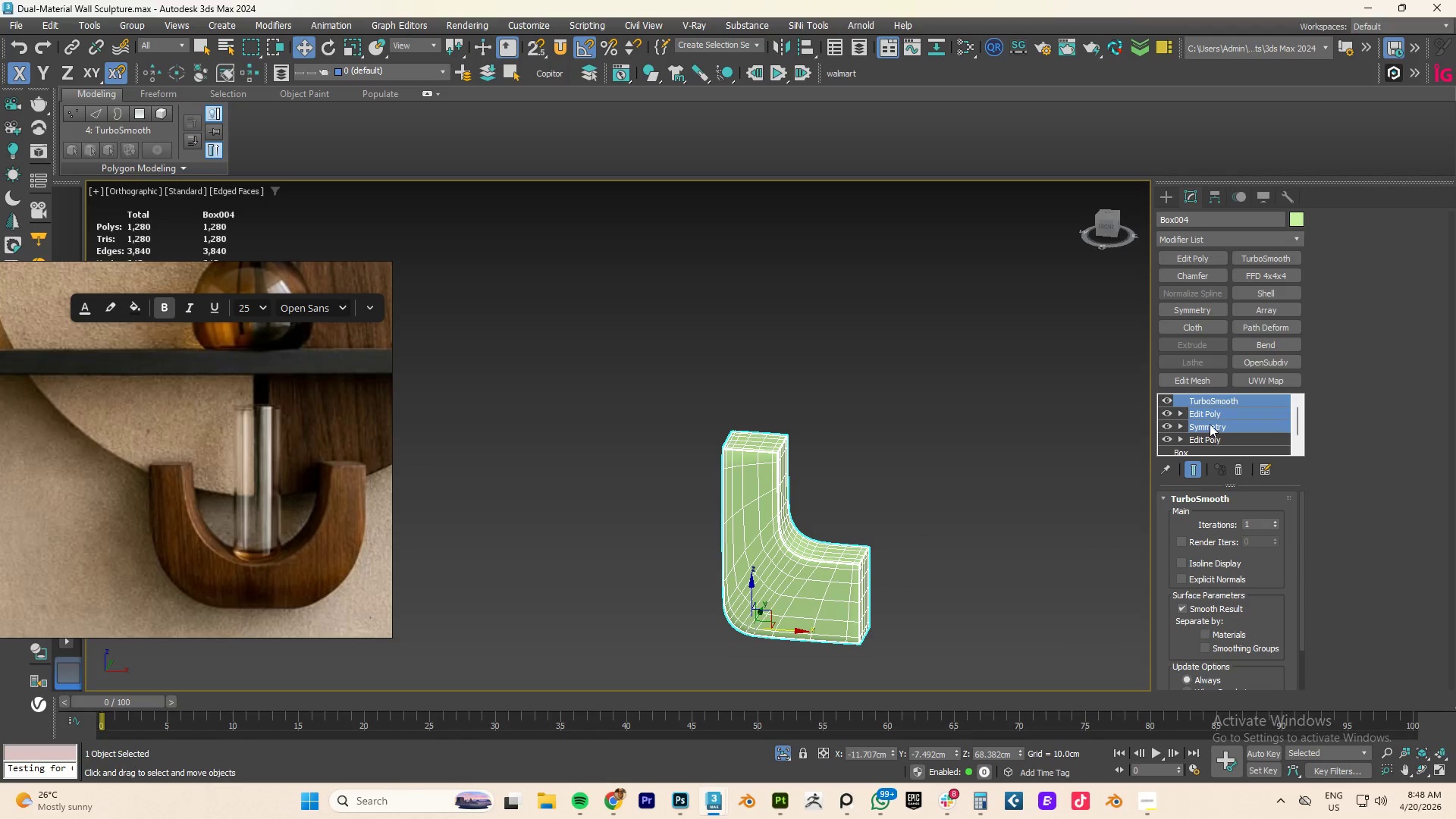 
right_click([1210, 423])
 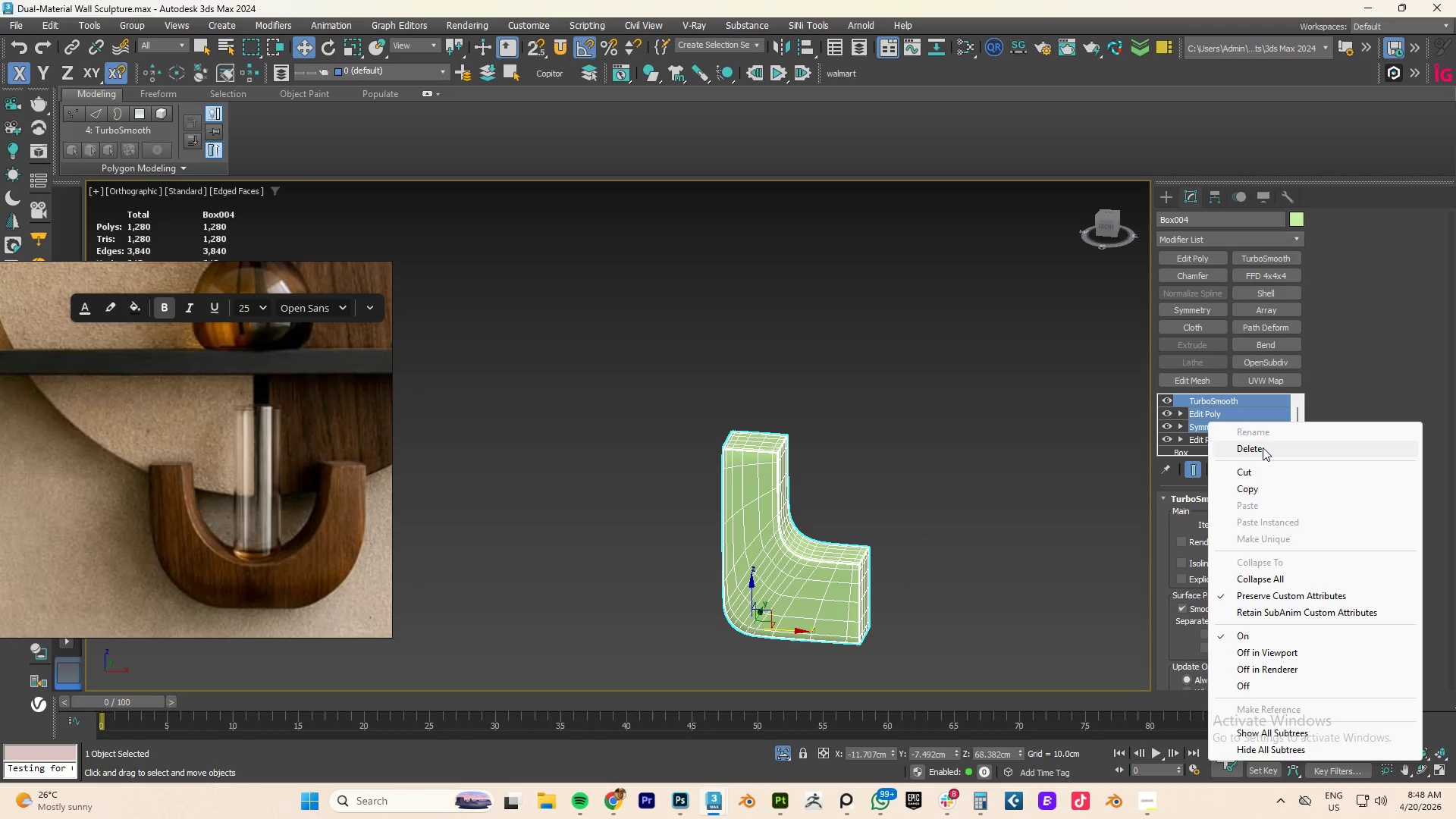 
left_click([1263, 444])
 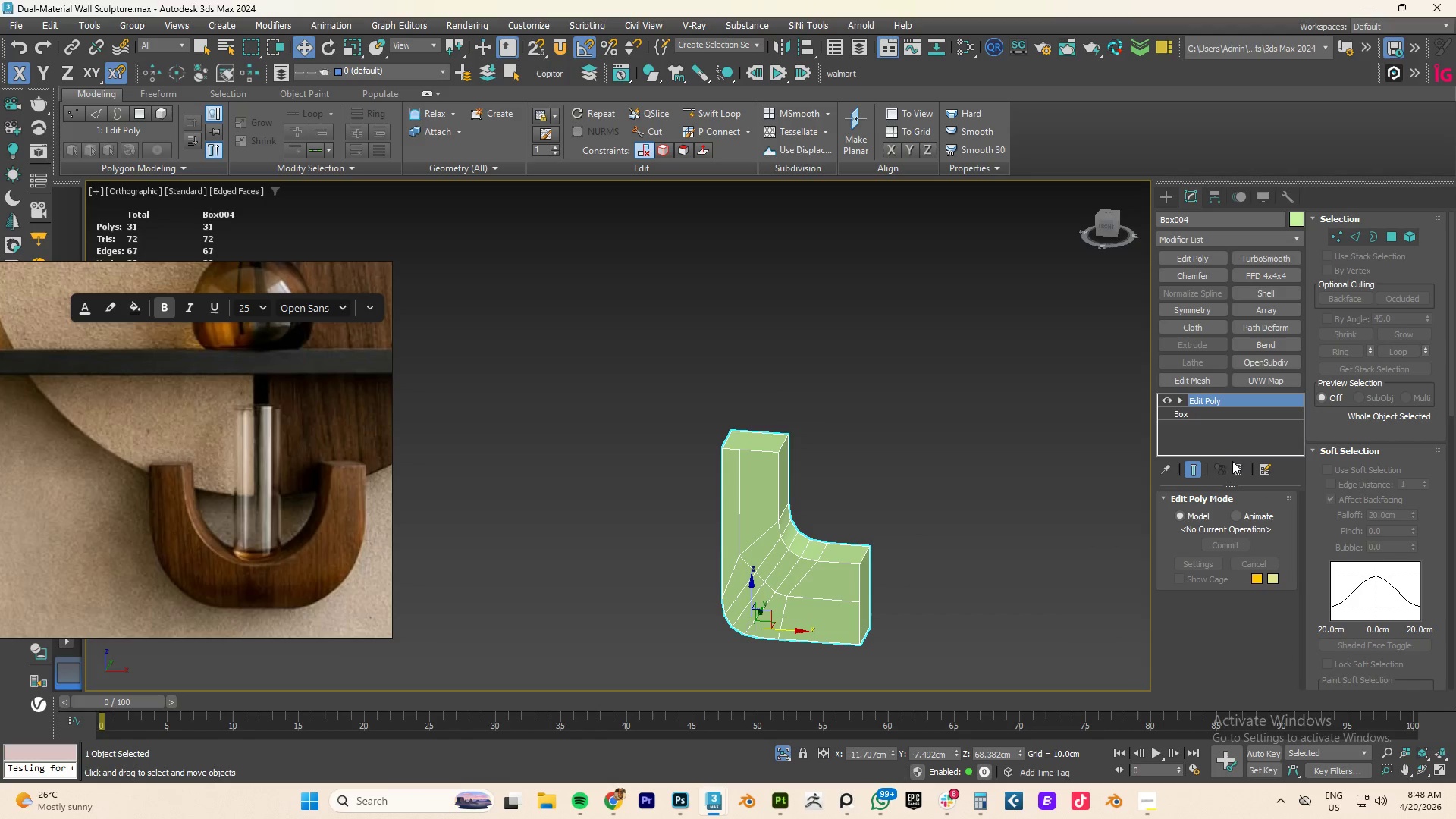 
left_click([1241, 466])
 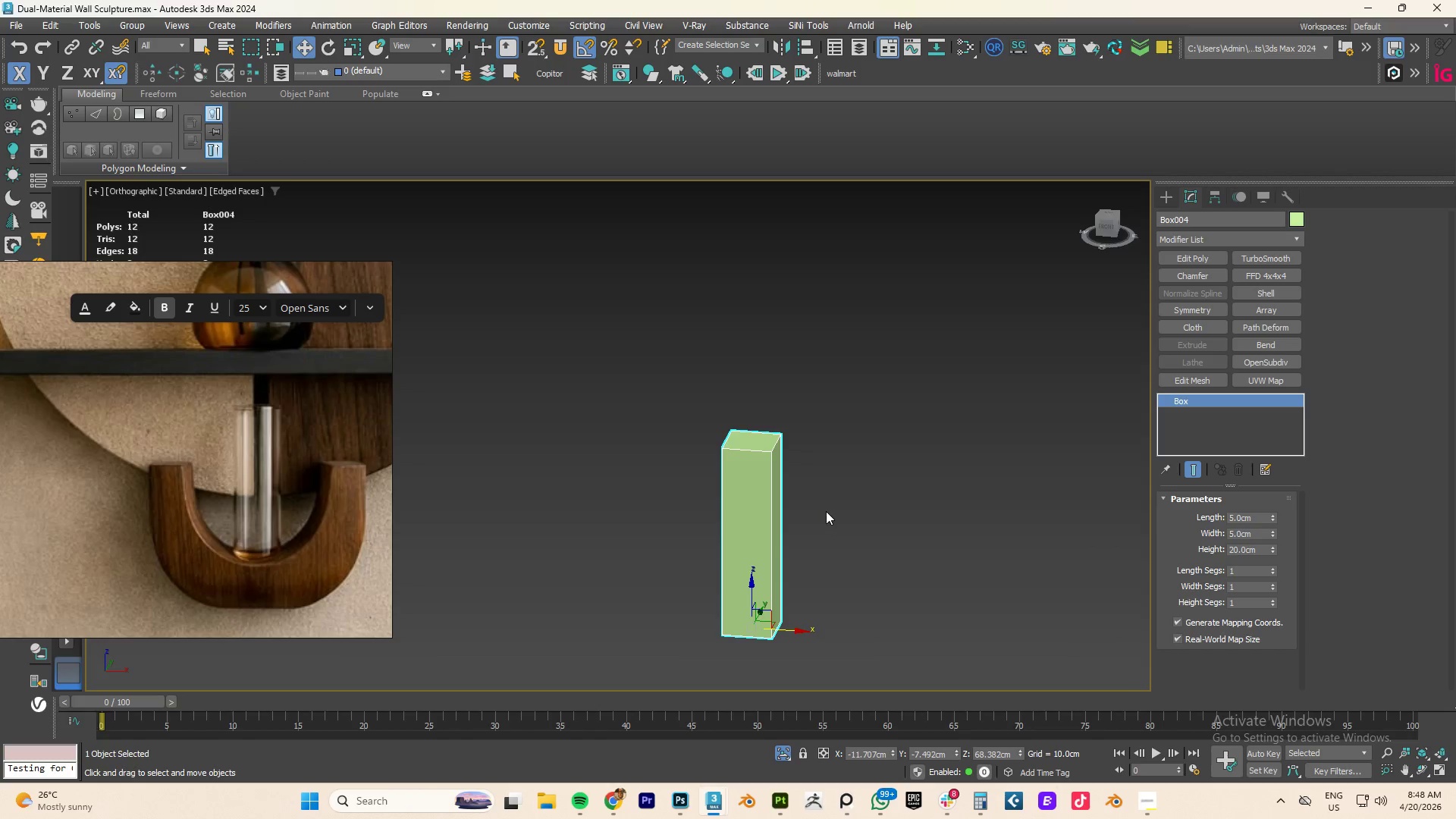 
wait(6.17)
 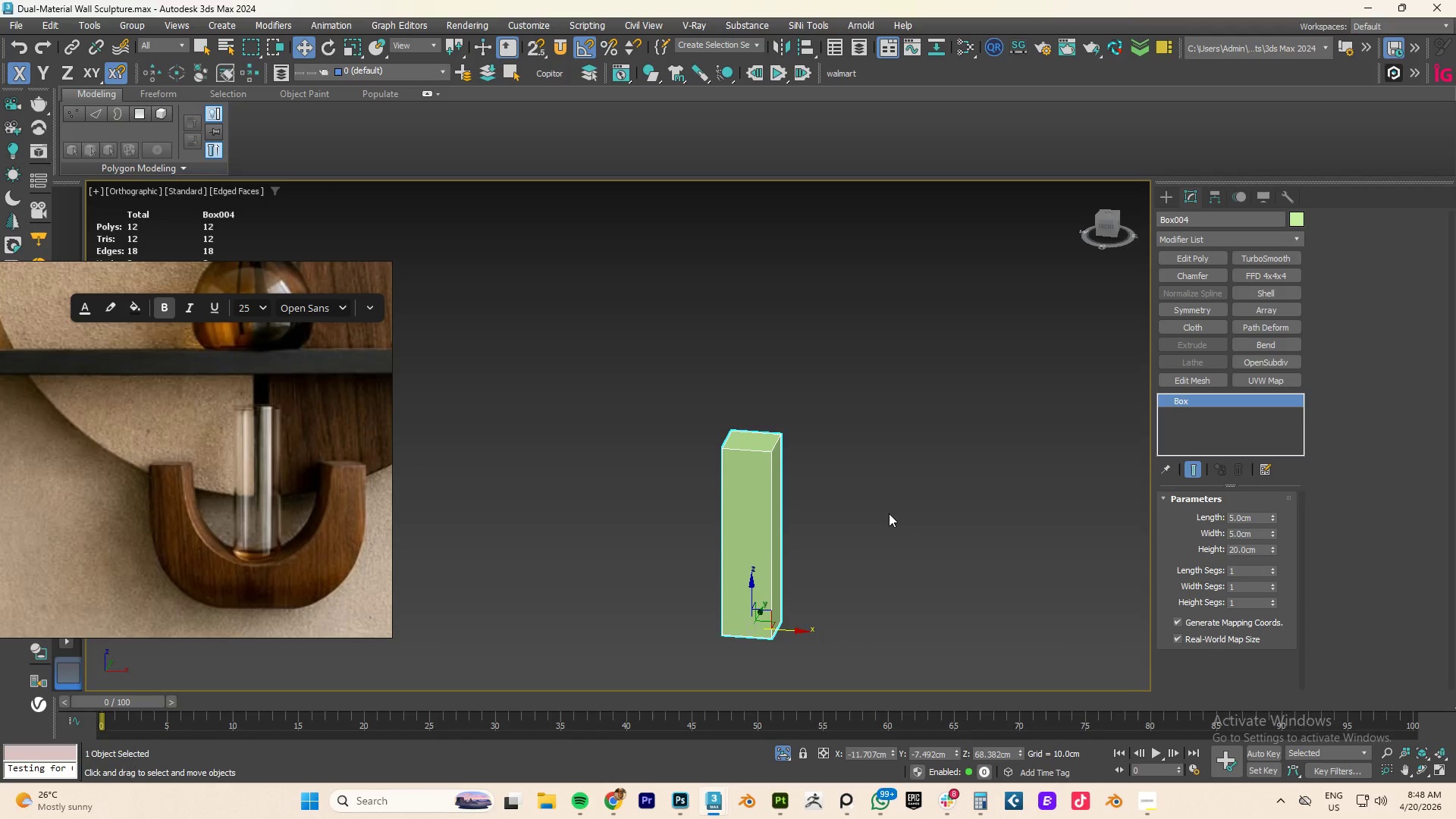 
scroll: coordinate [774, 520], scroll_direction: down, amount: 1.0
 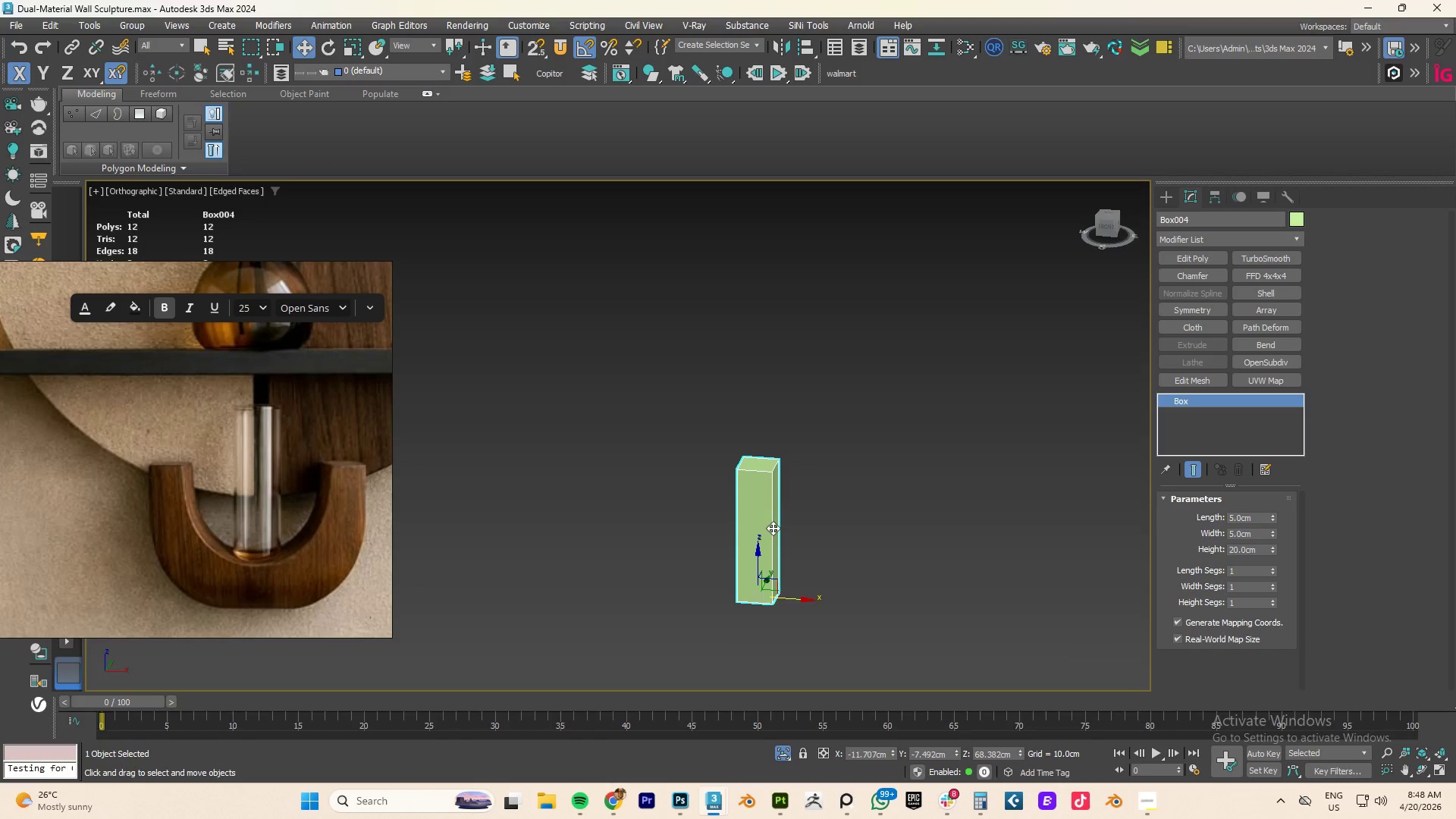 
key(Alt+1)
 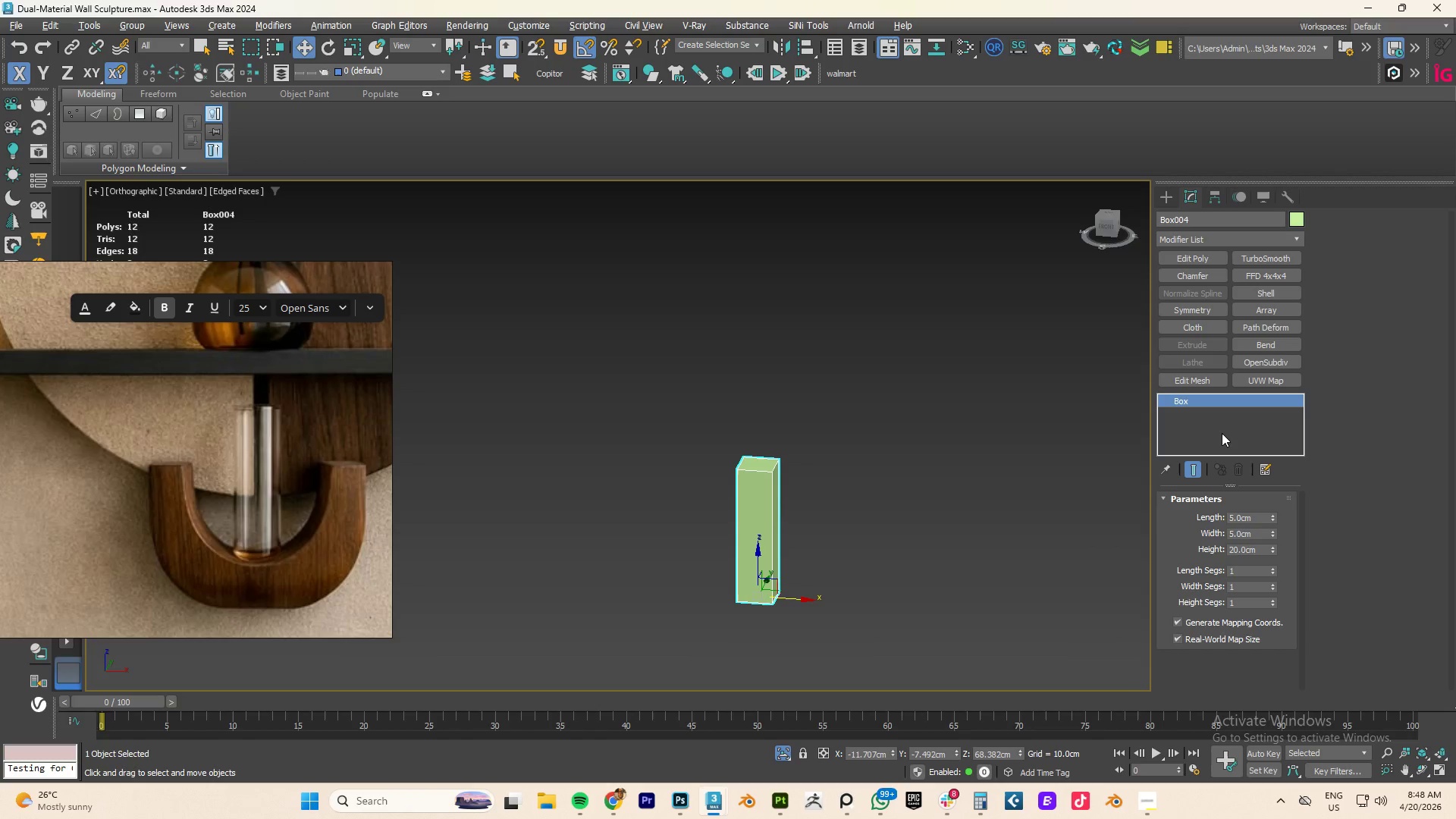 
key(Numpad1)
 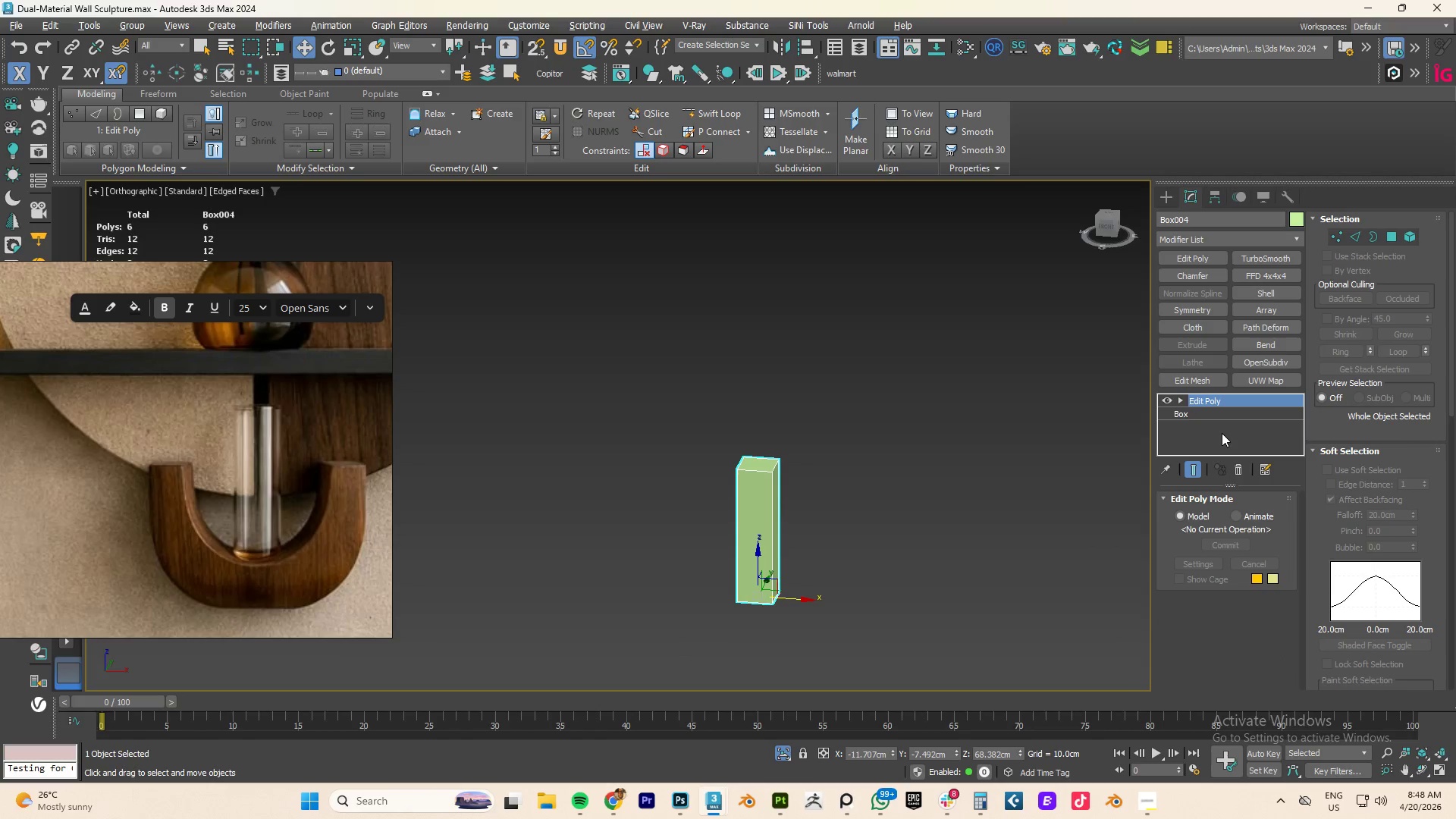 
key(Alt+AltLeft)
 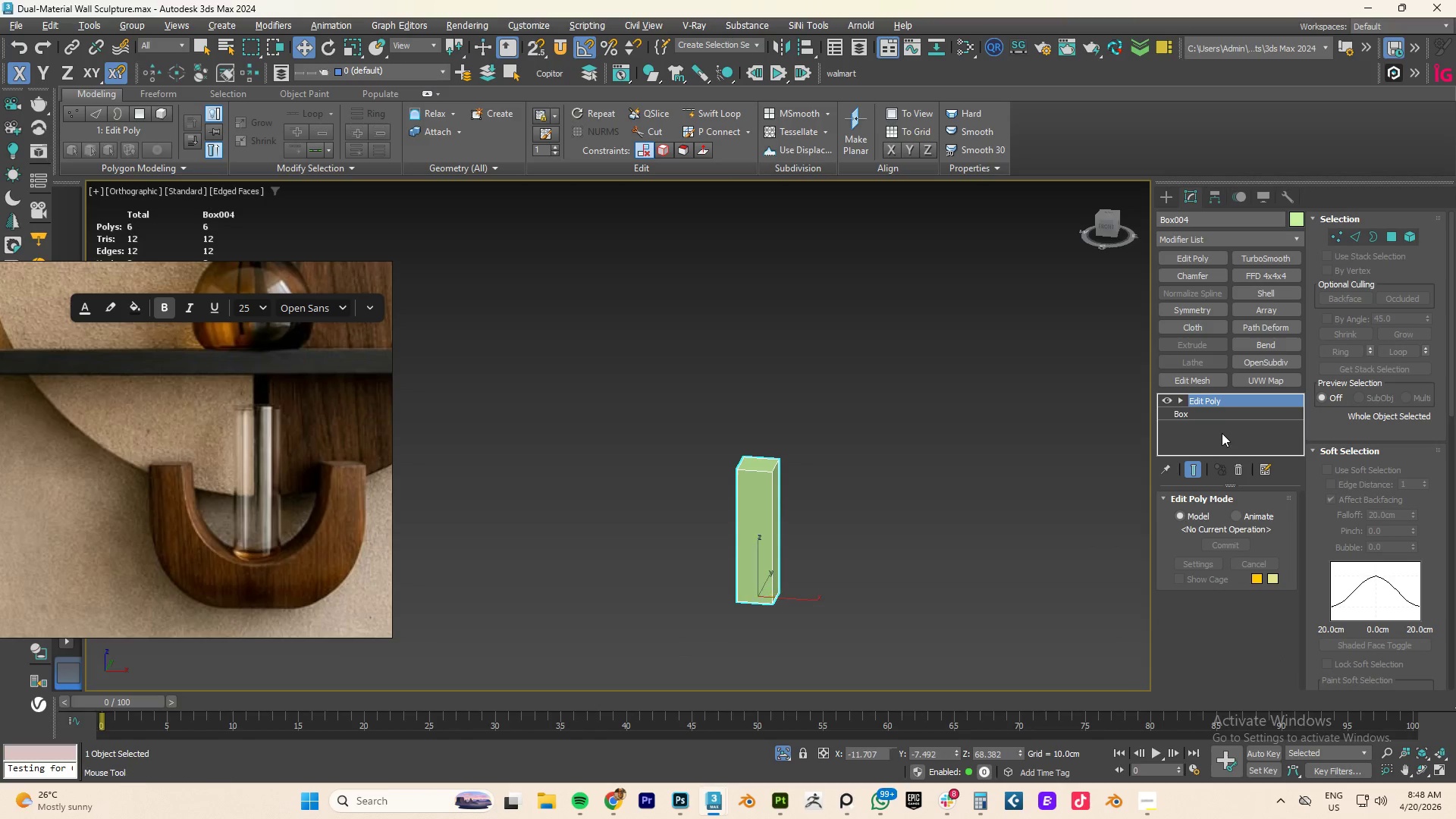 
key(Alt+1)
 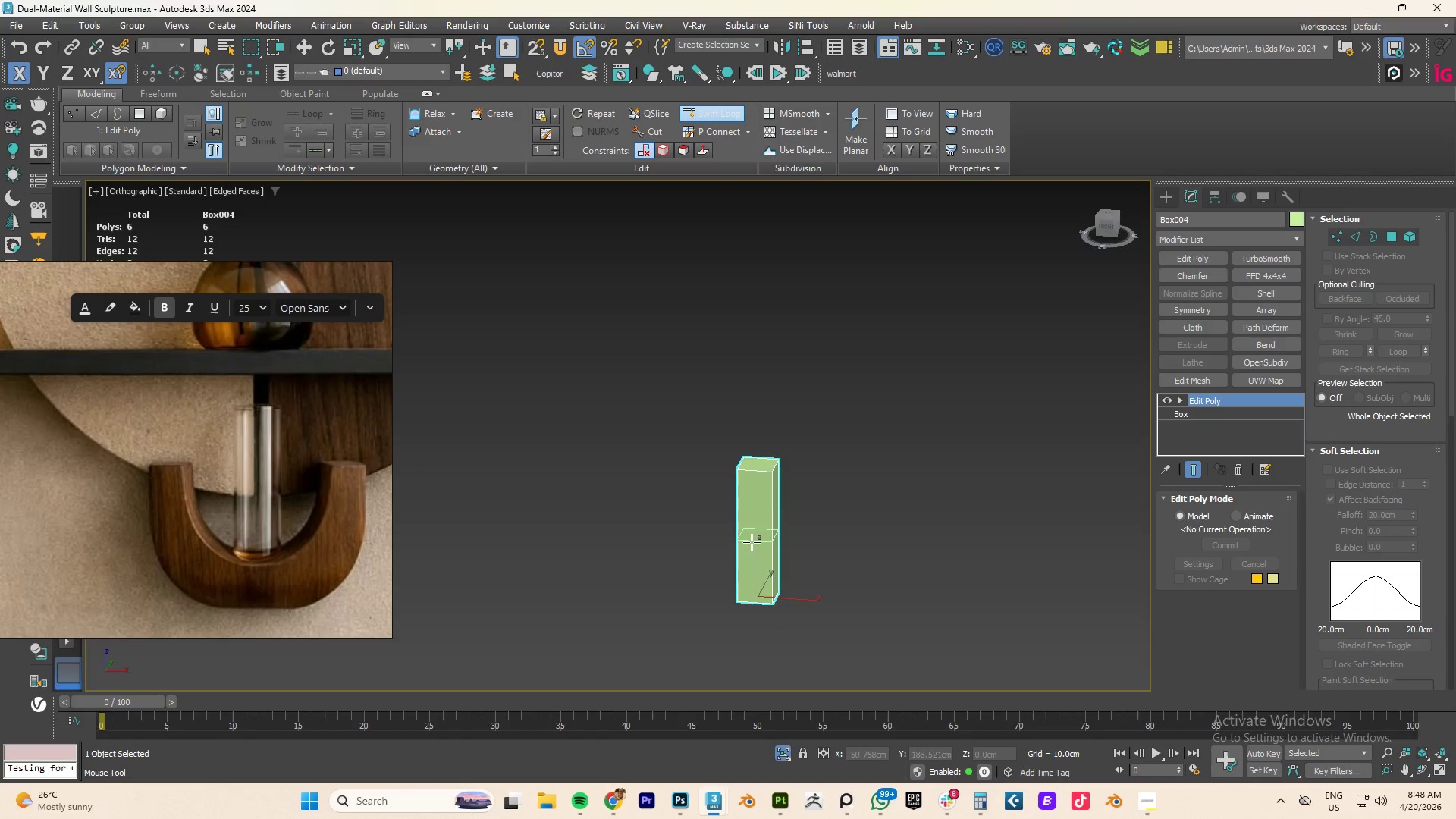 
scroll: coordinate [752, 547], scroll_direction: up, amount: 2.0
 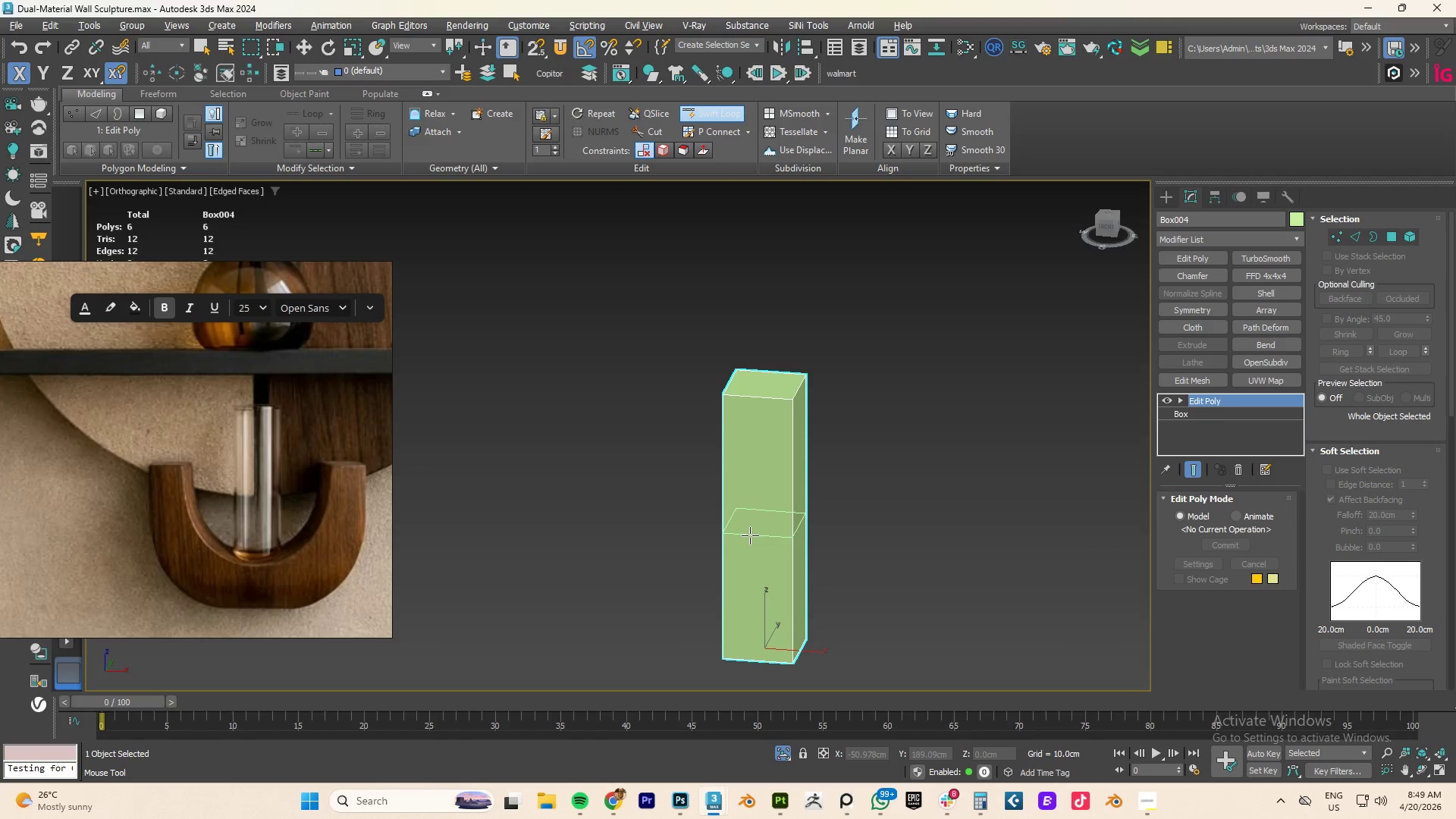 
left_click([750, 535])
 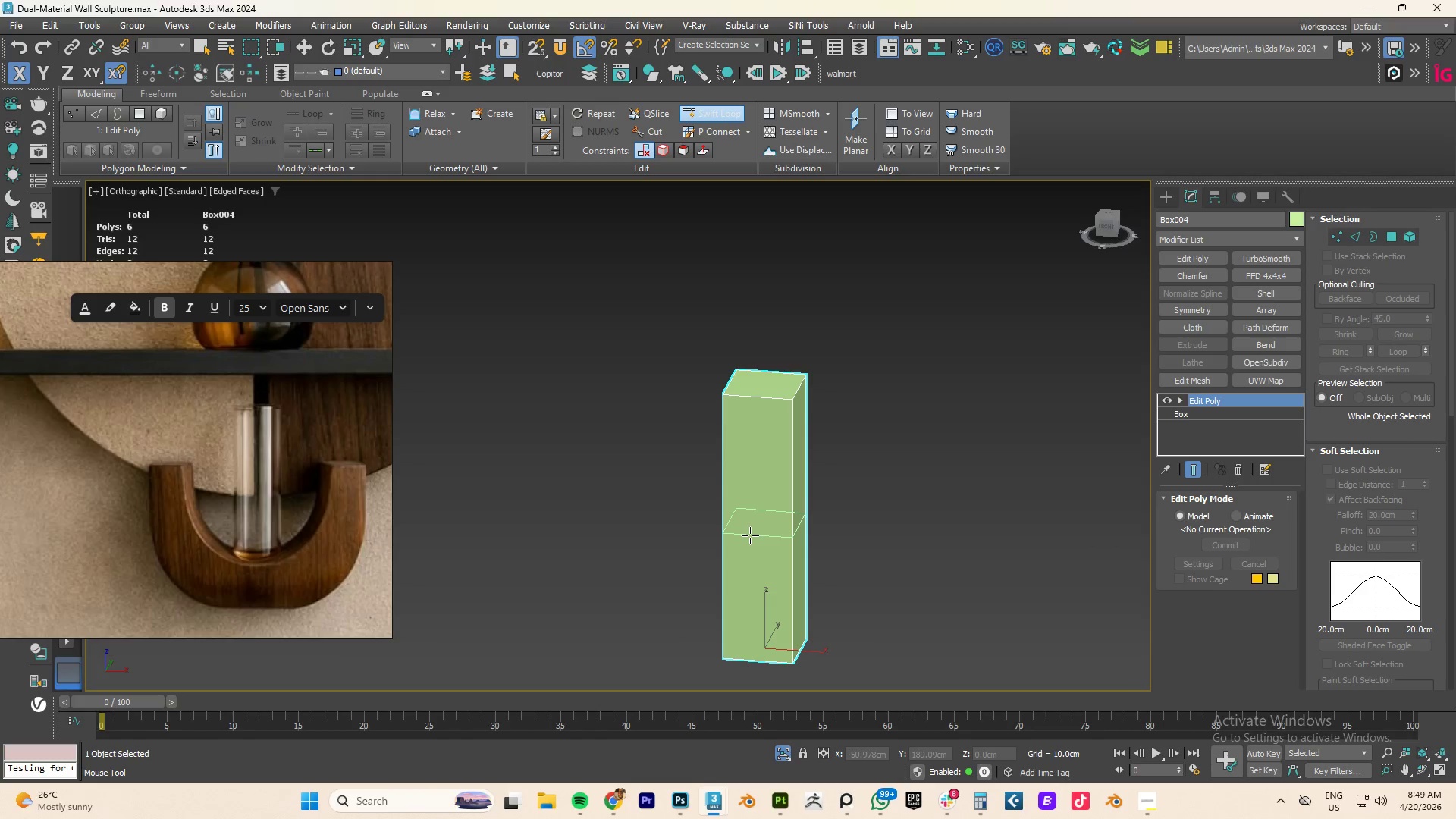 
right_click([750, 535])
 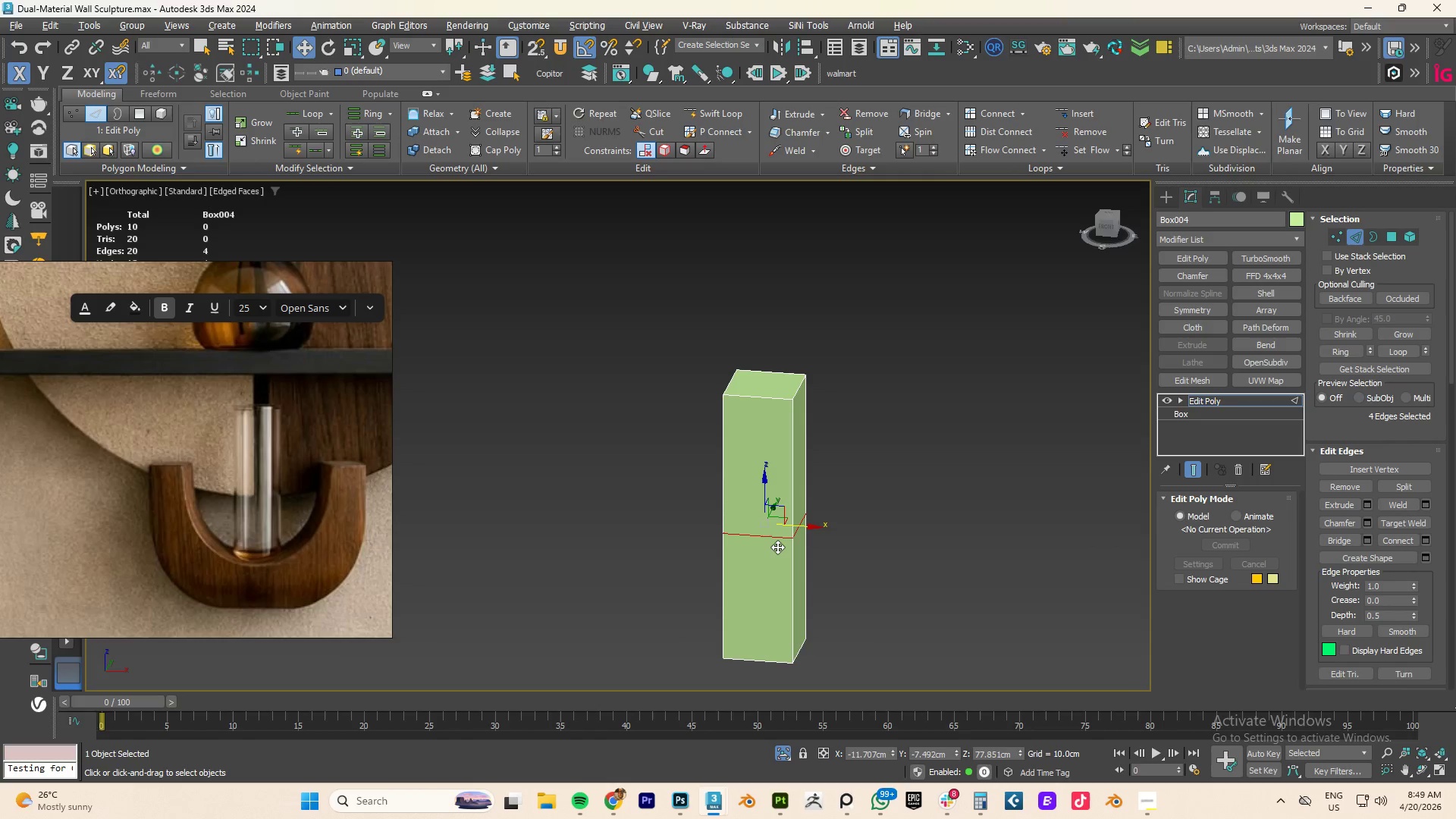 
key(1)
 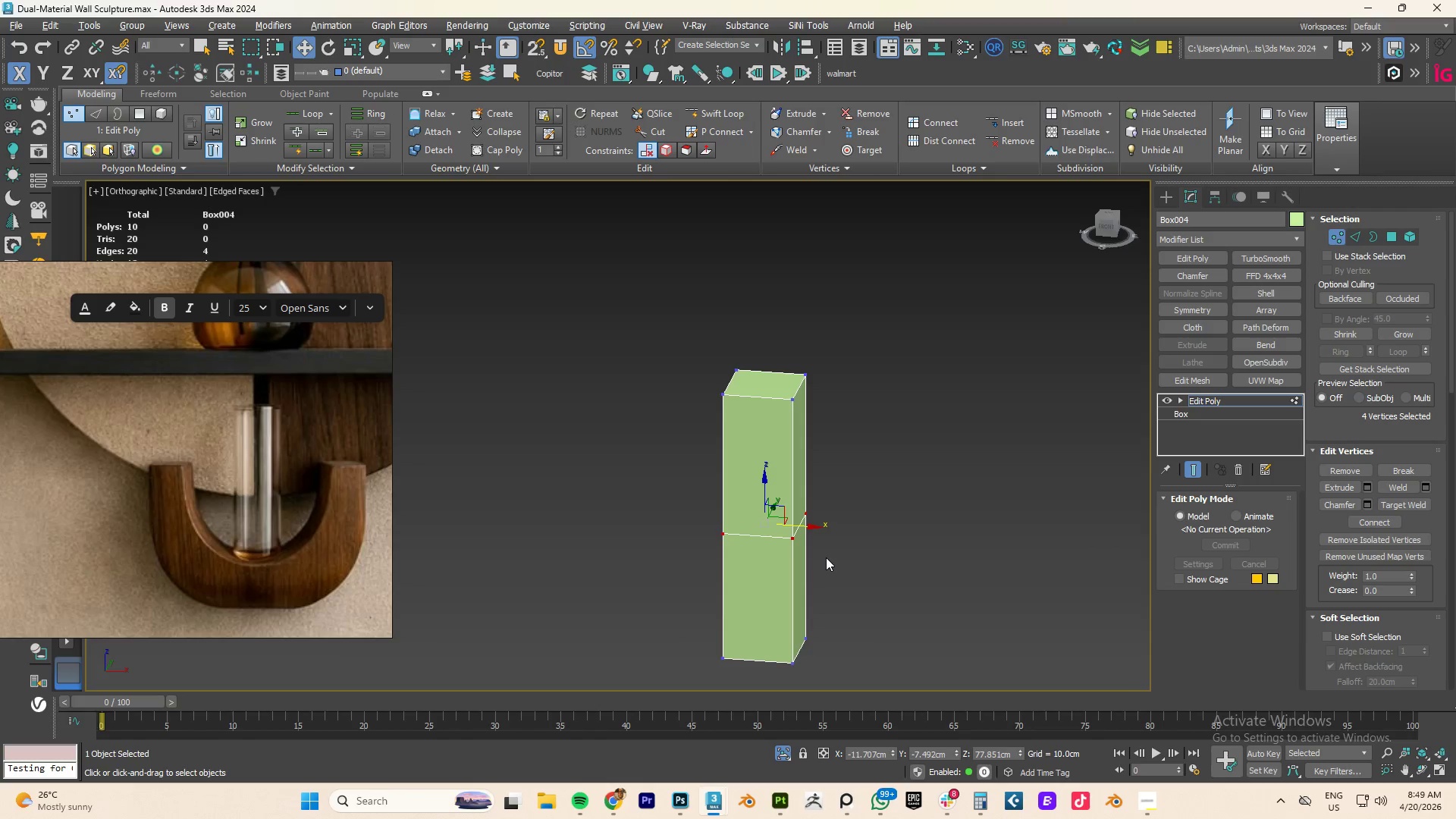 
key(4)
 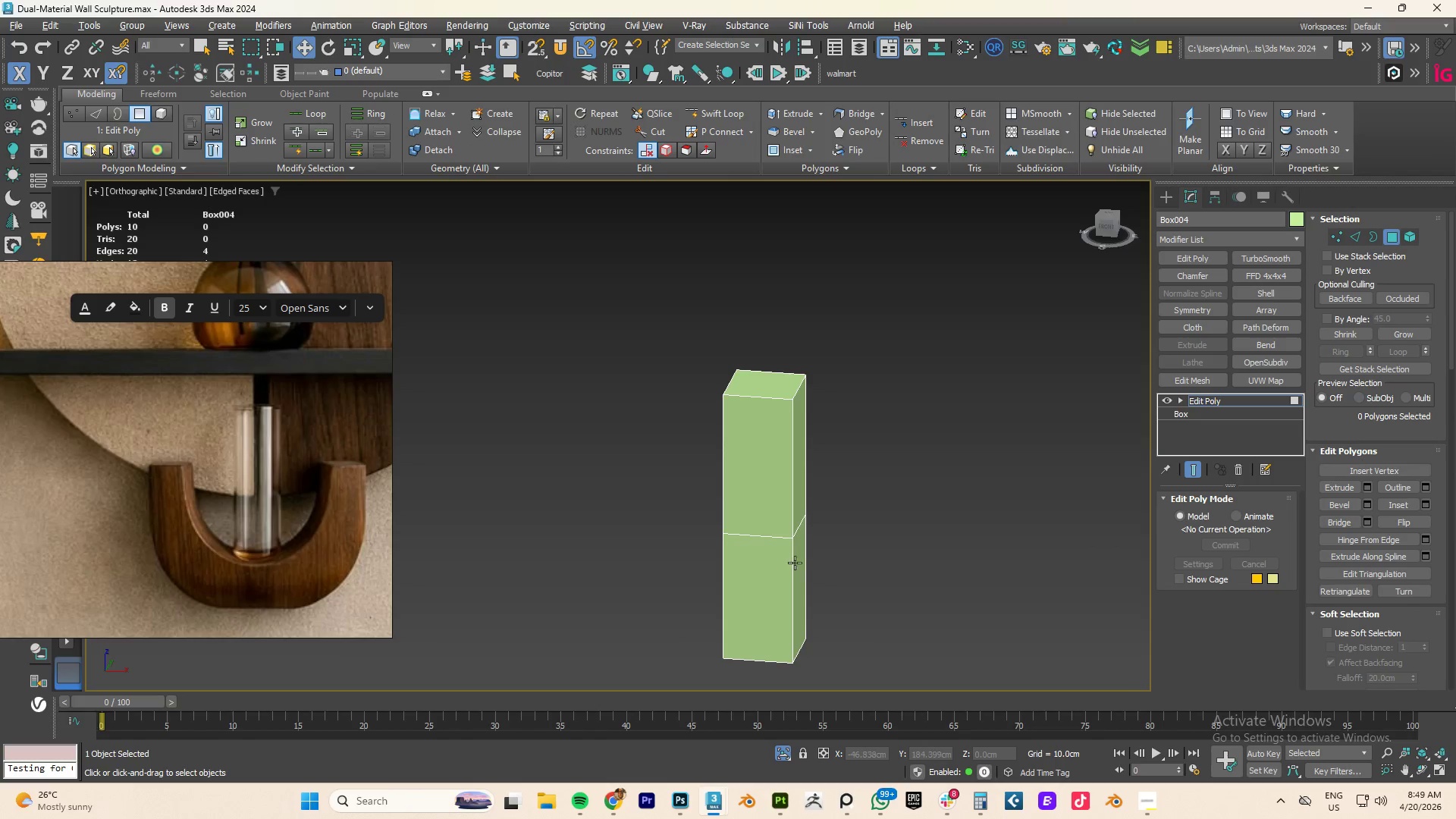 
left_click([795, 563])
 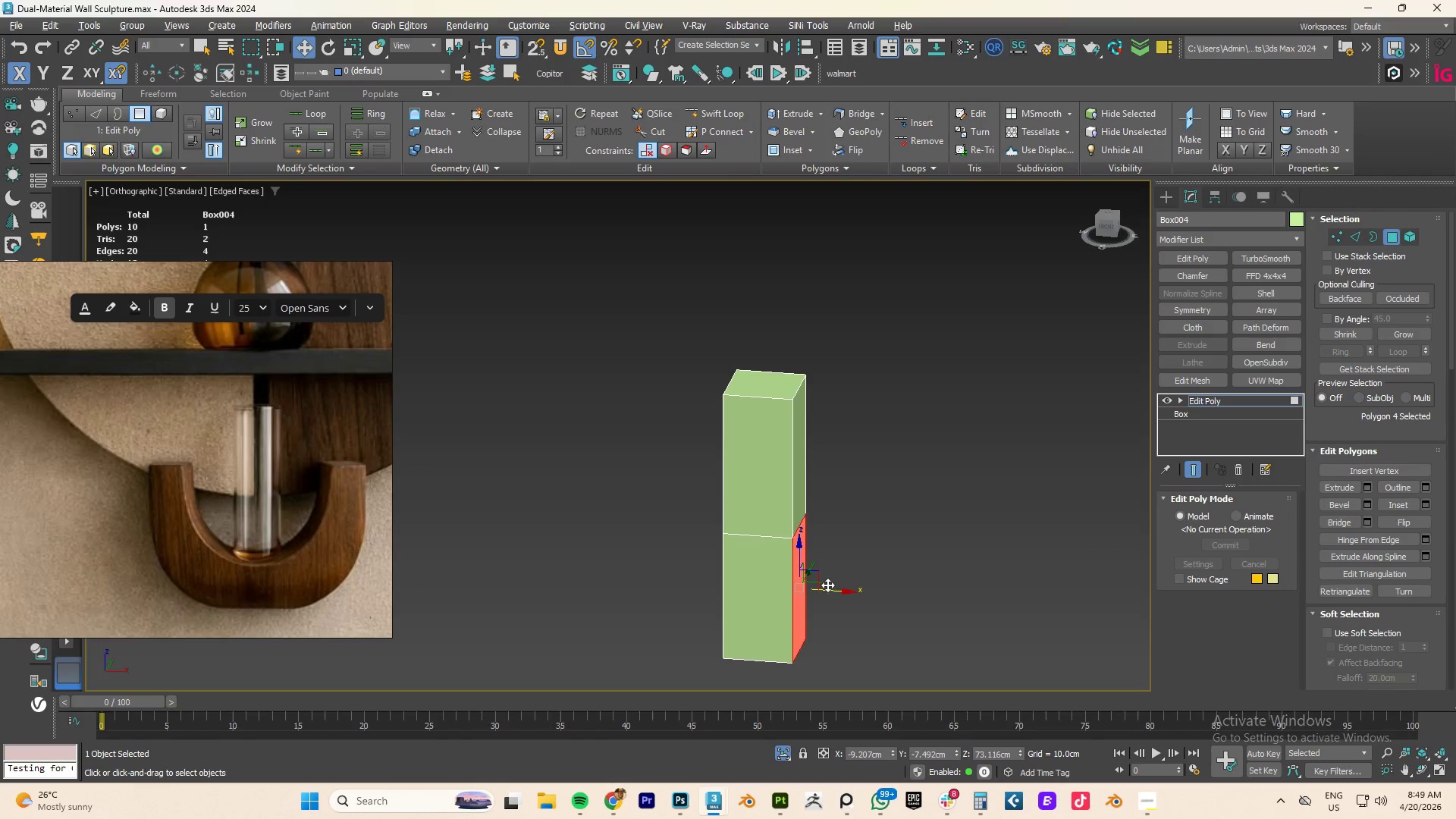 
hold_key(key=ShiftLeft, duration=2.0)
left_click_drag(start_coordinate=[842, 590], to_coordinate=[949, 590])
 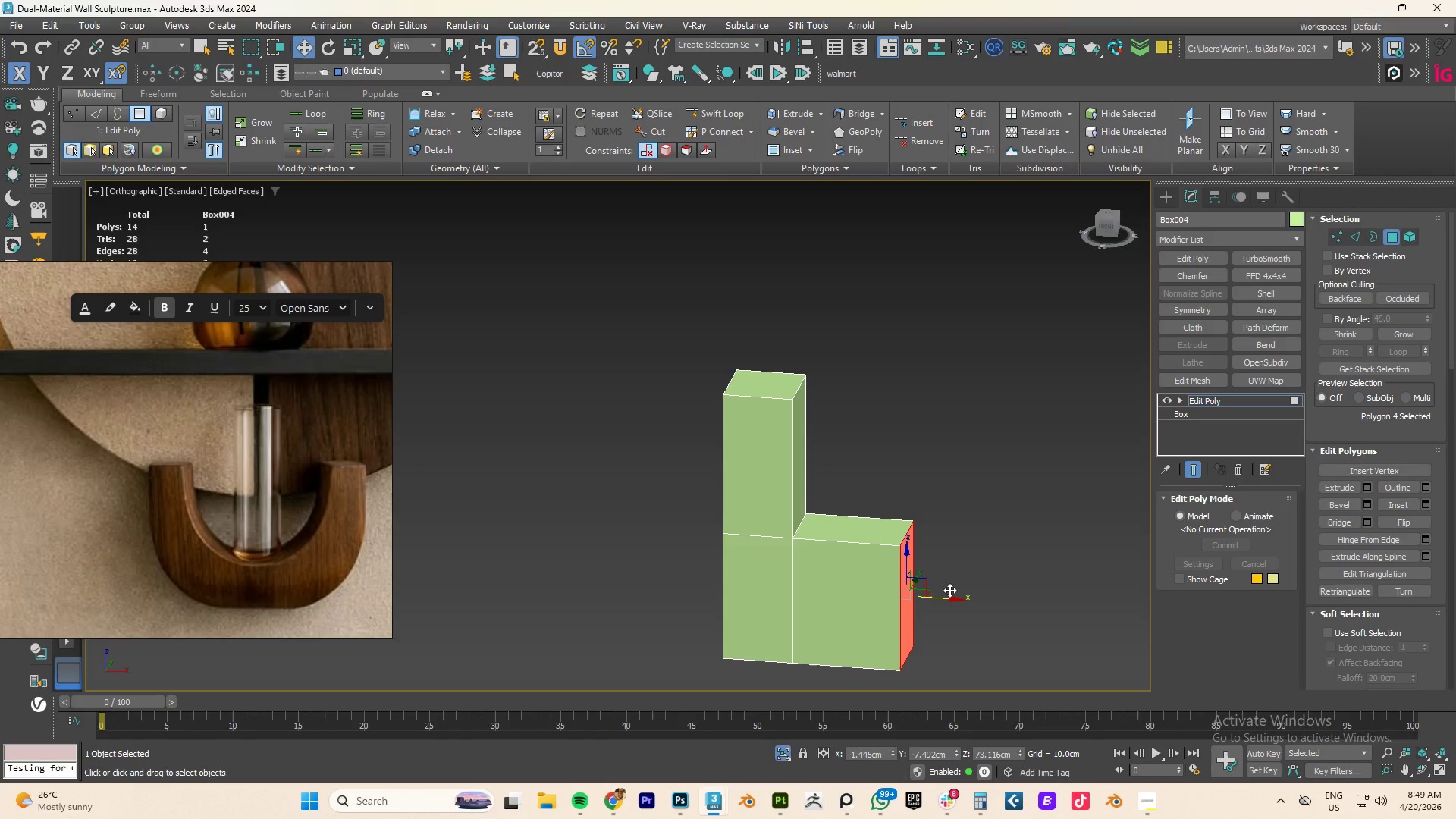 
type(dfz)
 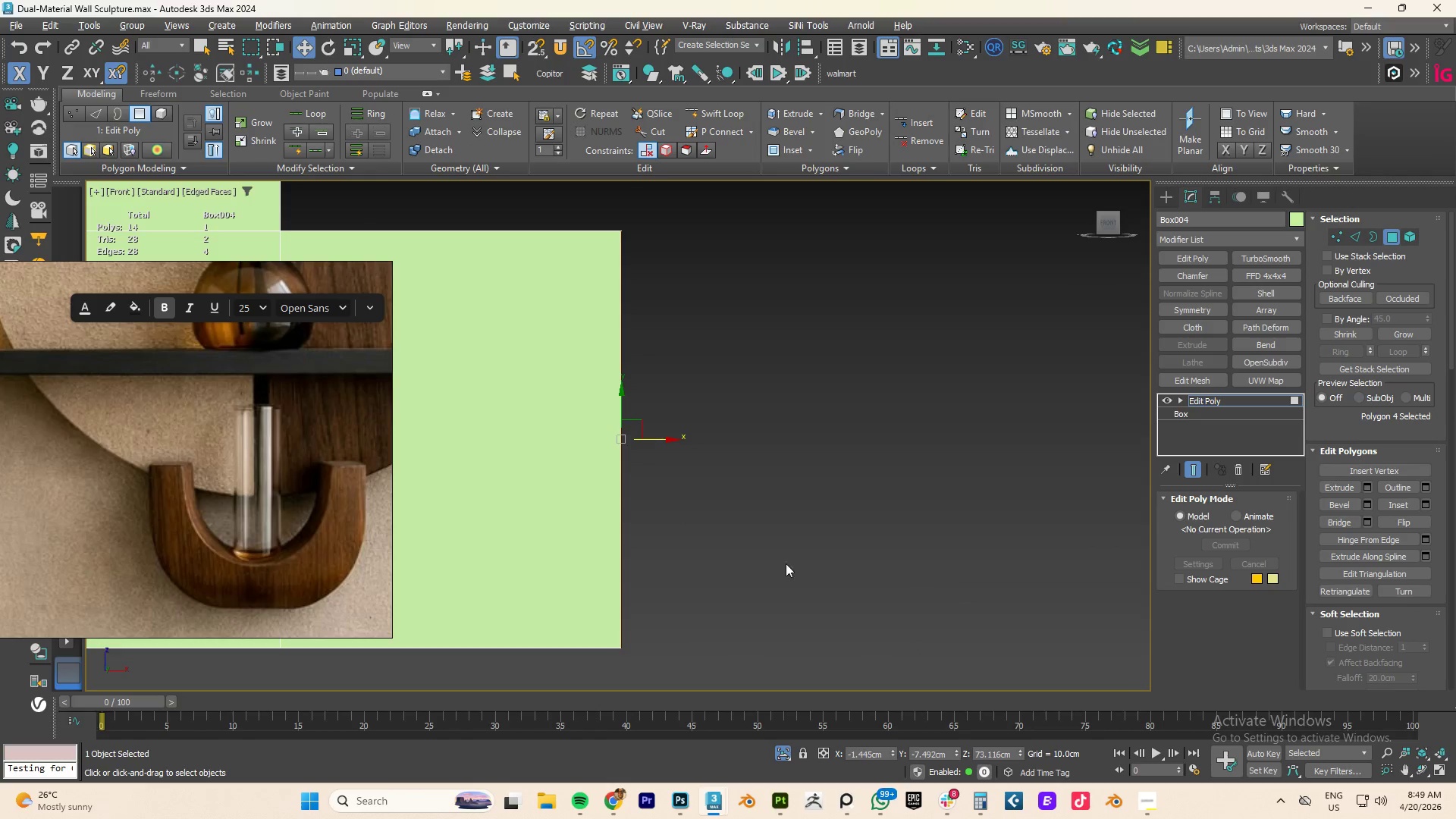 
scroll: coordinate [761, 560], scroll_direction: down, amount: 4.0
 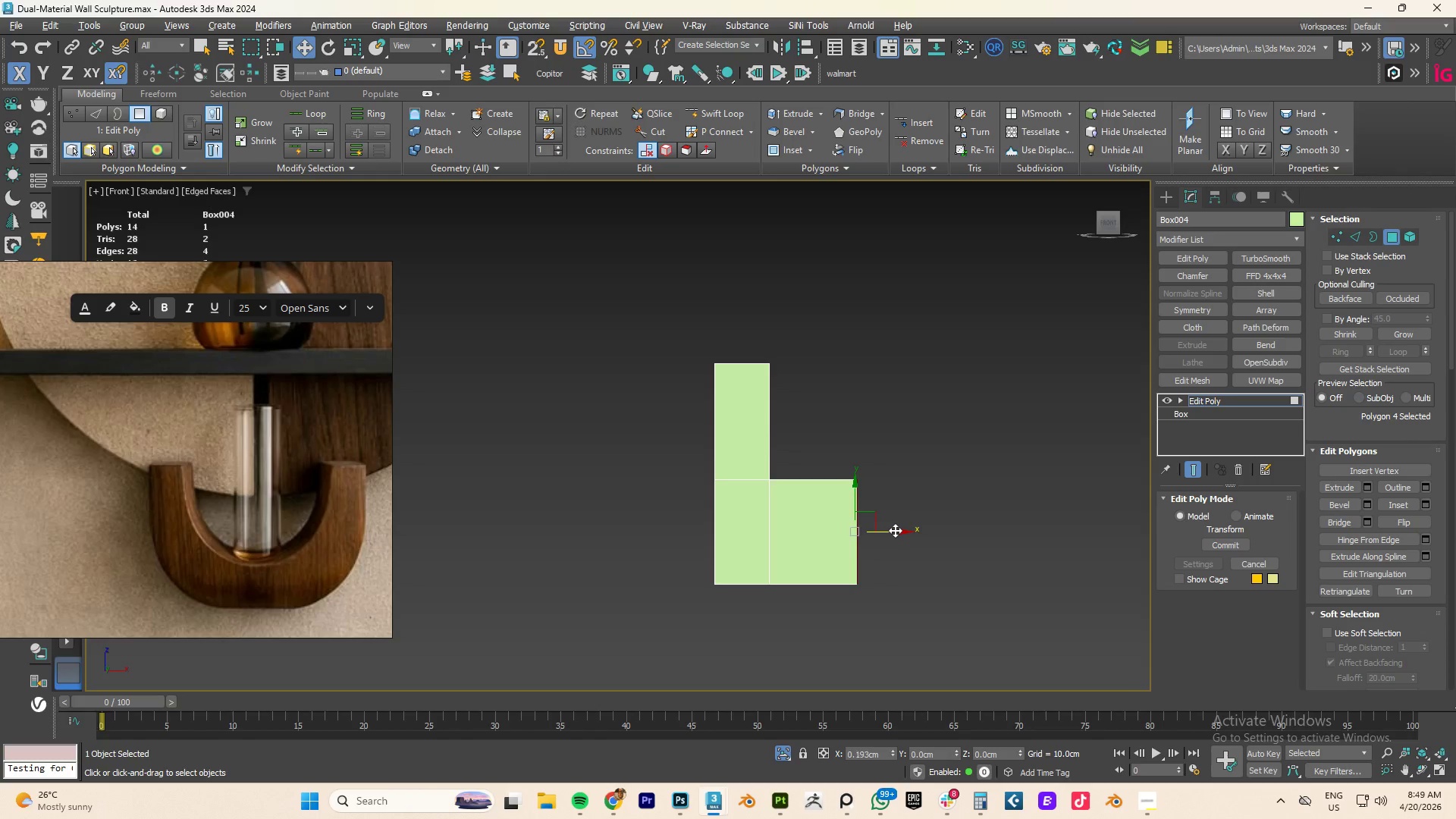 
right_click([922, 532])
 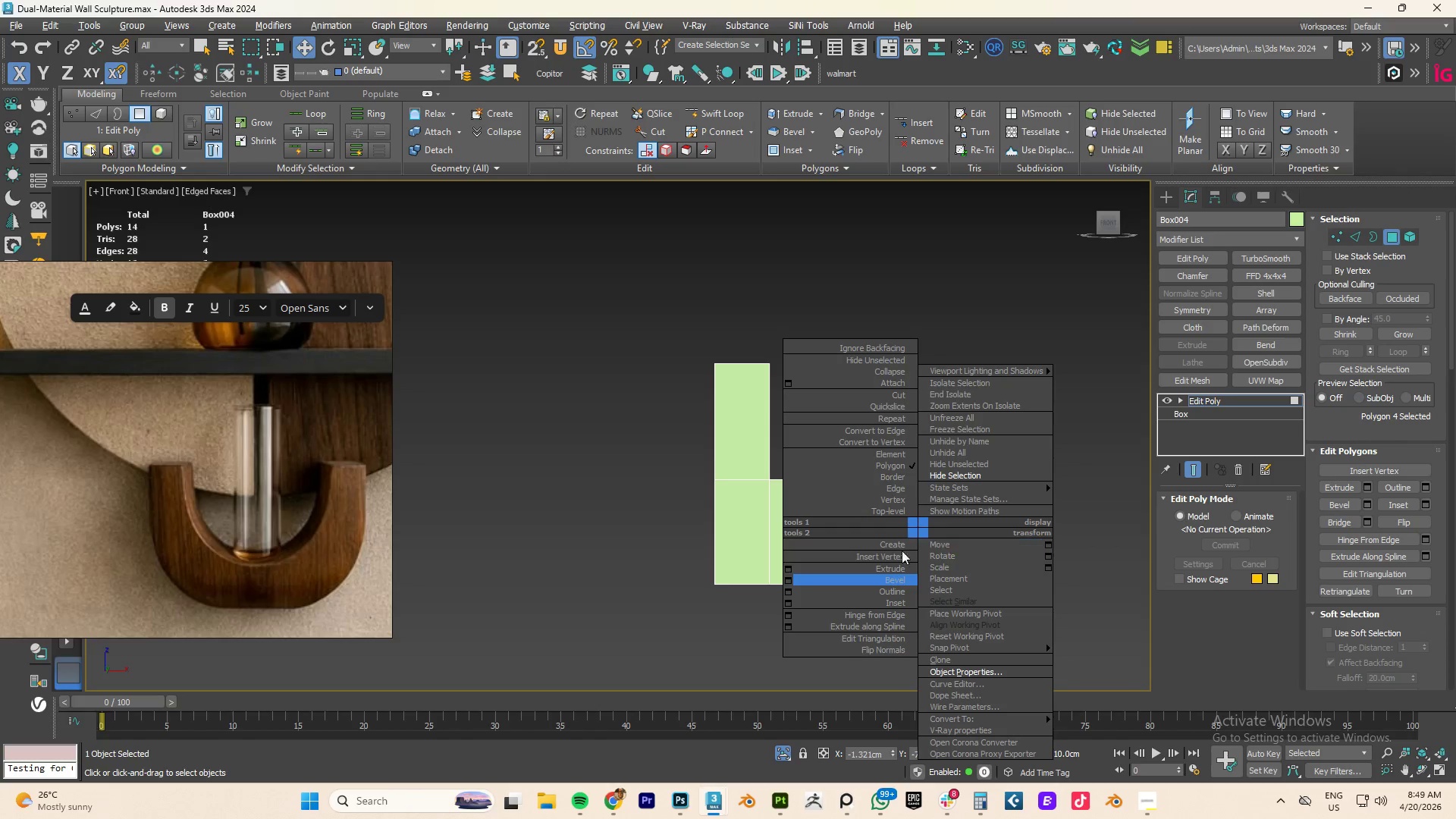 
left_click([710, 616])
 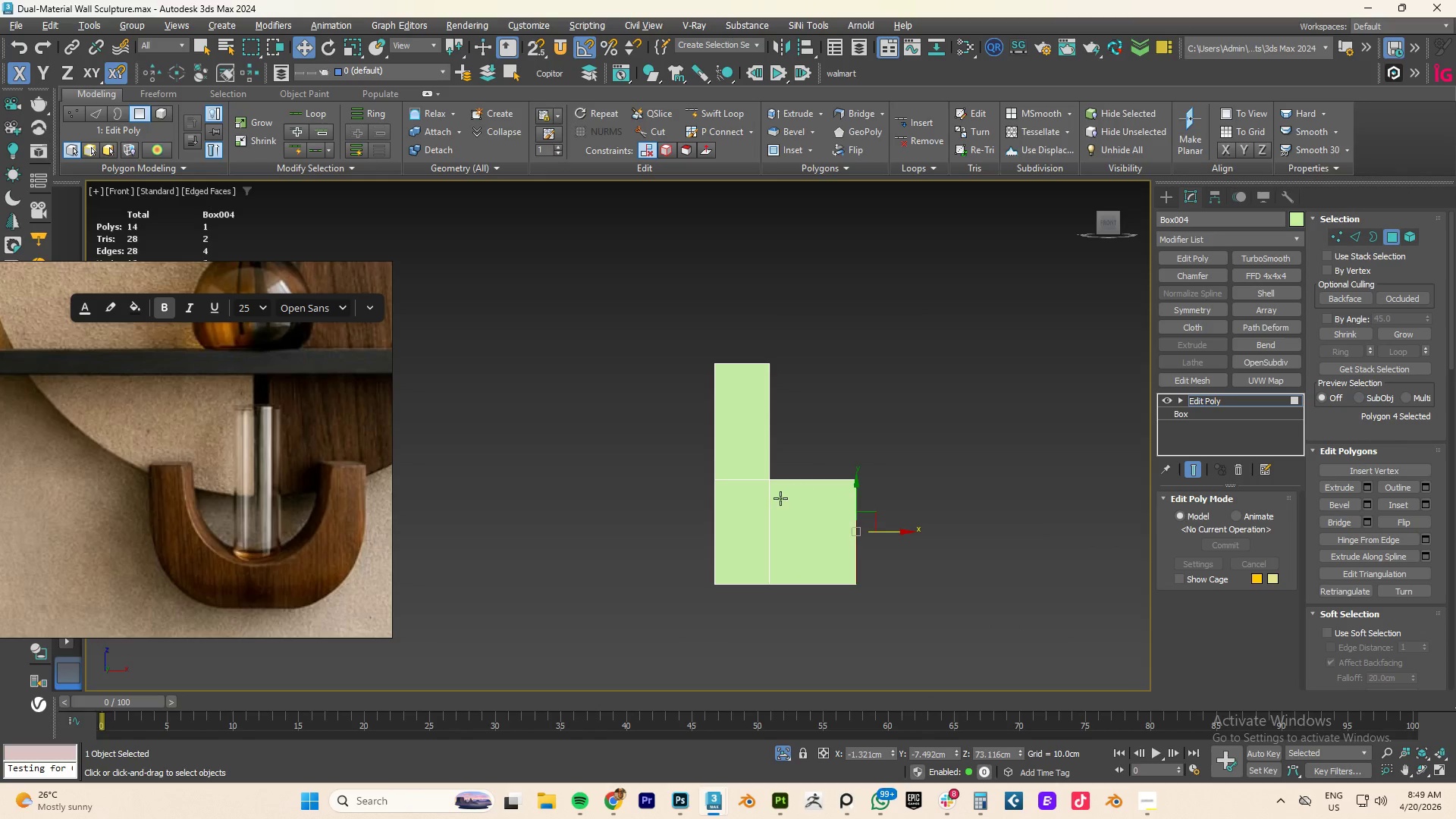 
hold_key(key=AltLeft, duration=0.62)
 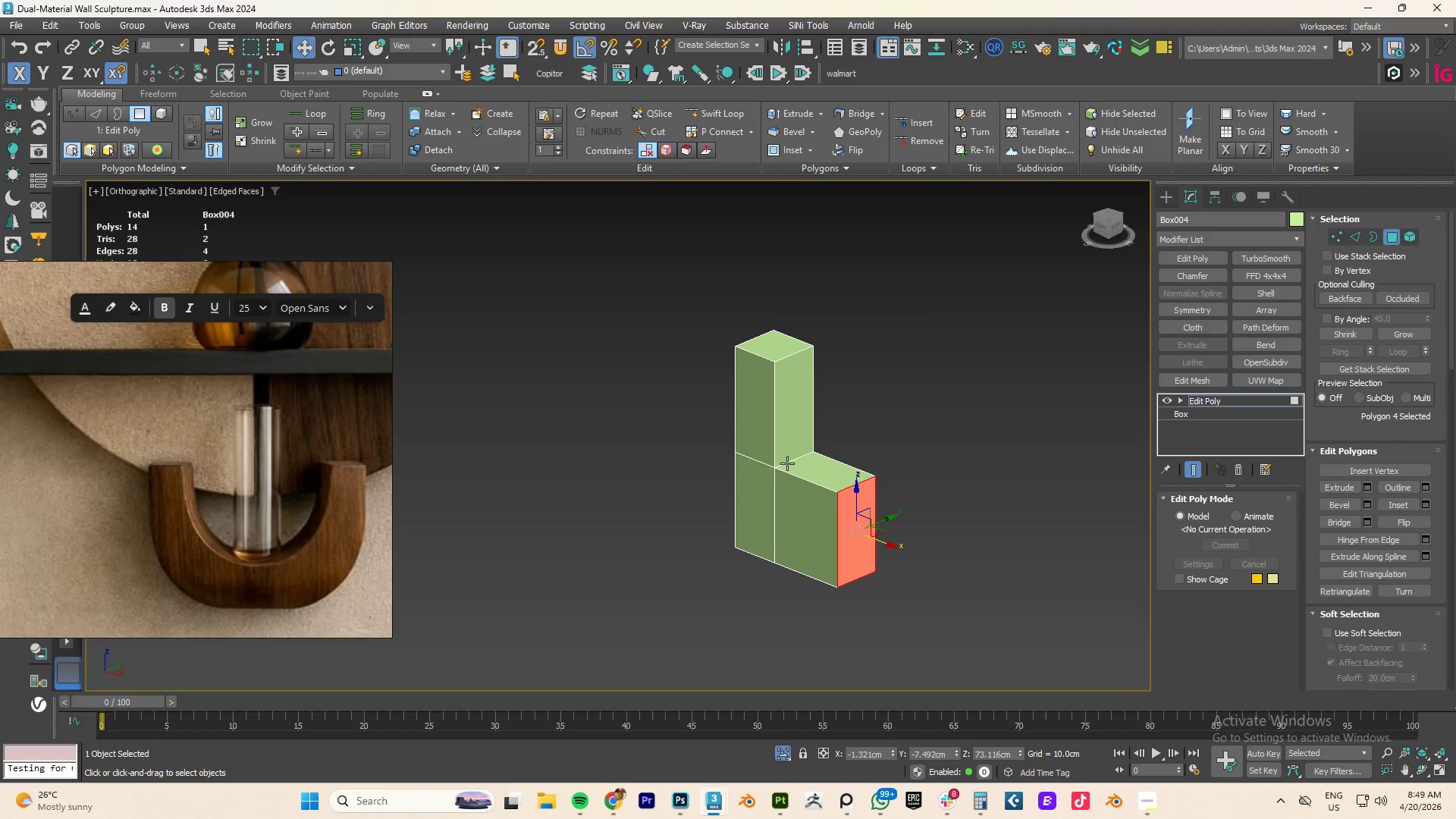 
hold_key(key=2, duration=11.53)
 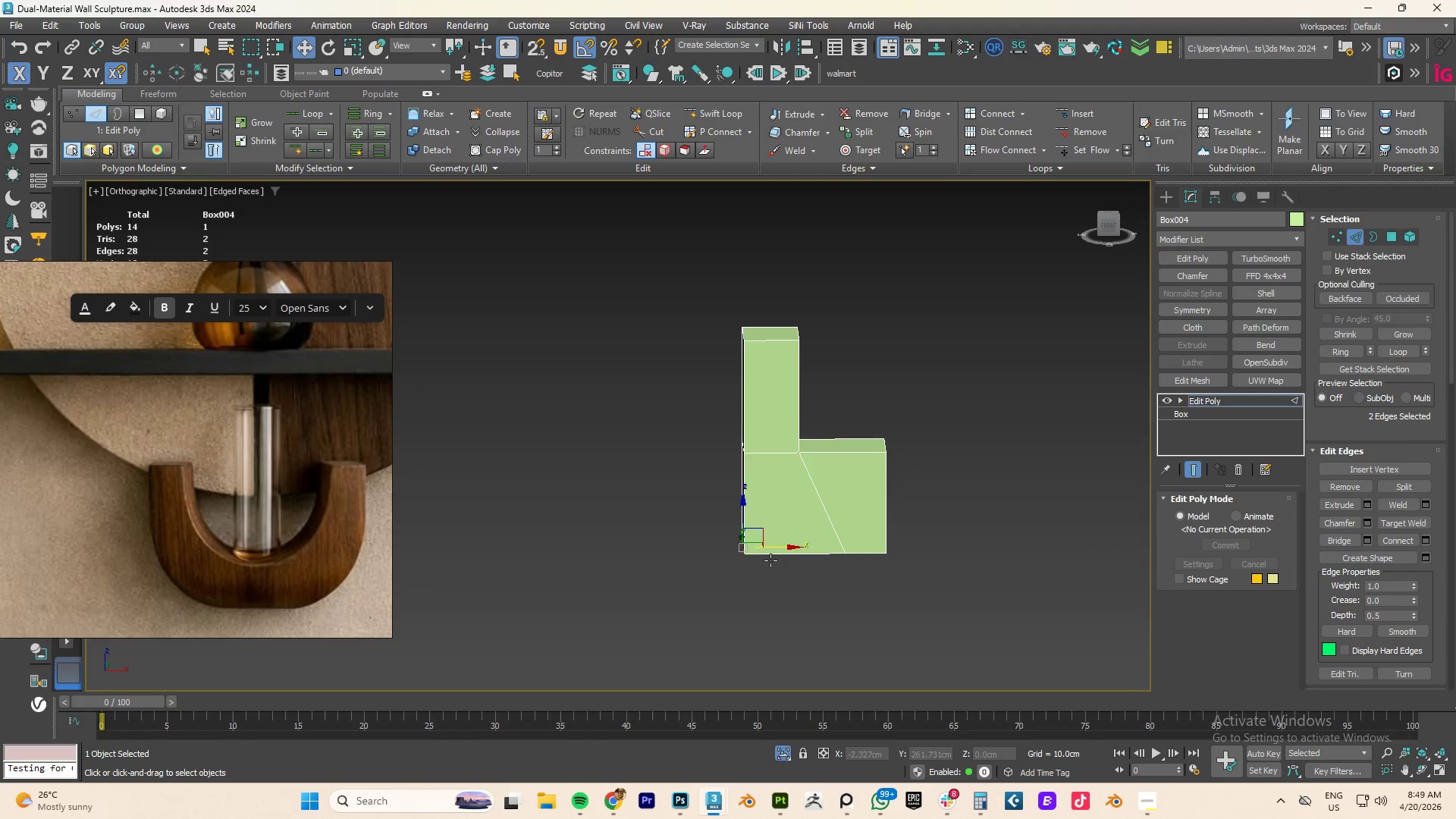 
hold_key(key=AltLeft, duration=0.89)
 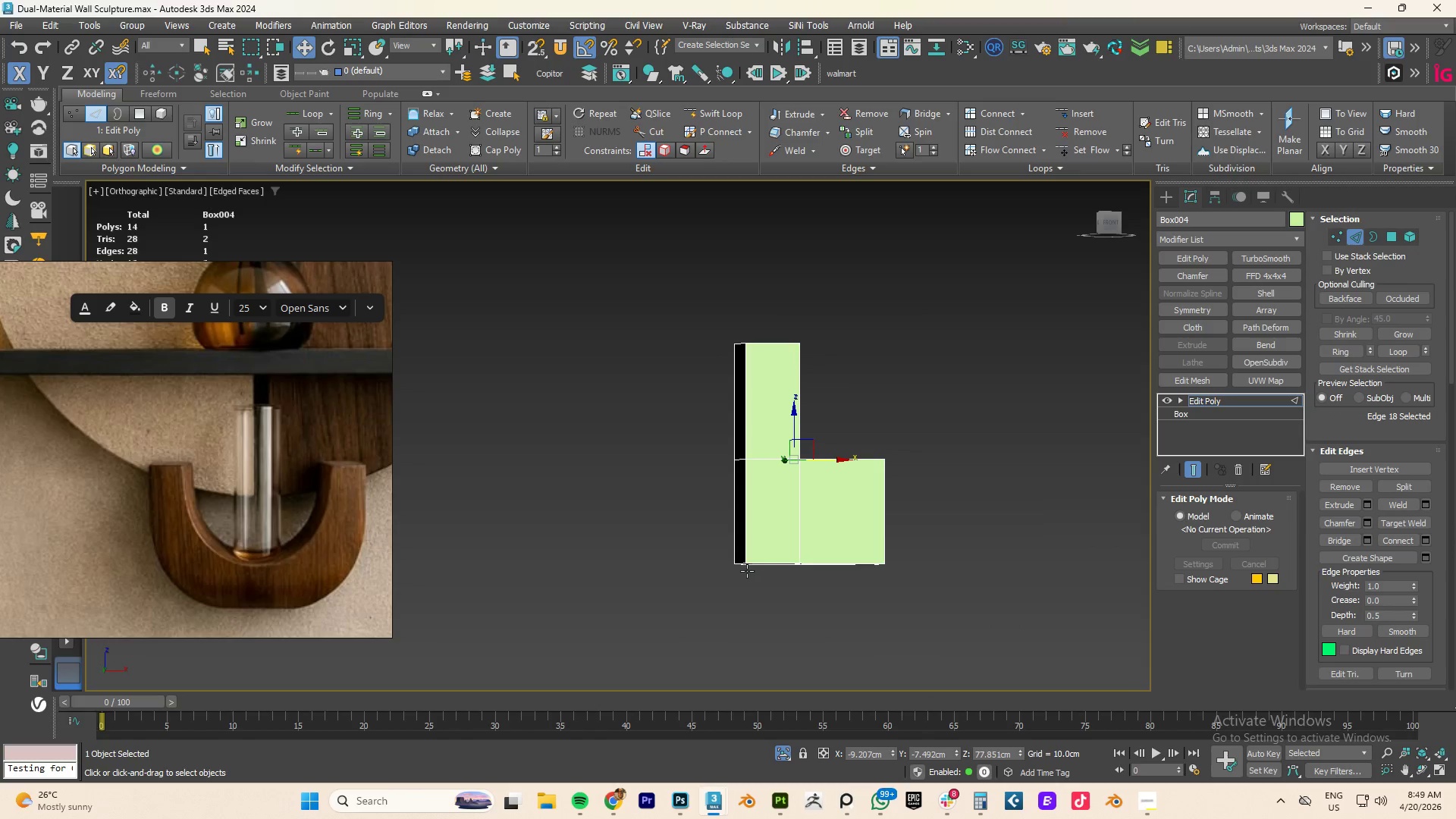 
hold_key(key=AltLeft, duration=0.44)
 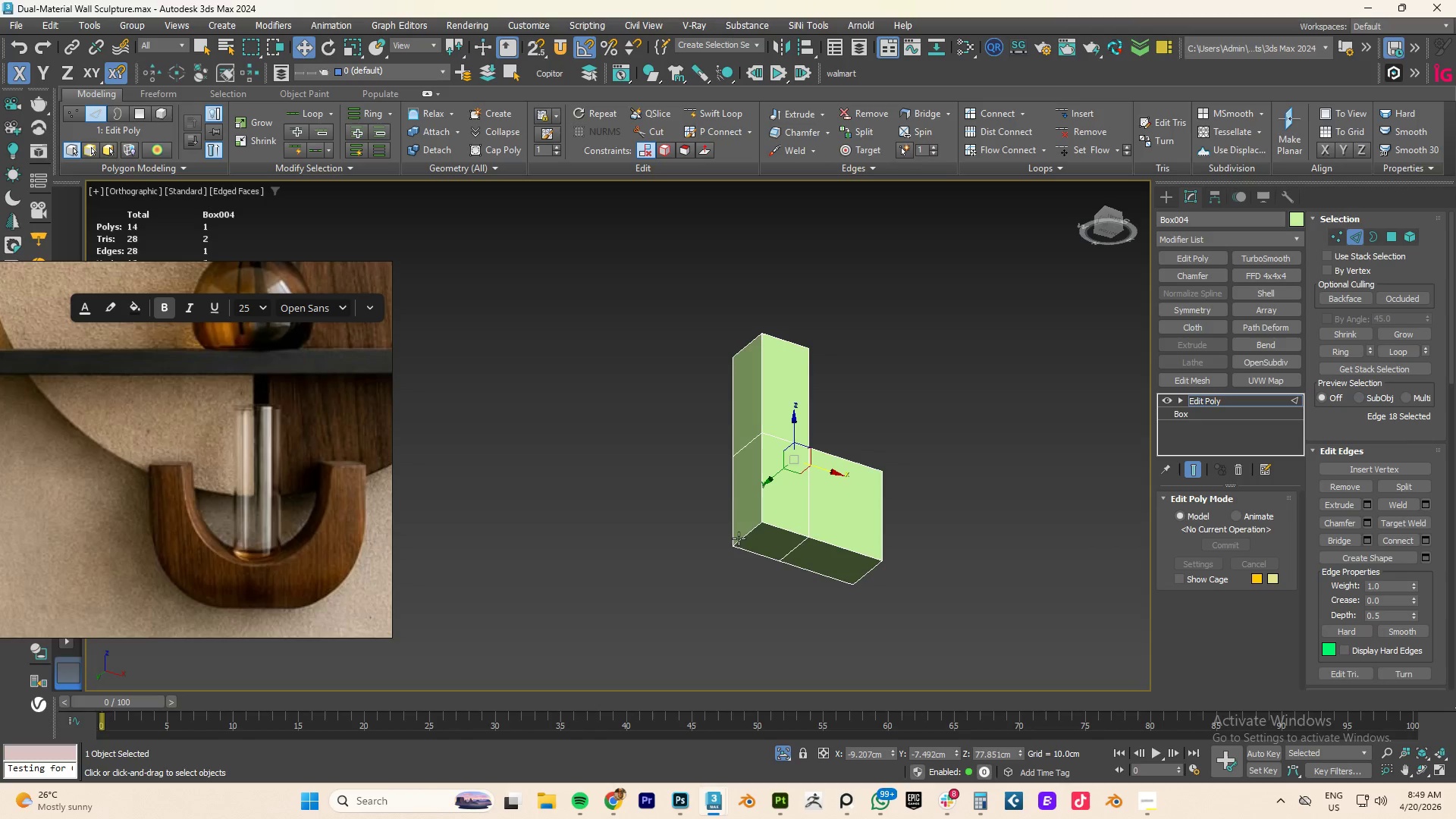 
hold_key(key=ControlLeft, duration=0.59)
left_click([741, 537])
 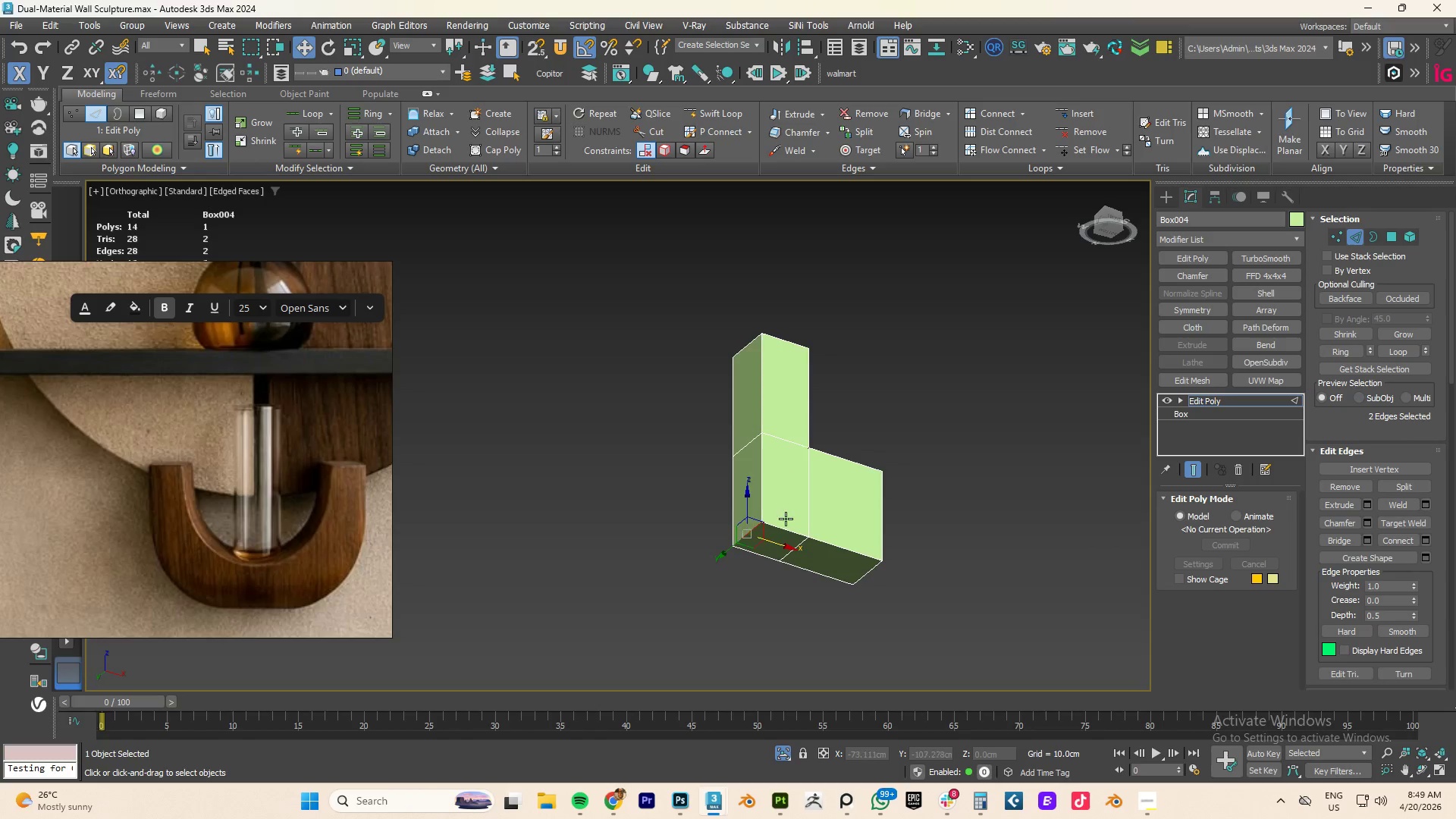 
hold_key(key=AltLeft, duration=1.06)
 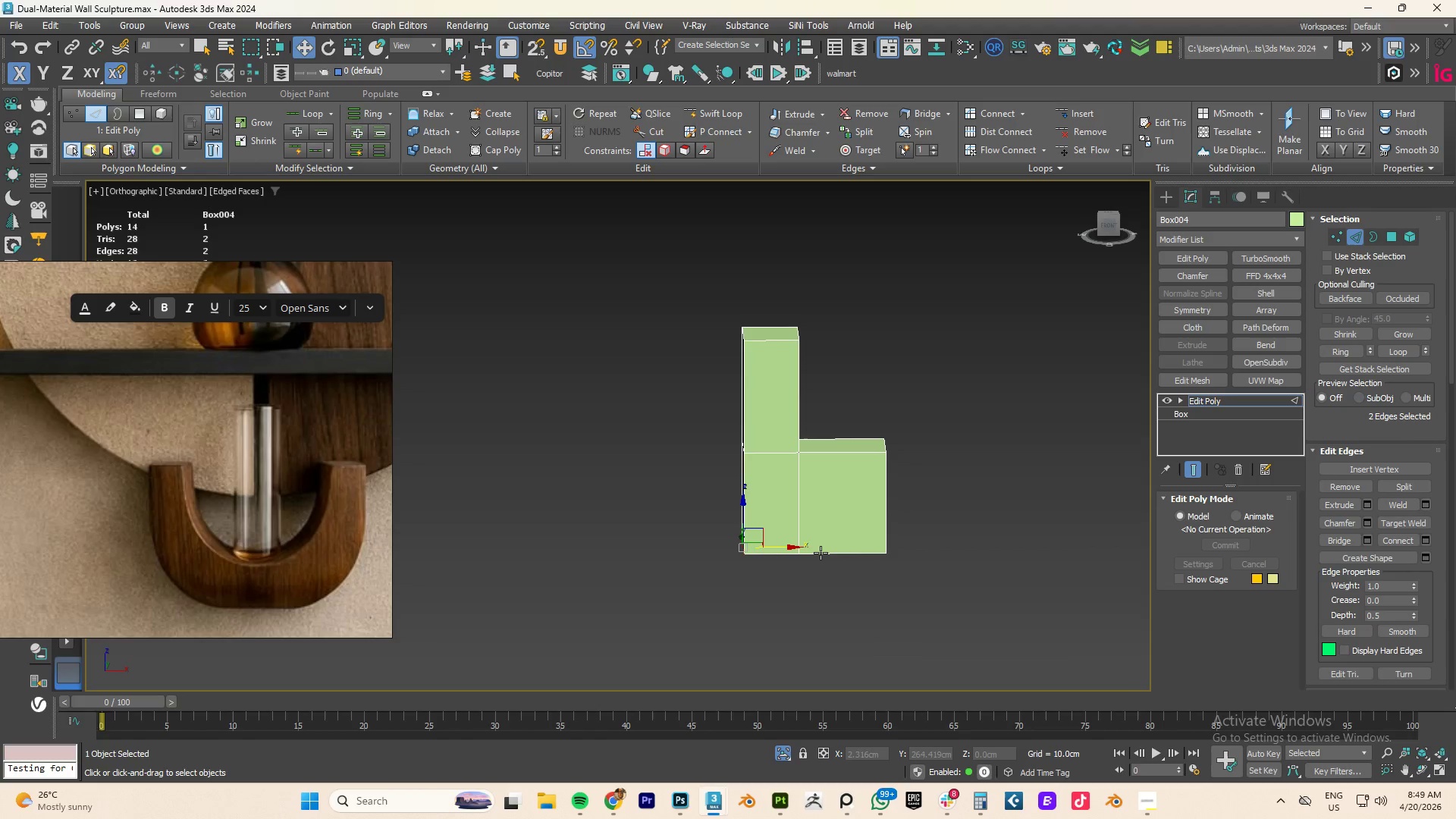 
key(1)
 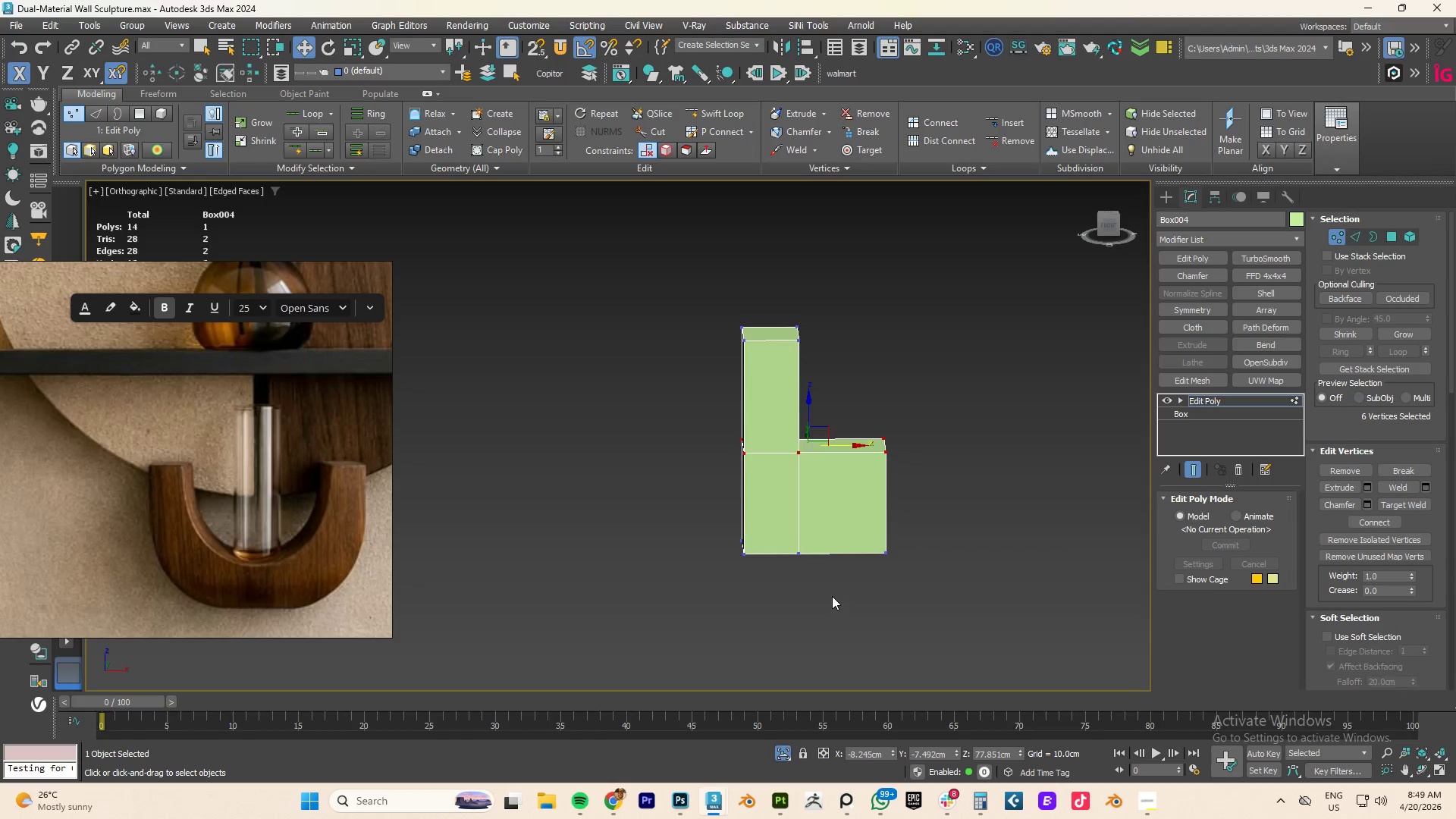 
left_click_drag(start_coordinate=[832, 595], to_coordinate=[789, 533])
 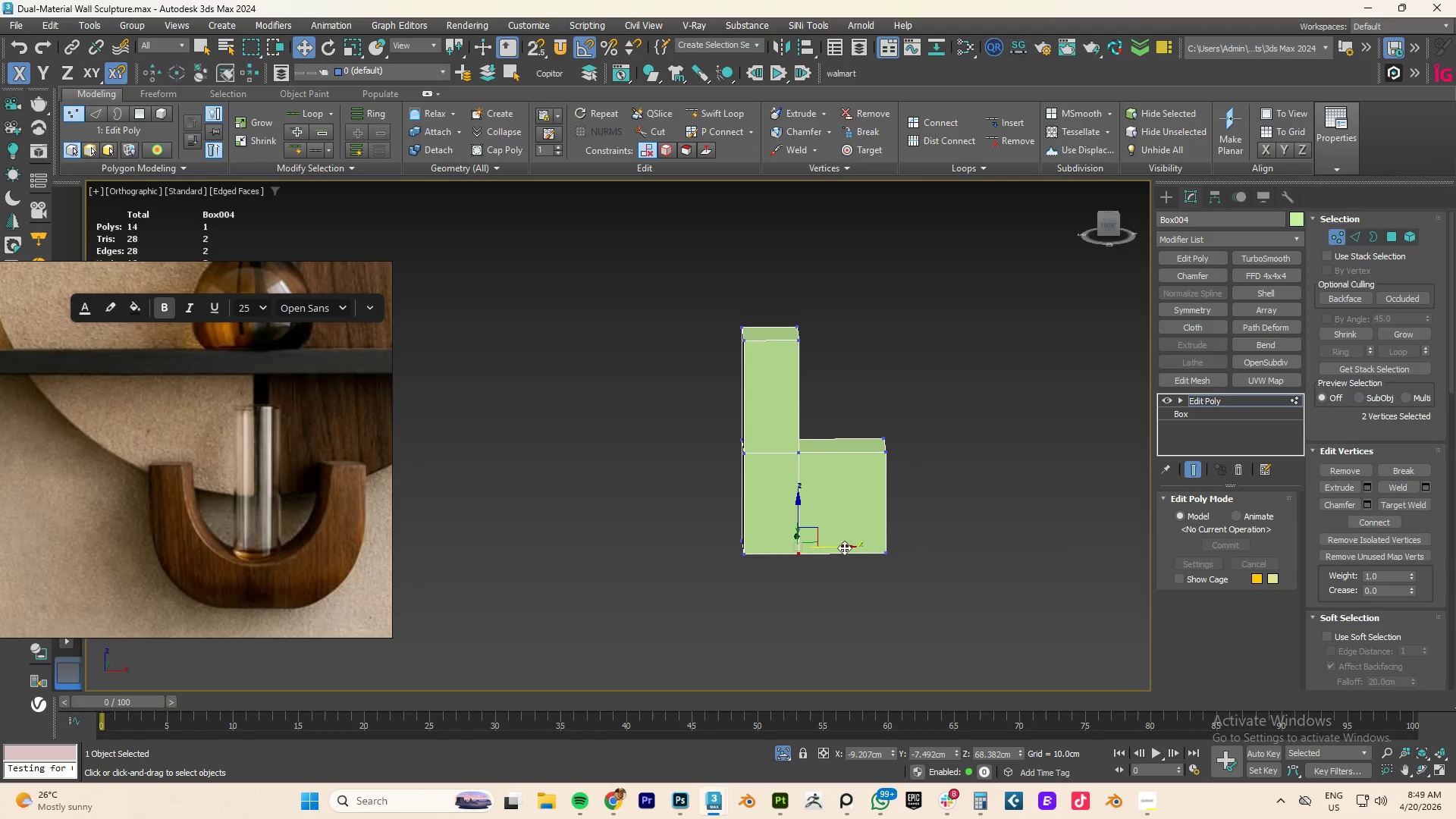 
left_click_drag(start_coordinate=[844, 548], to_coordinate=[890, 543])
 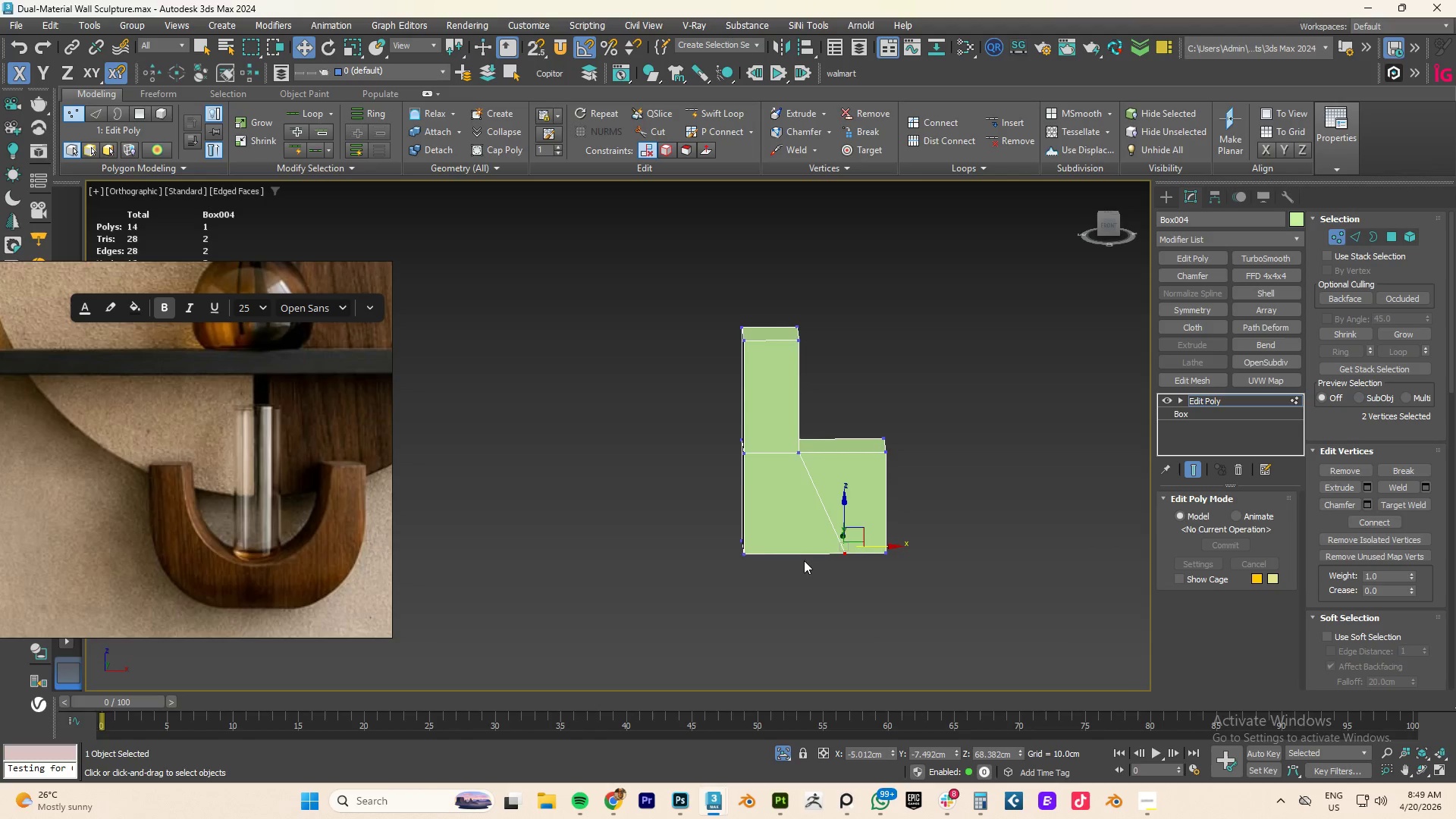 
mouse_move([792, 552])
 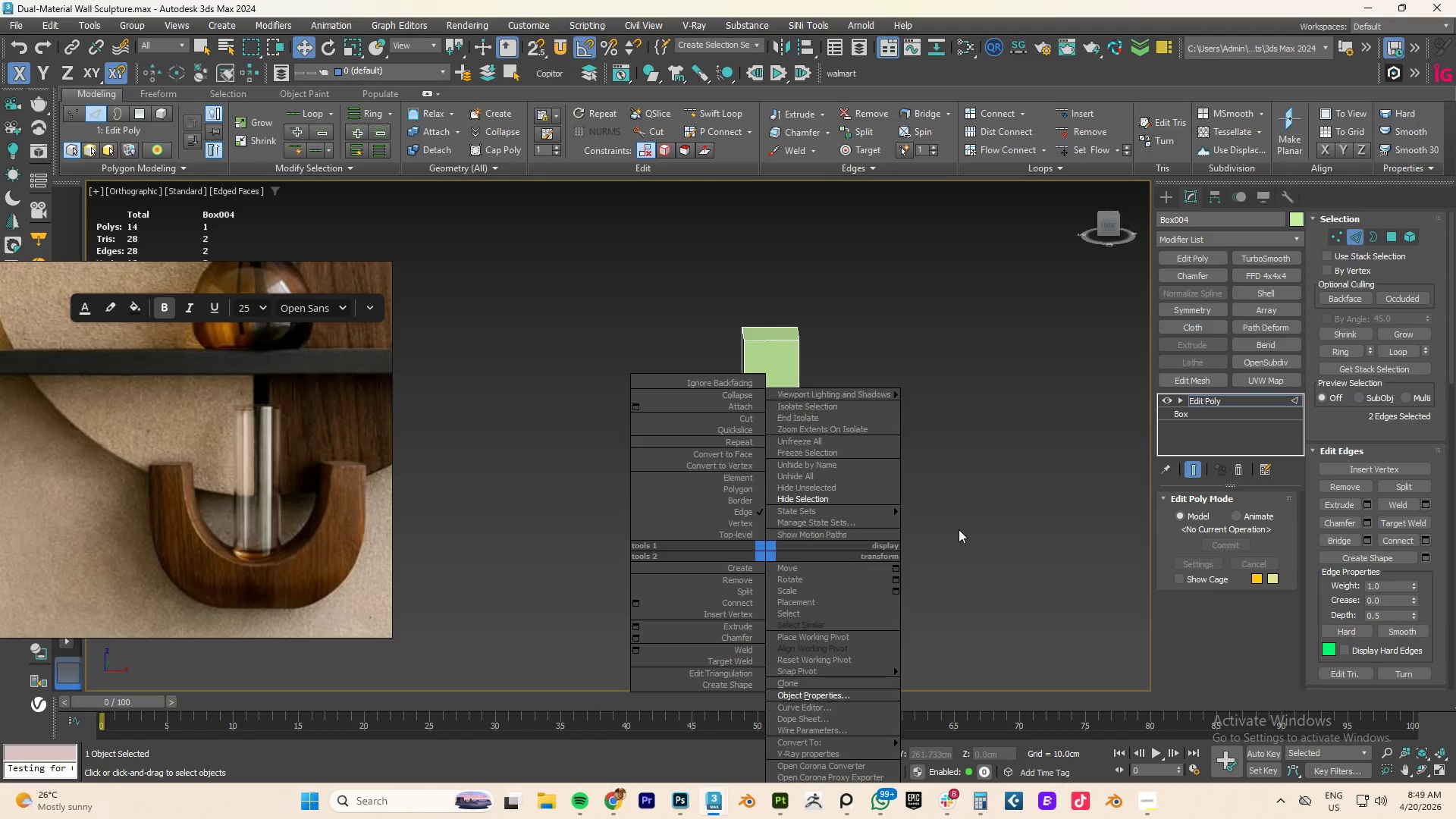 
left_click_drag(start_coordinate=[959, 529], to_coordinate=[959, 535])
 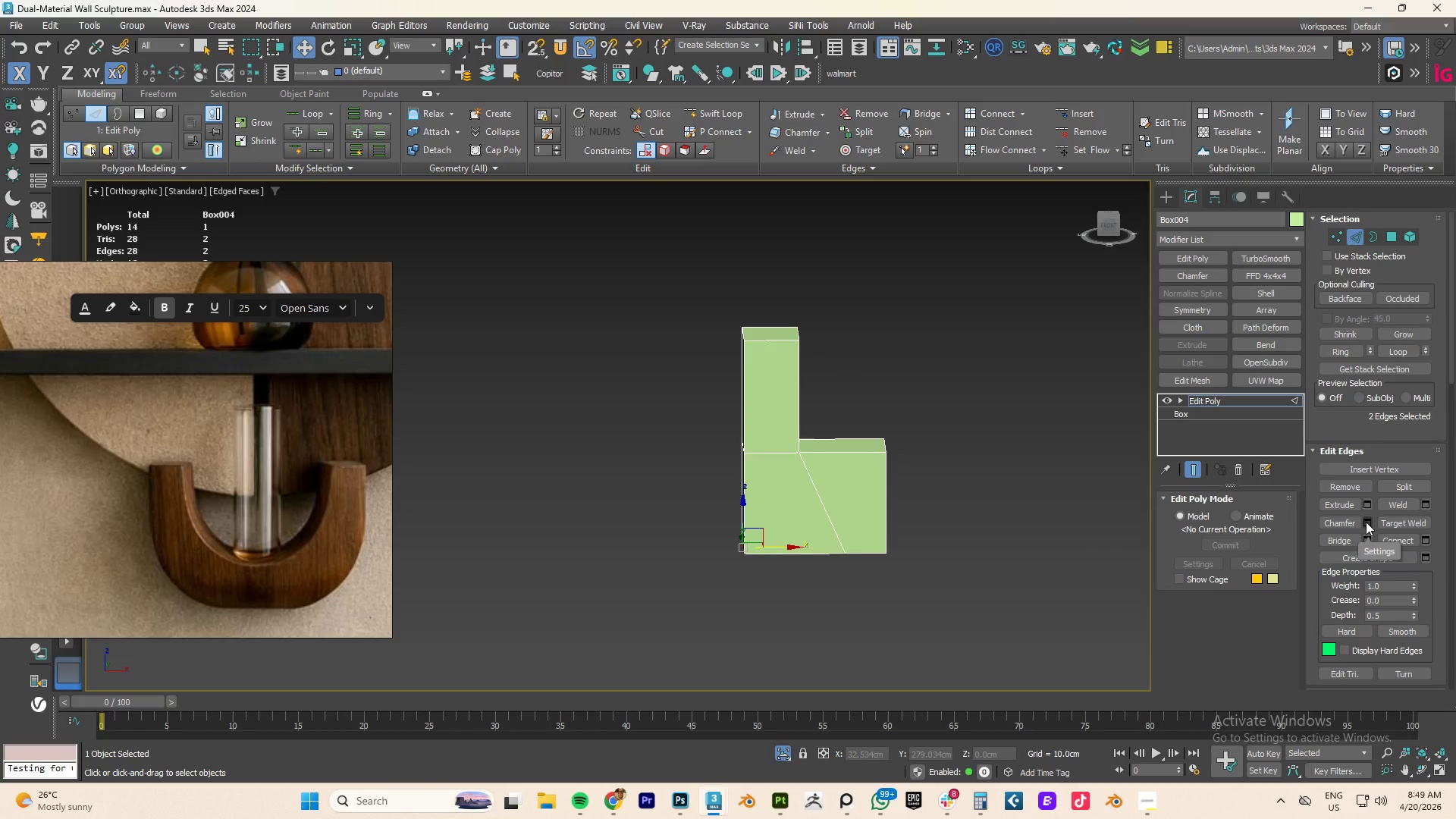 
wait(6.31)
 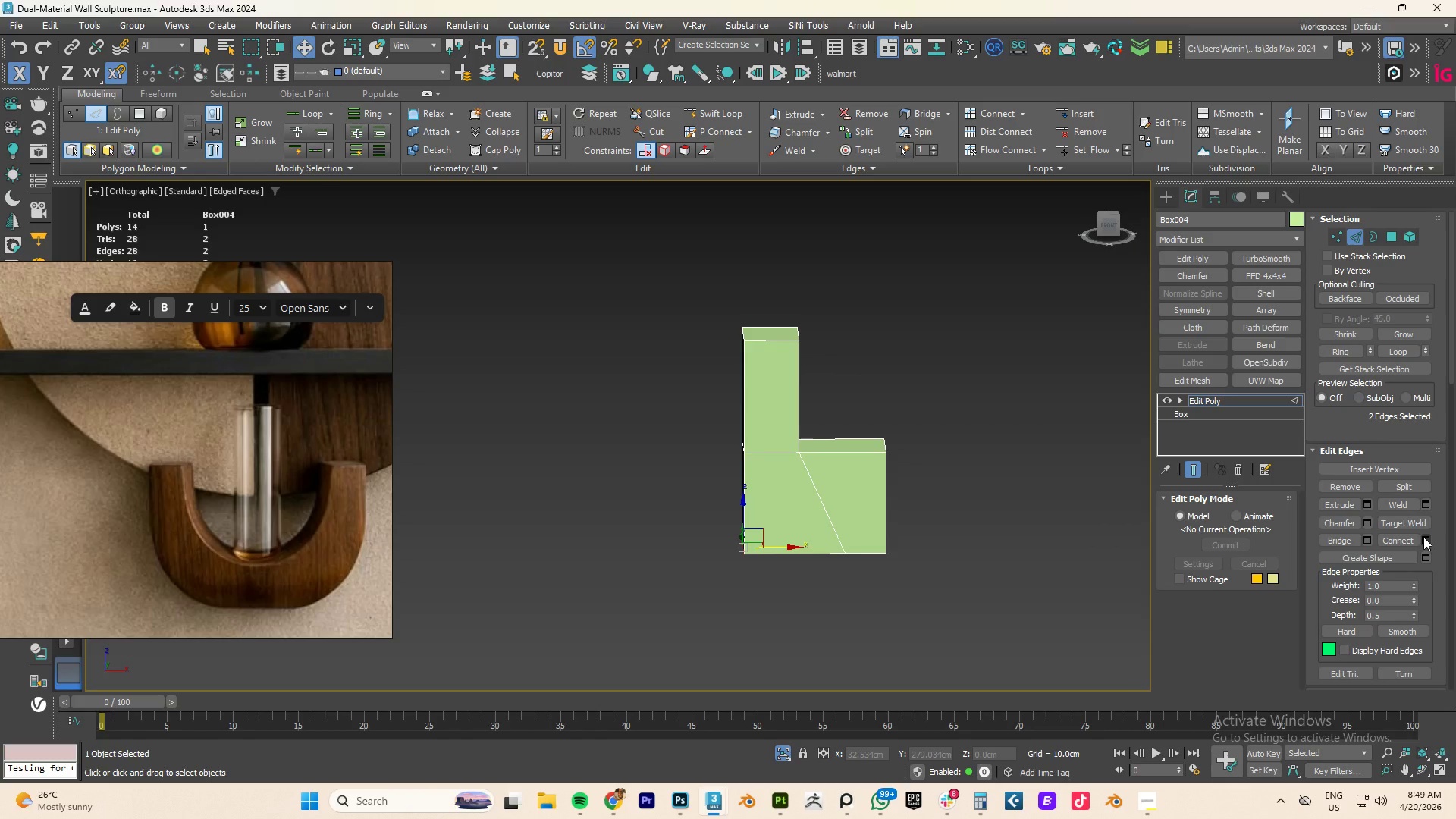 
left_click([1366, 522])
 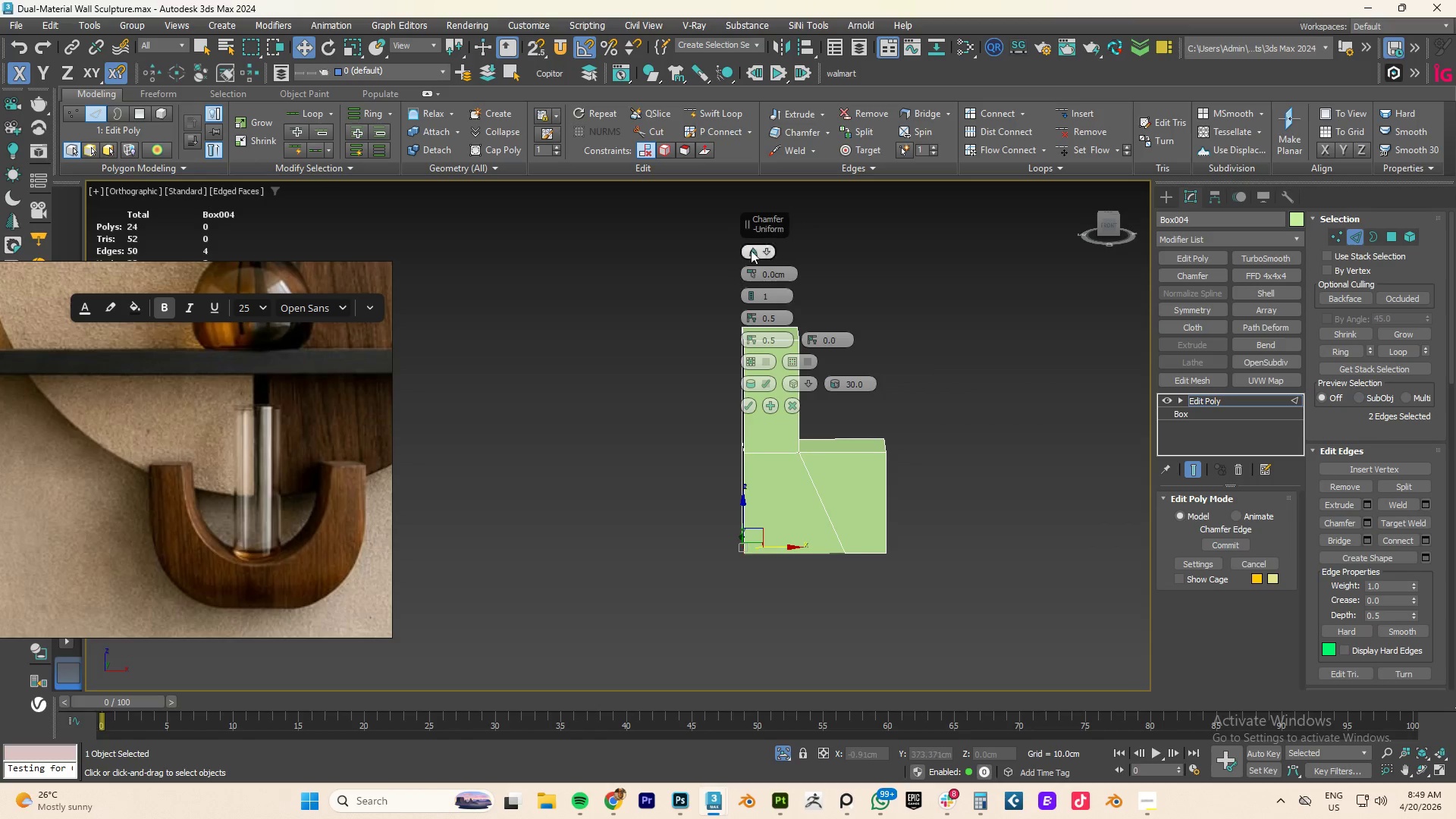 
left_click_drag(start_coordinate=[755, 224], to_coordinate=[588, 243])
 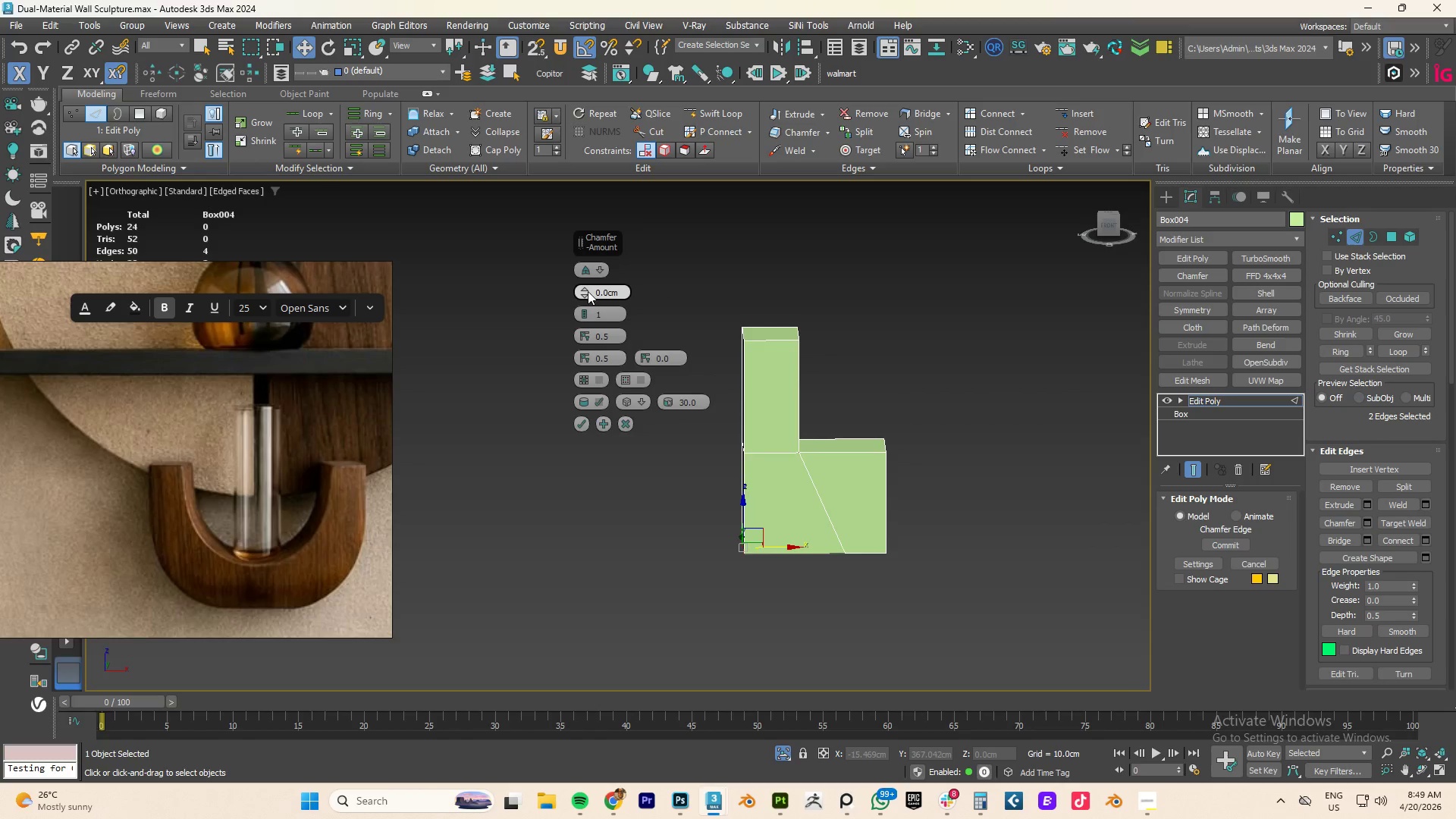 
left_click_drag(start_coordinate=[585, 293], to_coordinate=[595, 249])
 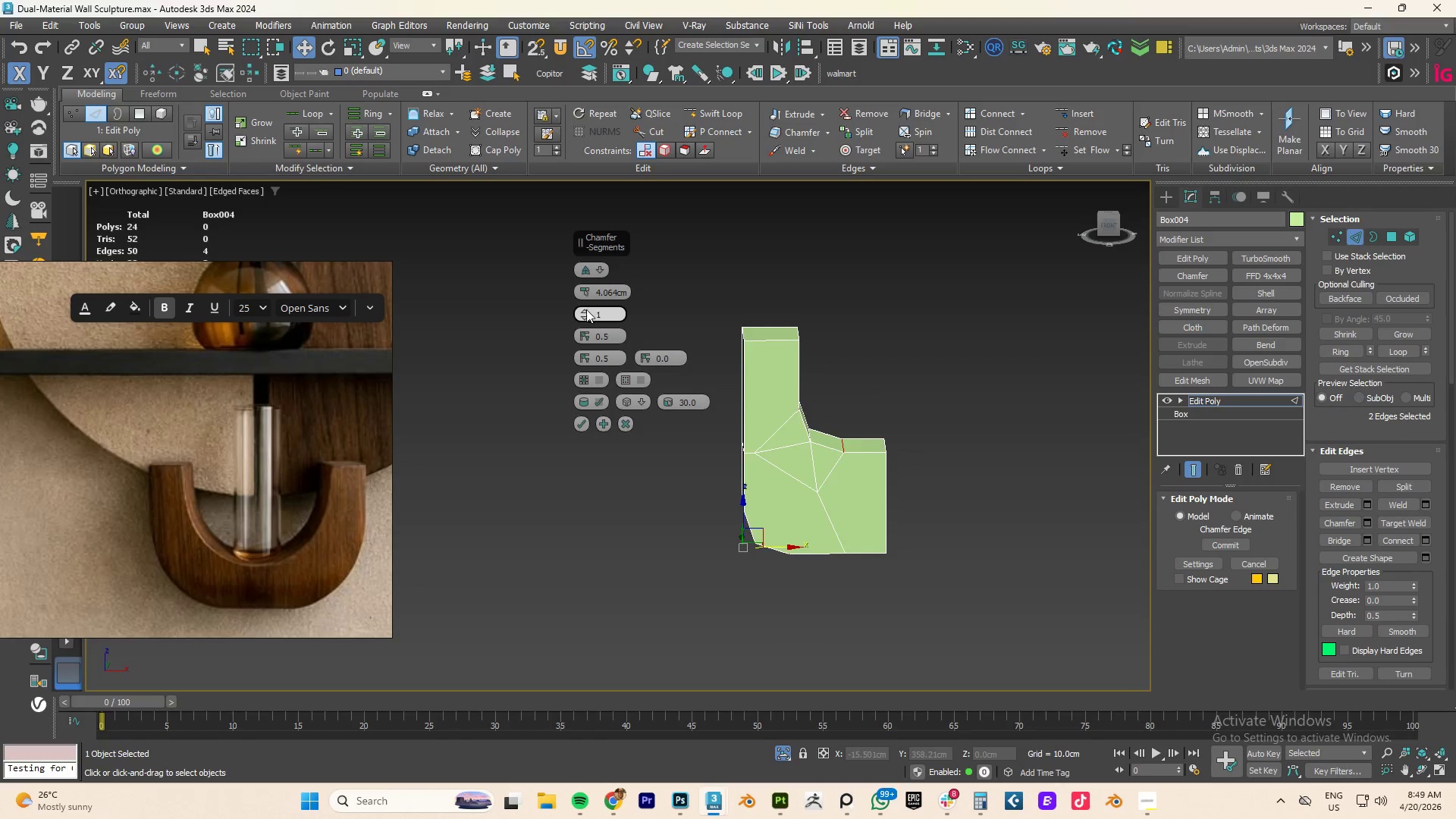 
left_click([585, 311])
 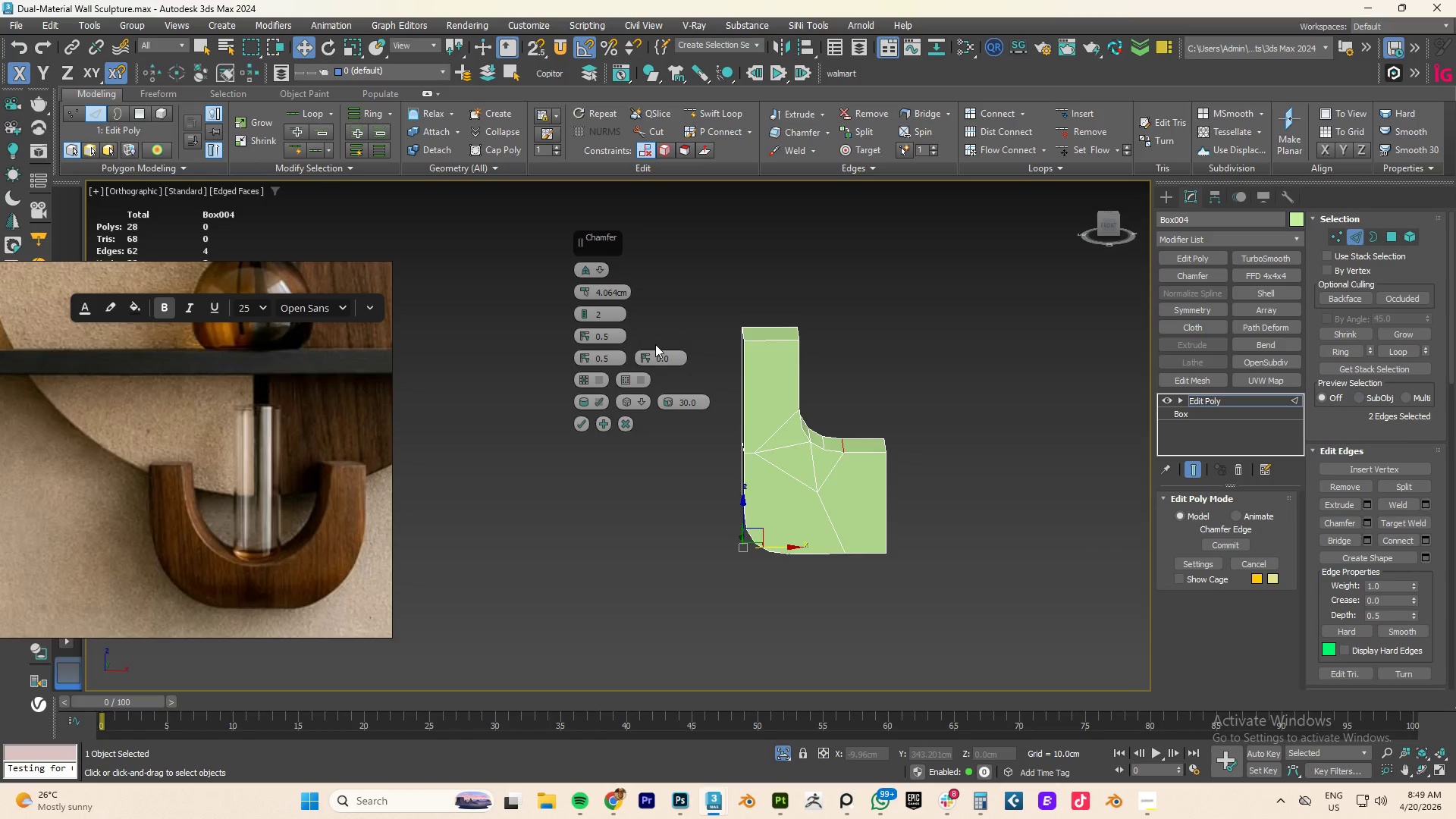 
hold_key(key=AltLeft, duration=2.5)
 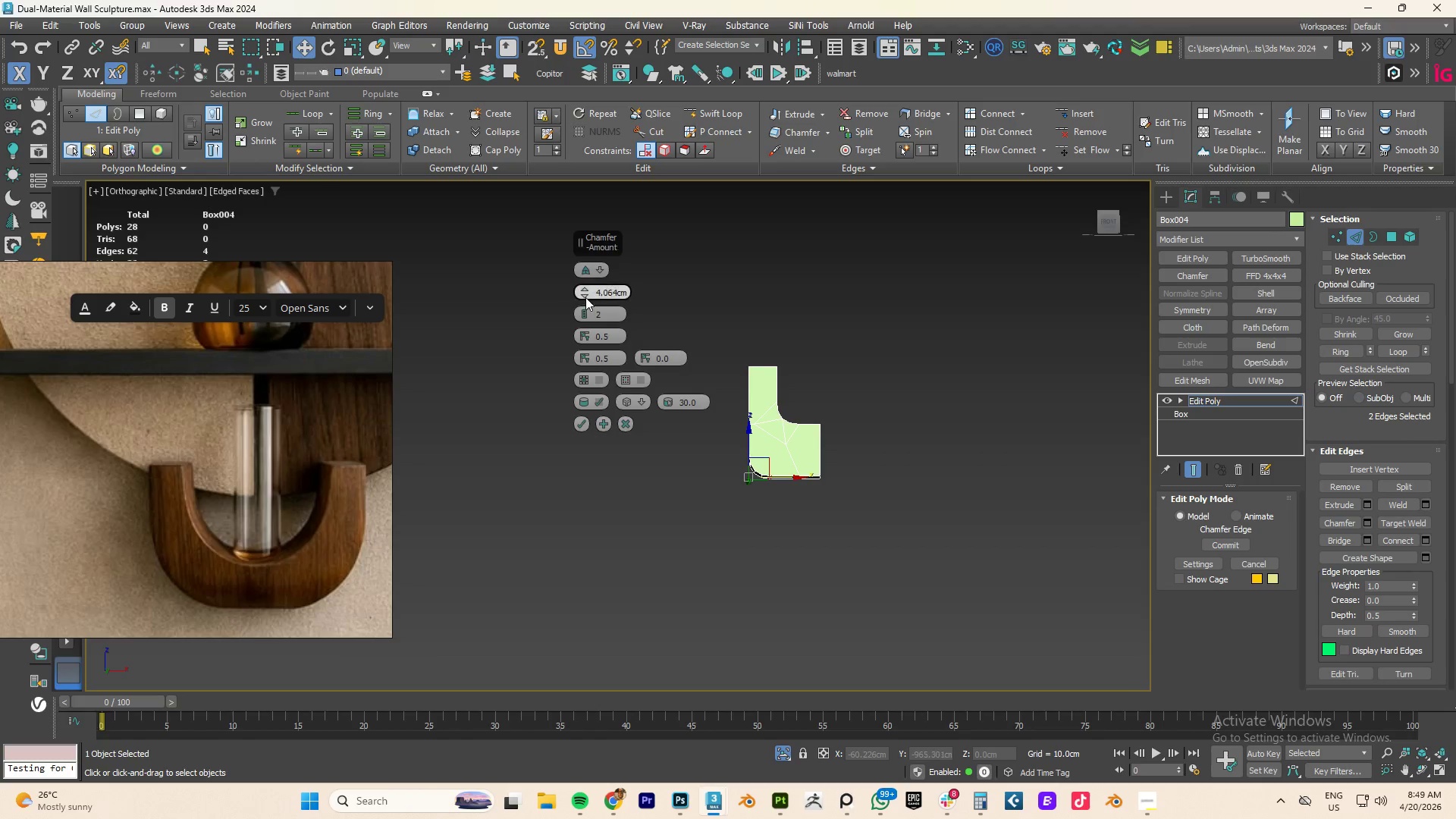 
scroll: coordinate [754, 406], scroll_direction: down, amount: 2.0
 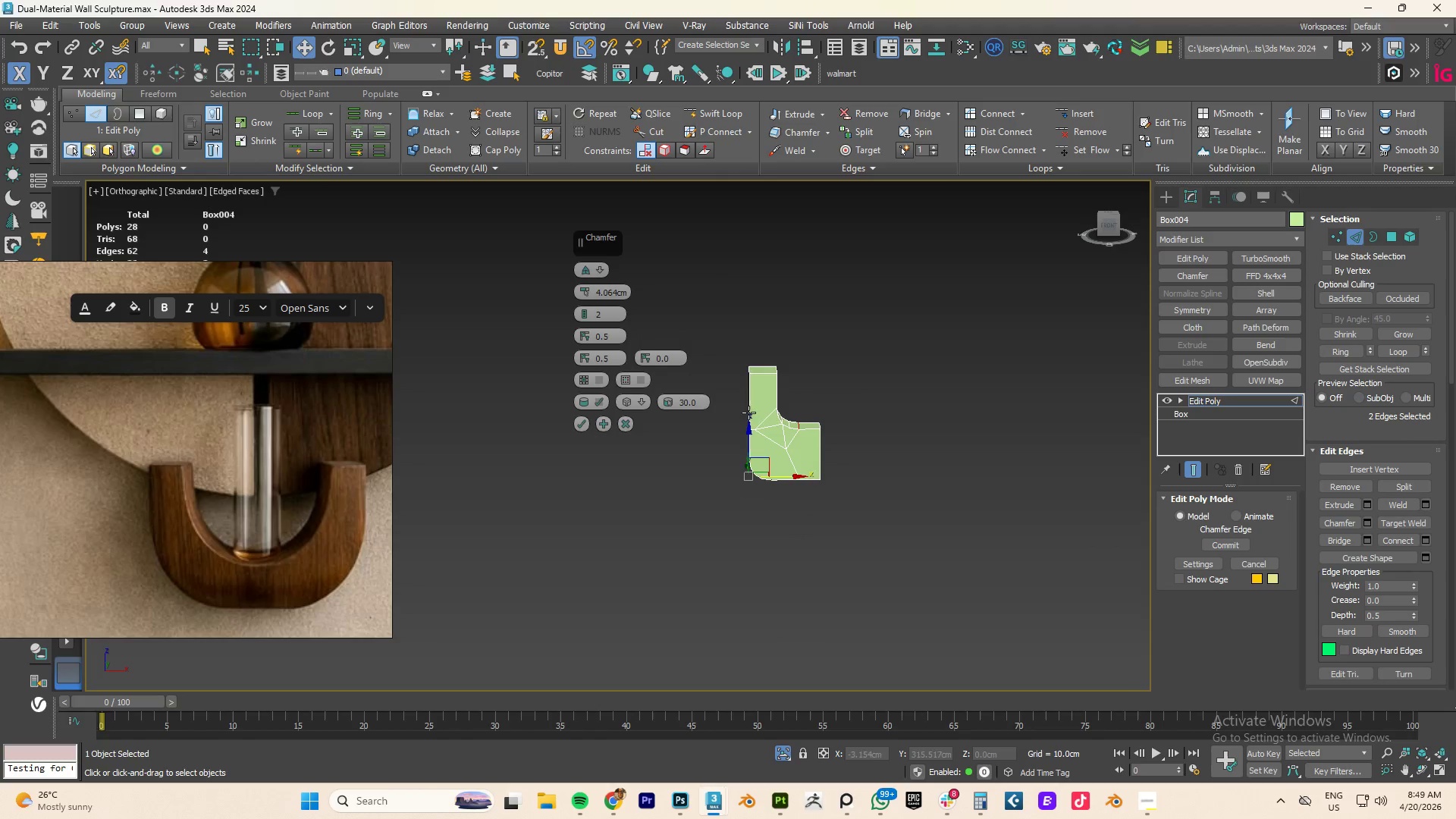 
left_click_drag(start_coordinate=[584, 293], to_coordinate=[584, 272])
 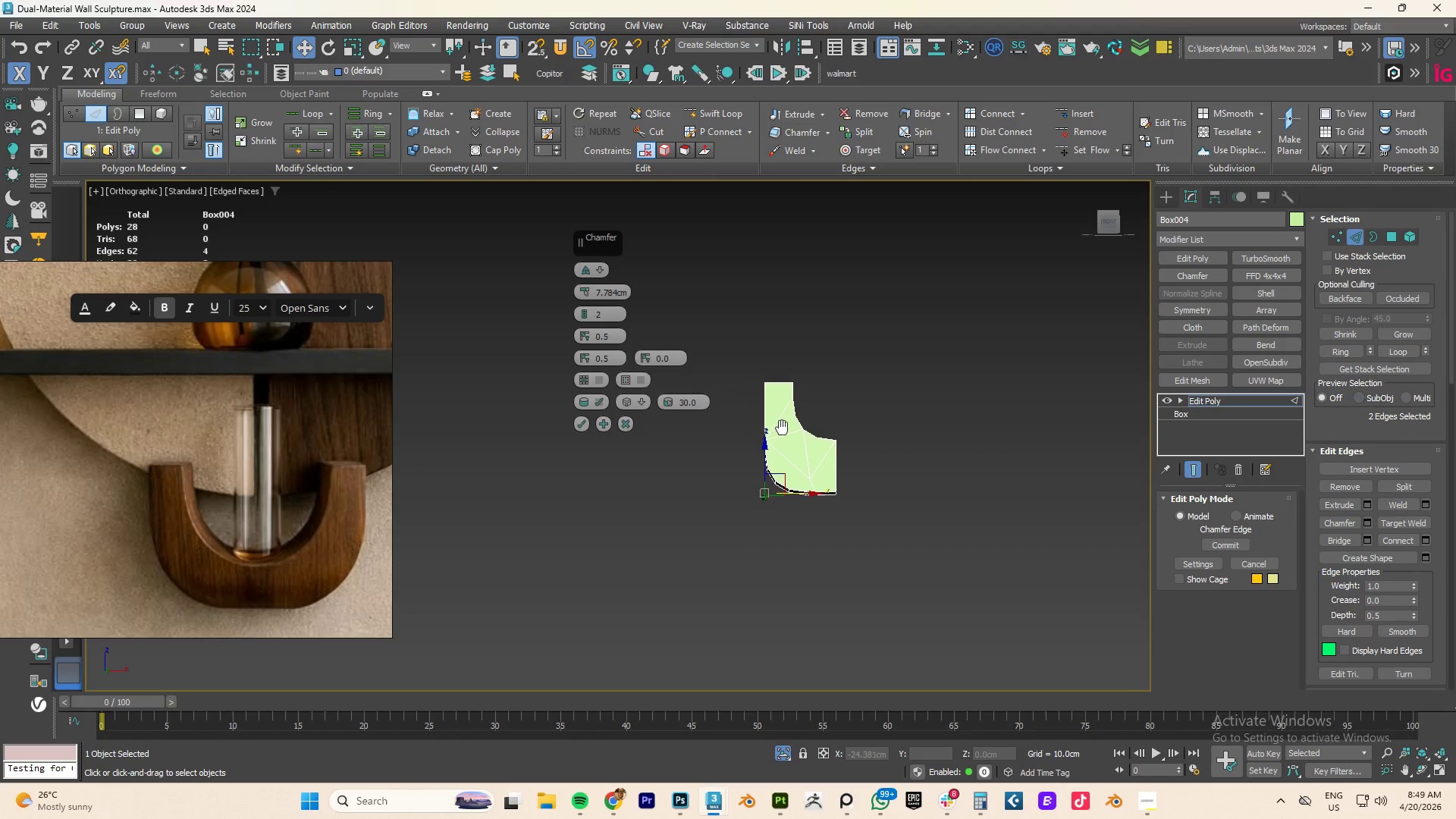 
hold_key(key=AltLeft, duration=0.73)
 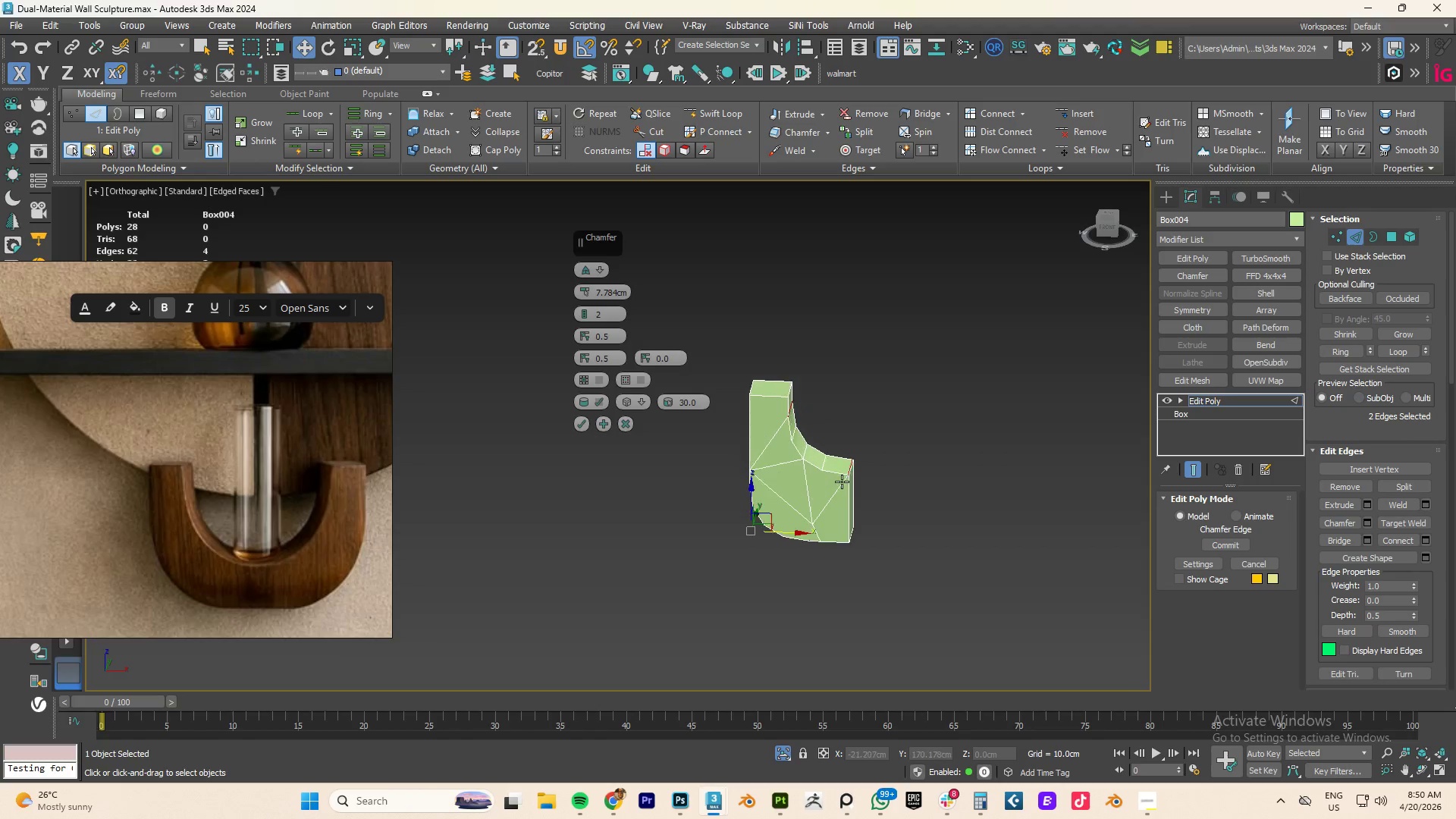 
hold_key(key=AltLeft, duration=0.84)
 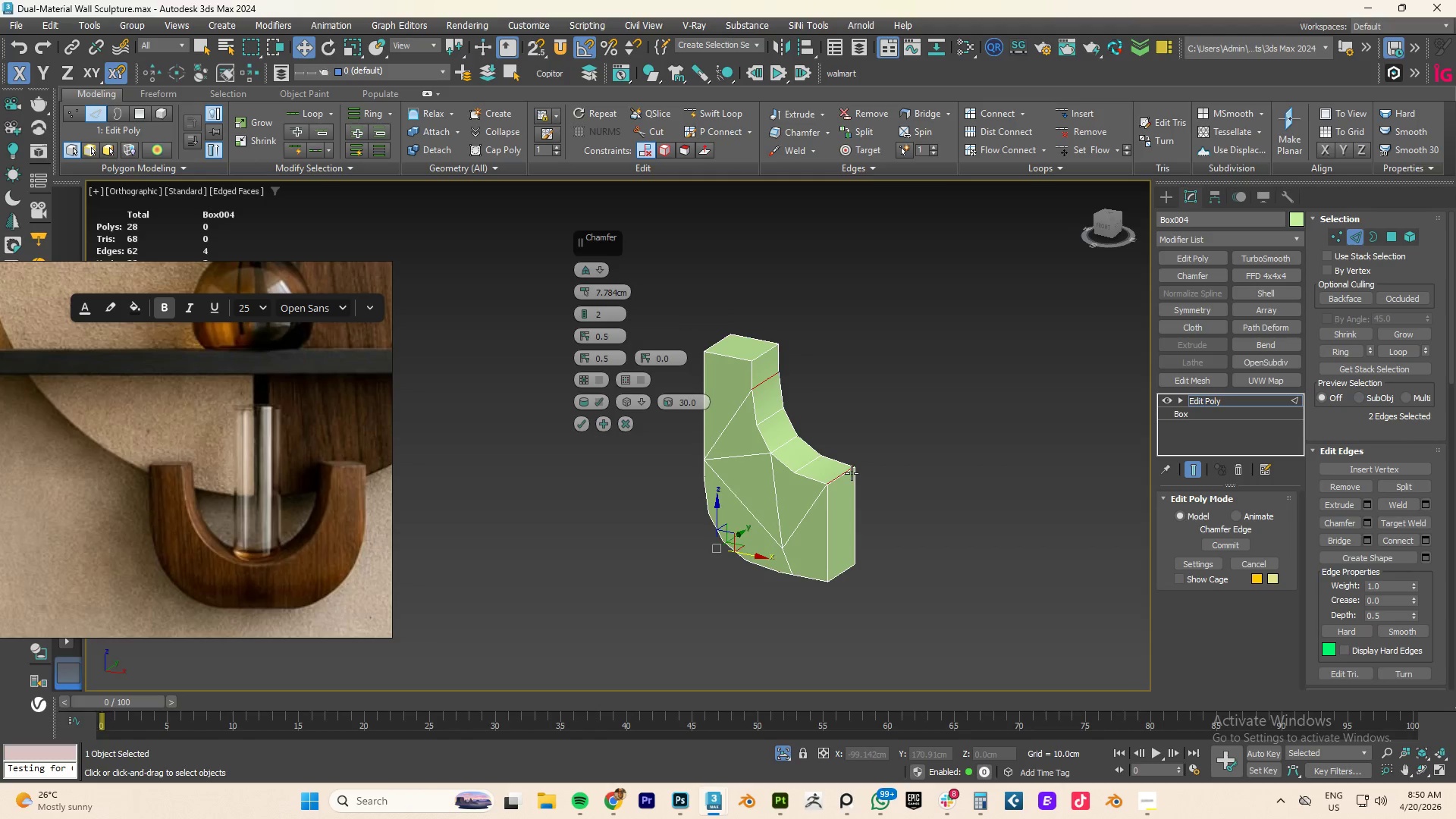 
scroll: coordinate [852, 475], scroll_direction: up, amount: 4.0
 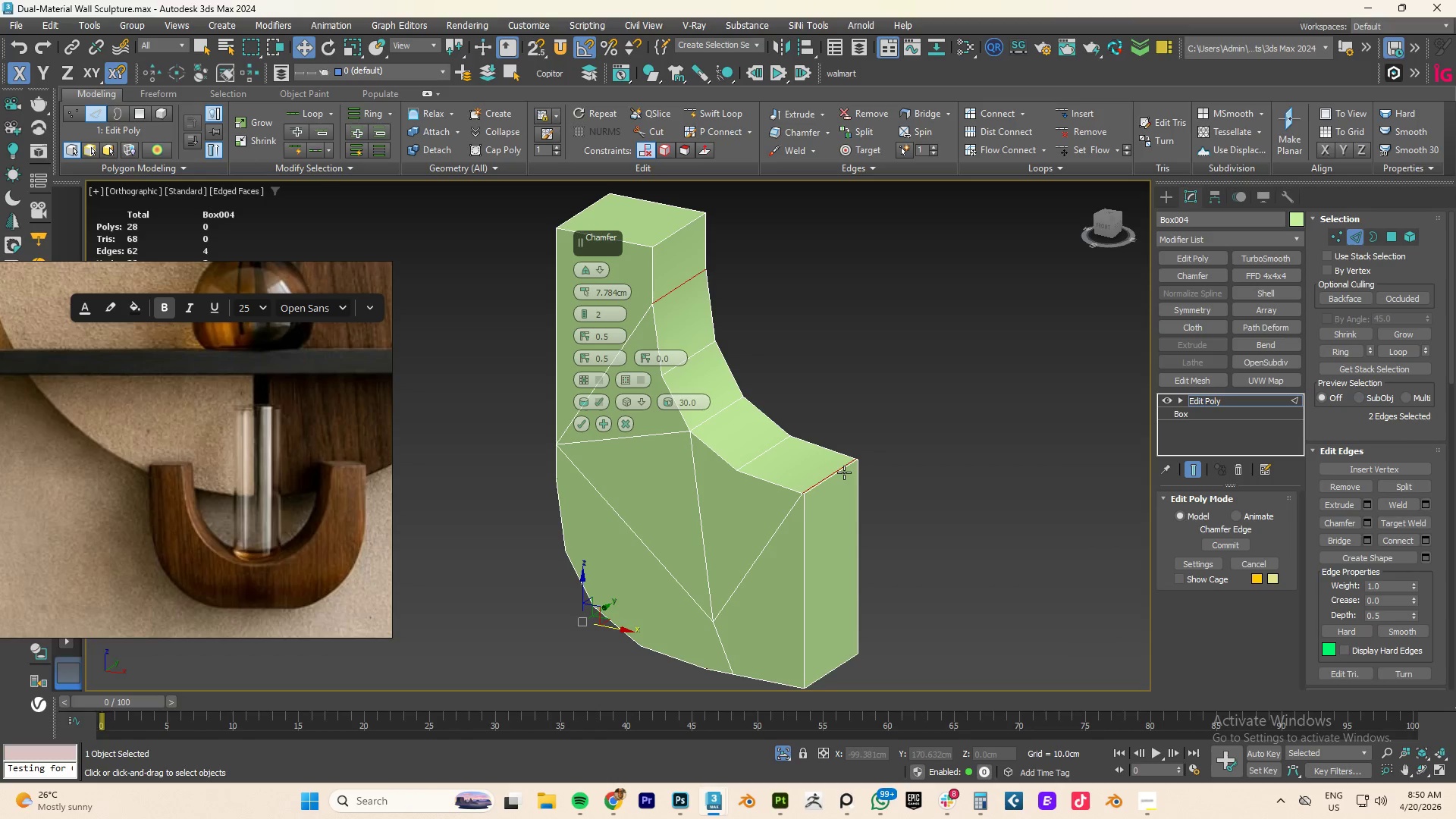 
wait(5.07)
 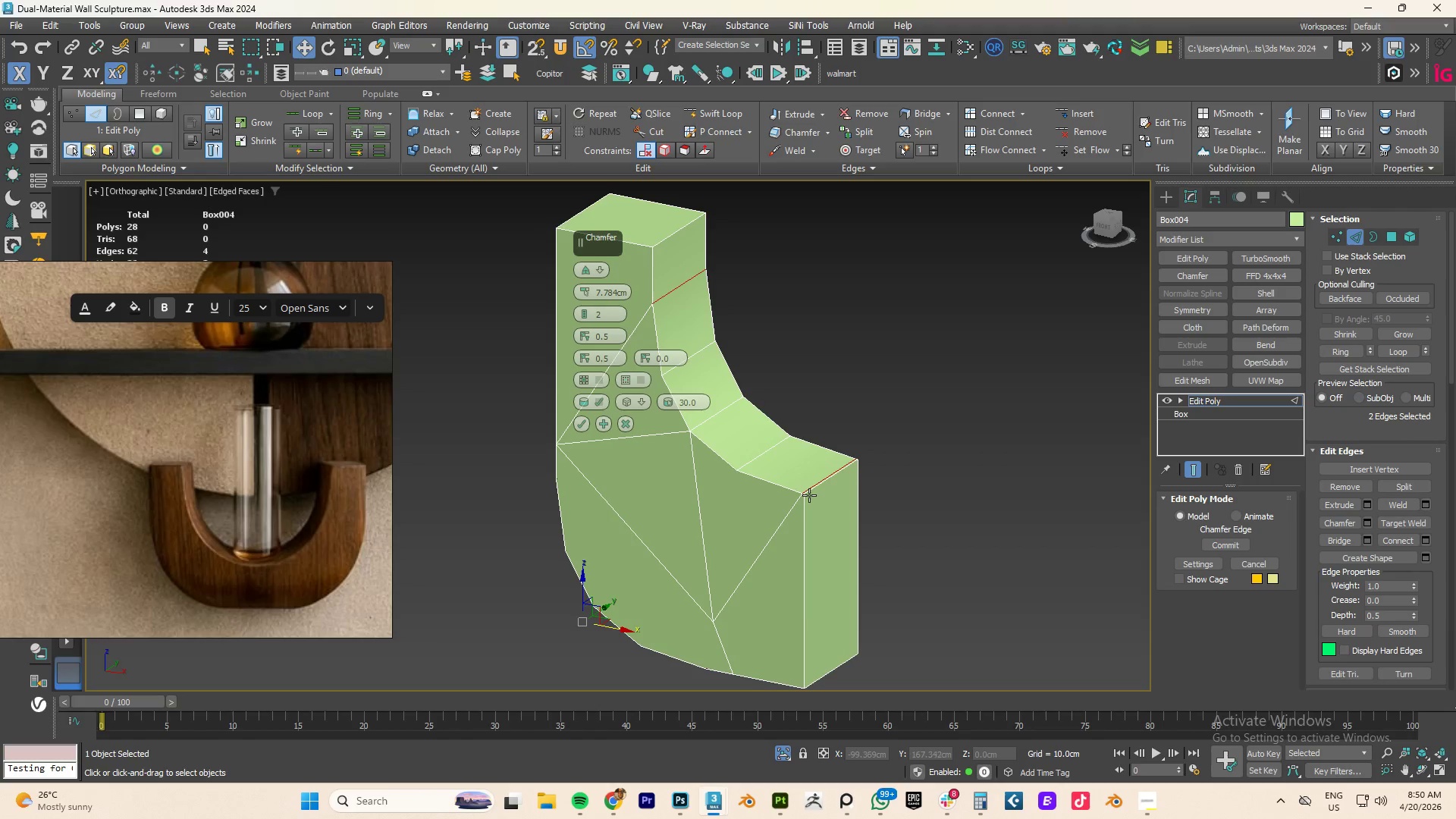 
hold_key(key=AltLeft, duration=0.72)
 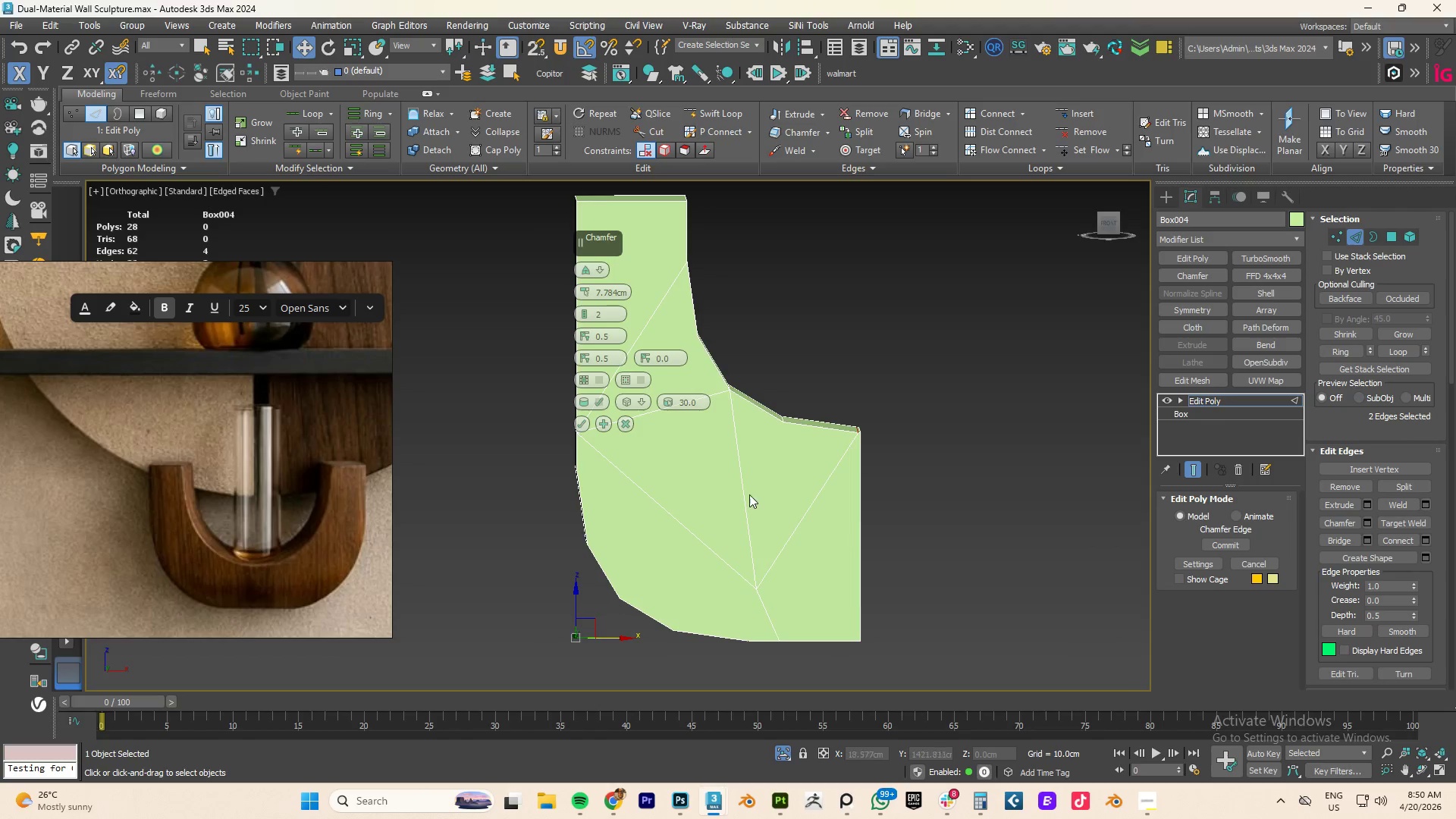 
hold_key(key=AltLeft, duration=1.5)
 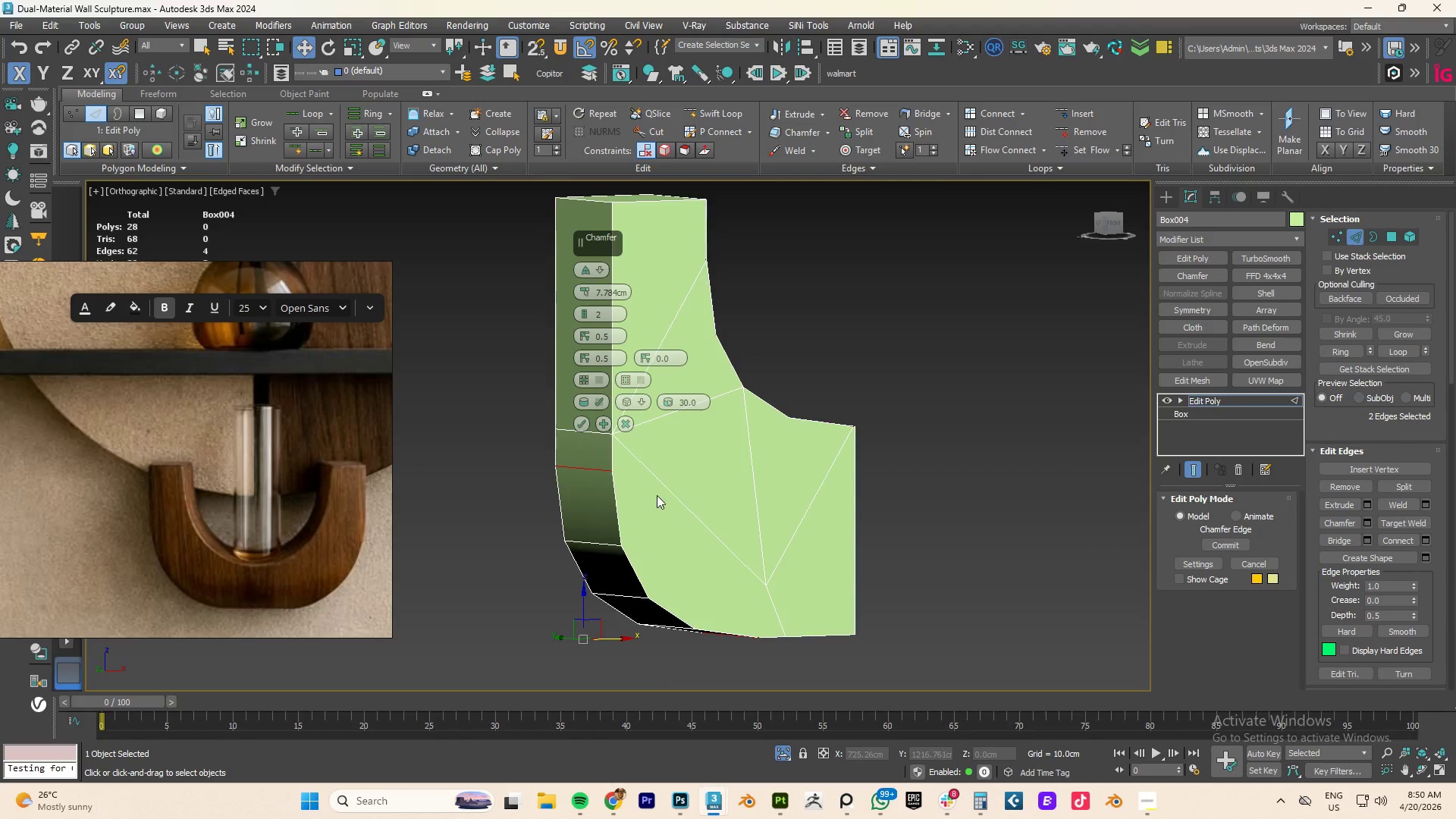 
scroll: coordinate [657, 495], scroll_direction: up, amount: 1.0
 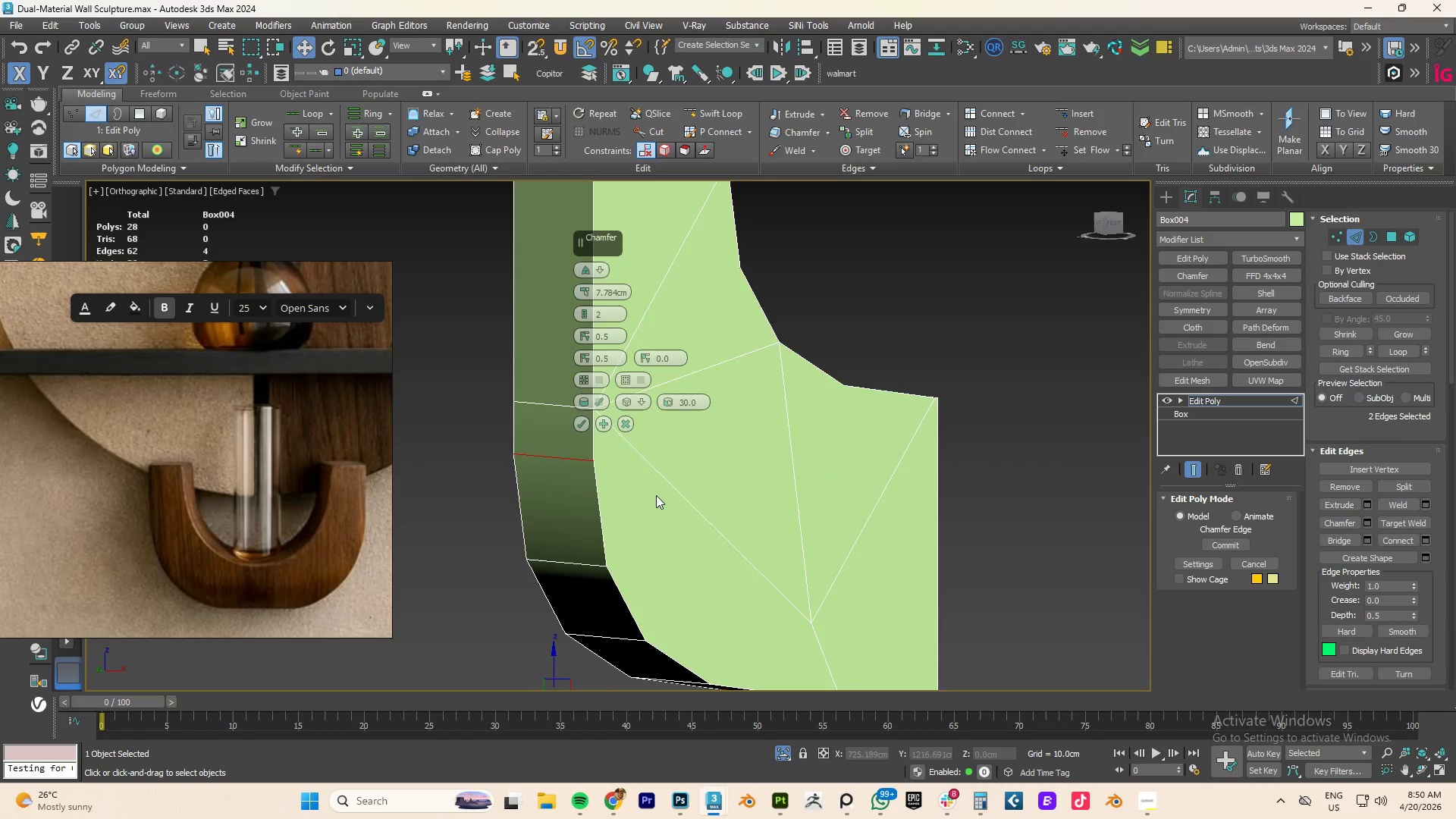 
key(F)
 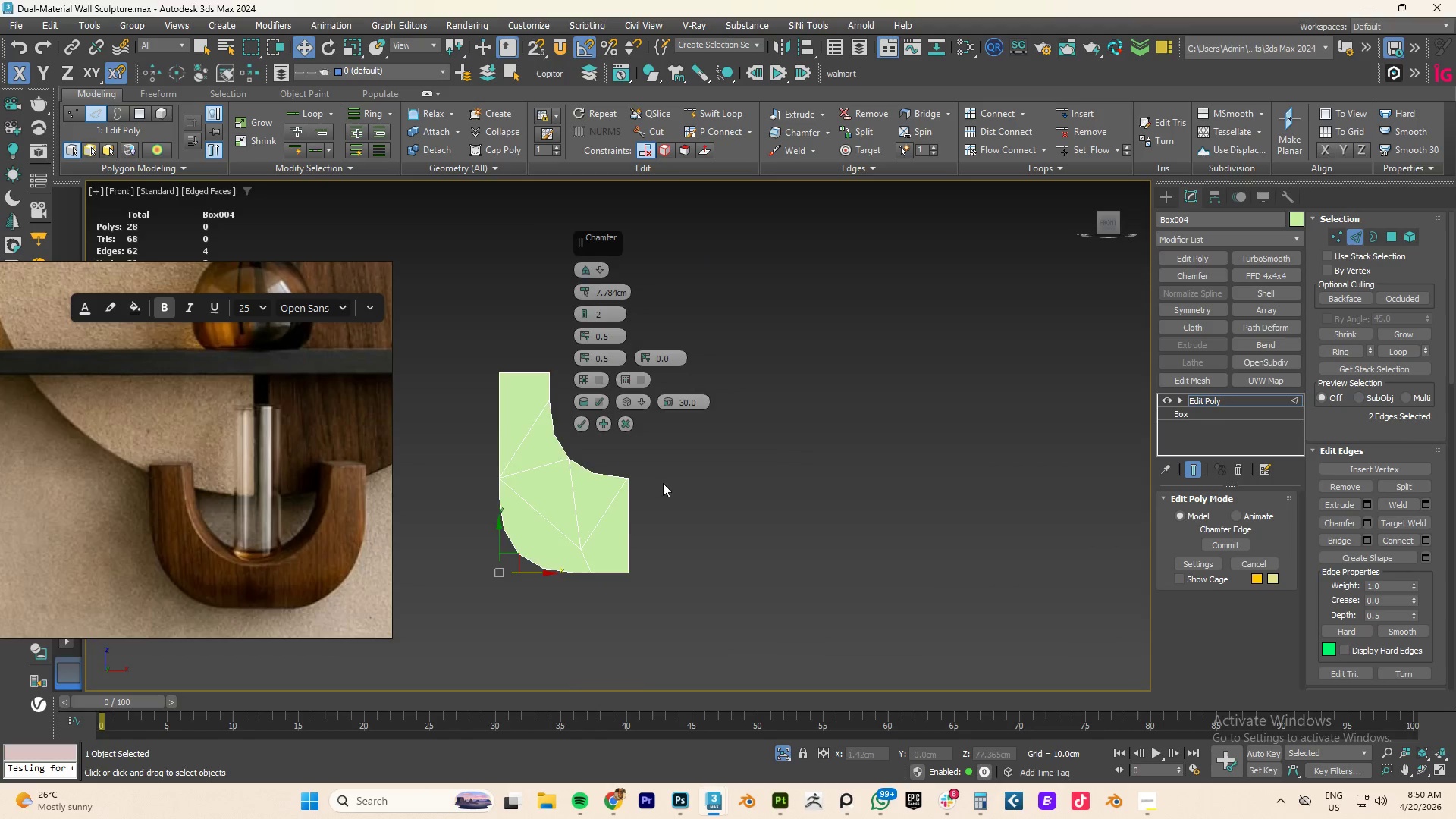 
scroll: coordinate [656, 495], scroll_direction: down, amount: 1.0
 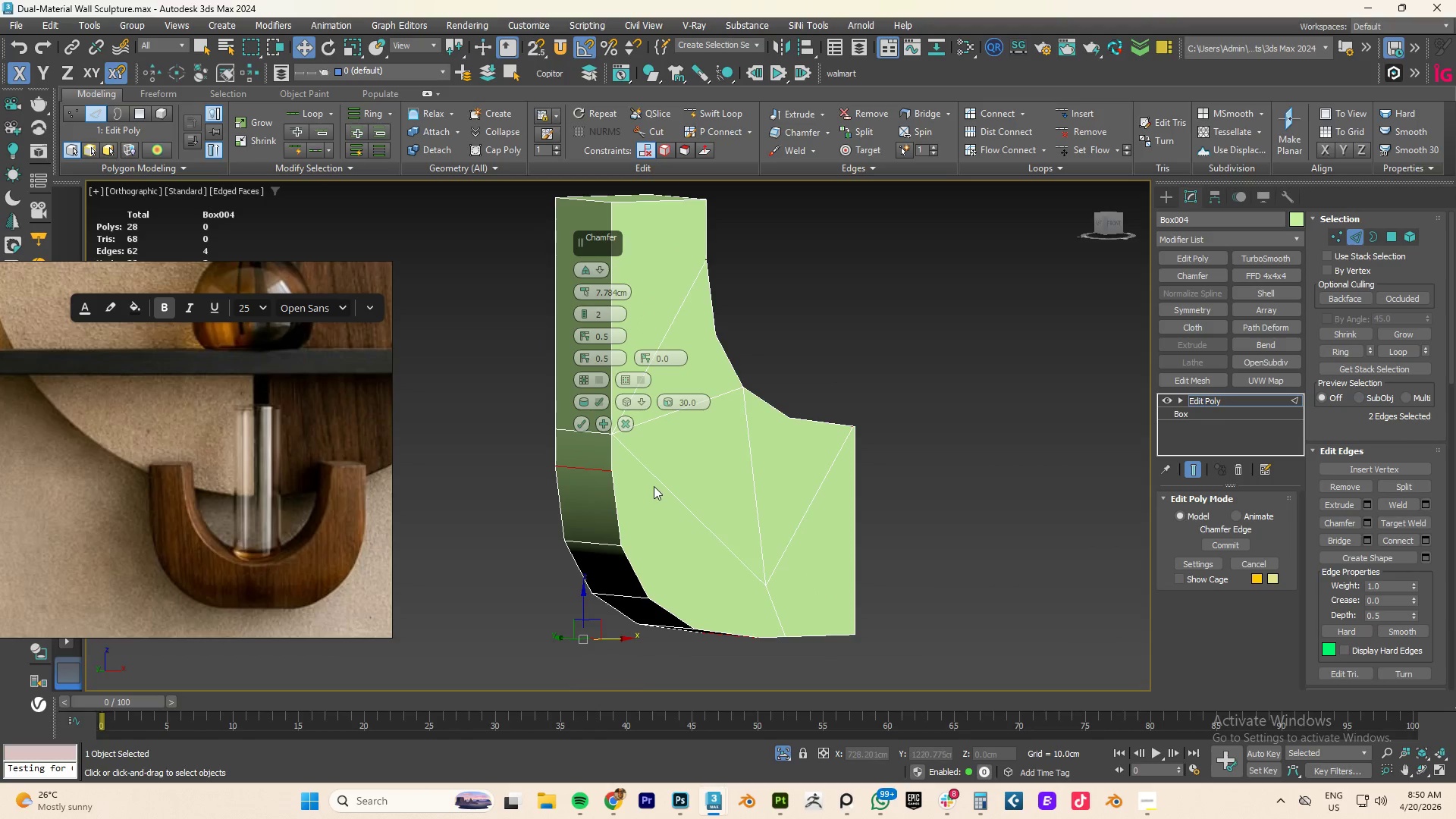 
key(Z)
 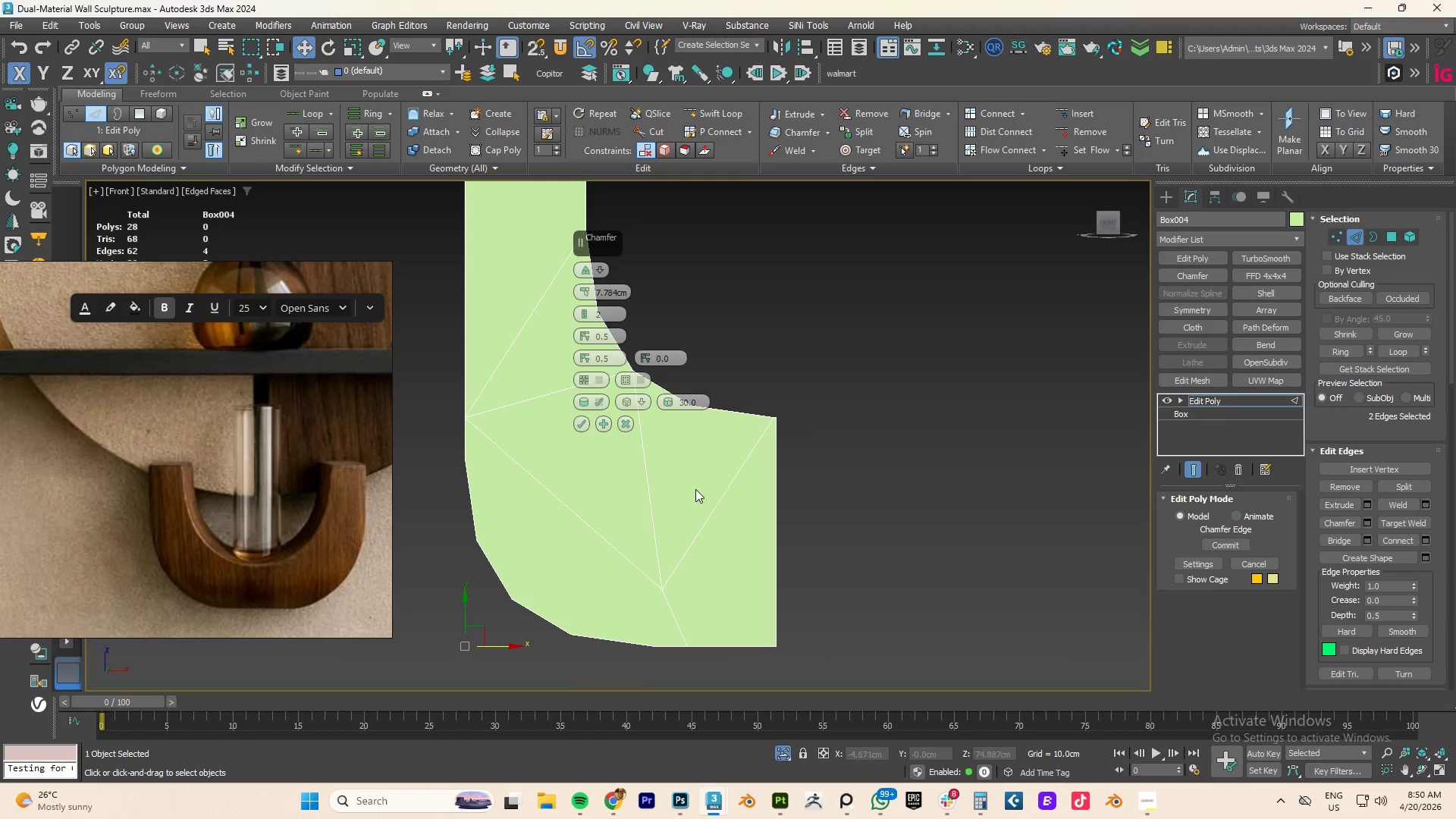 
scroll: coordinate [695, 489], scroll_direction: down, amount: 2.0
 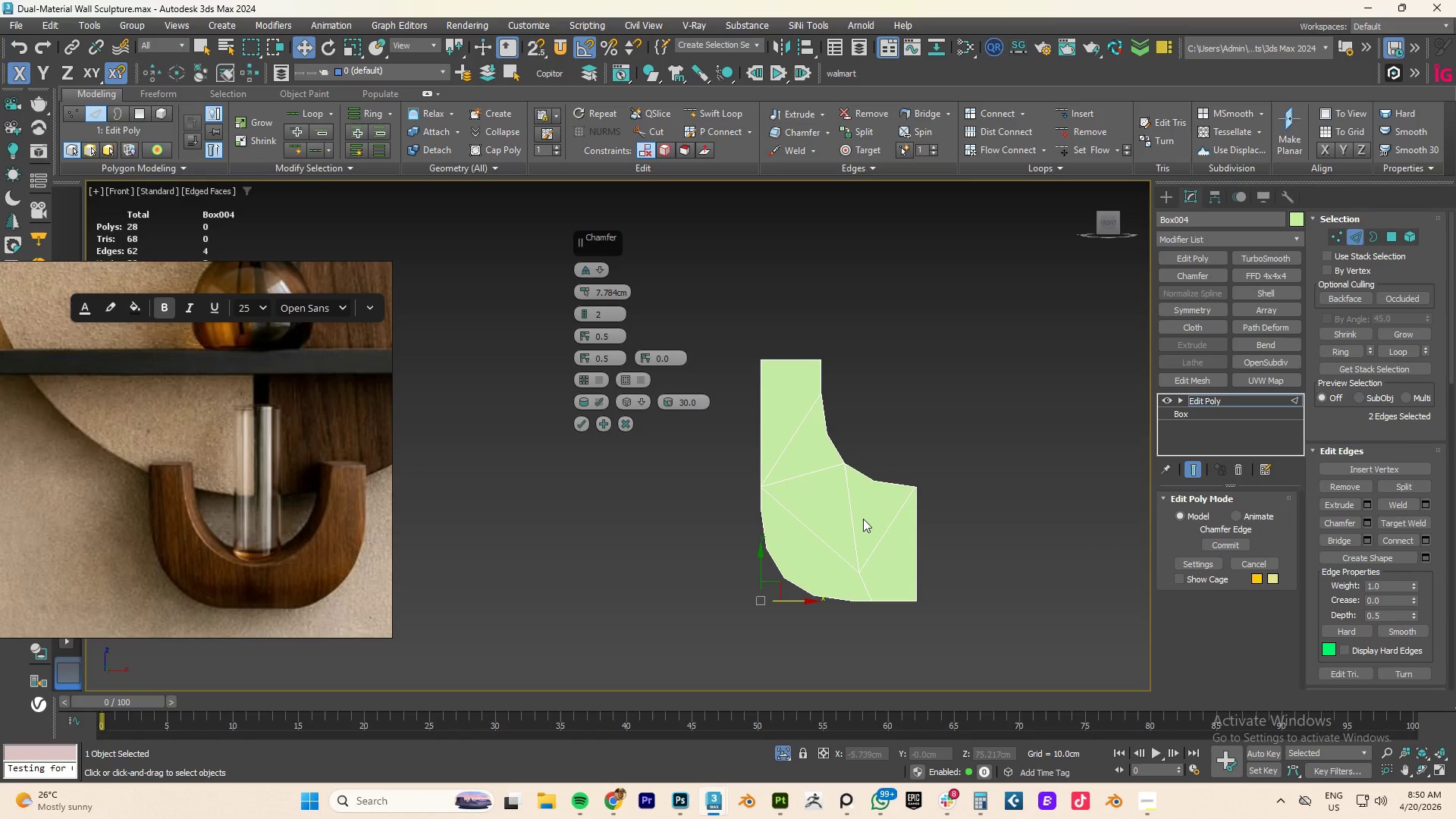 
wait(13.99)
 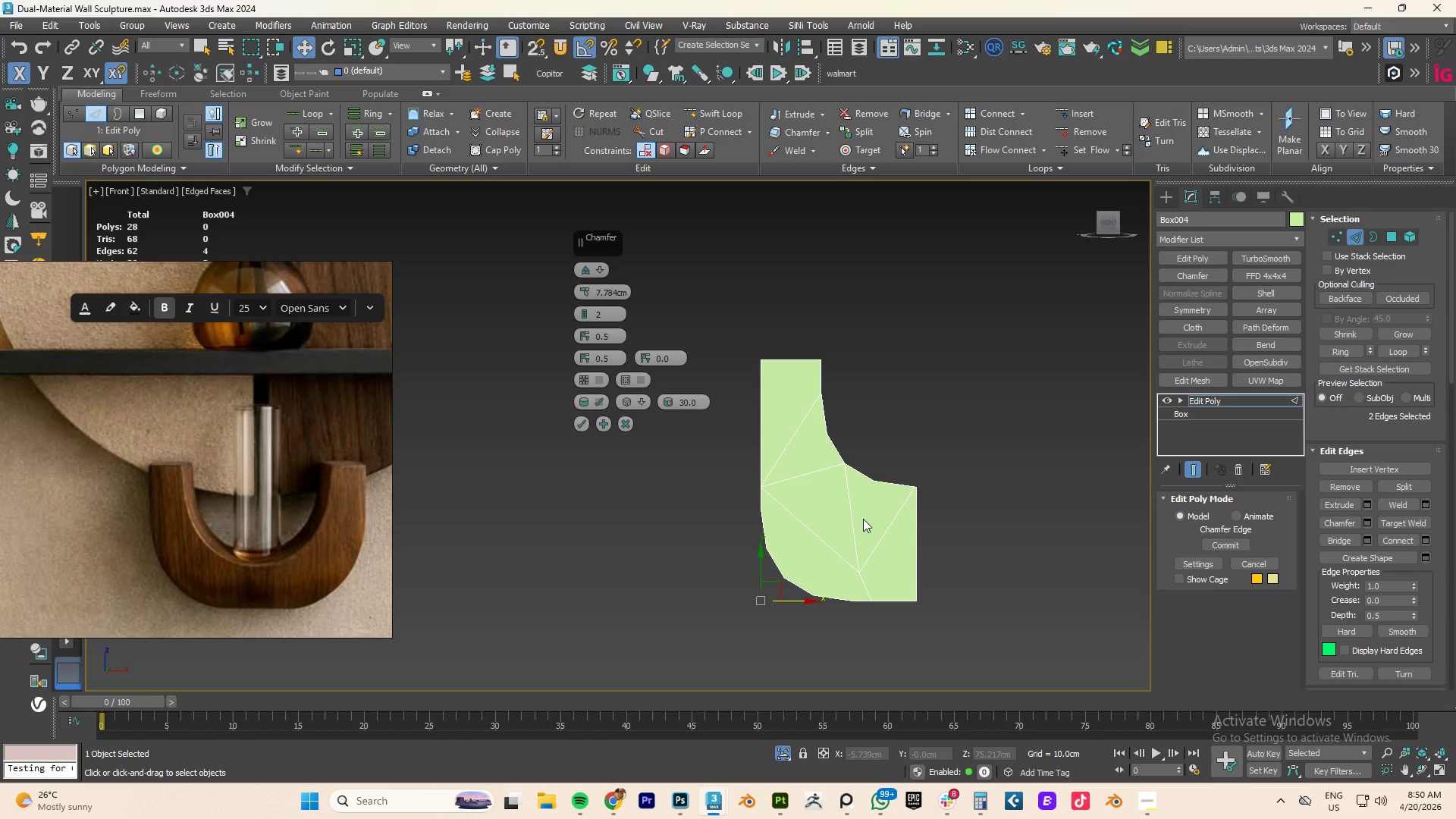 
left_click([623, 424])
 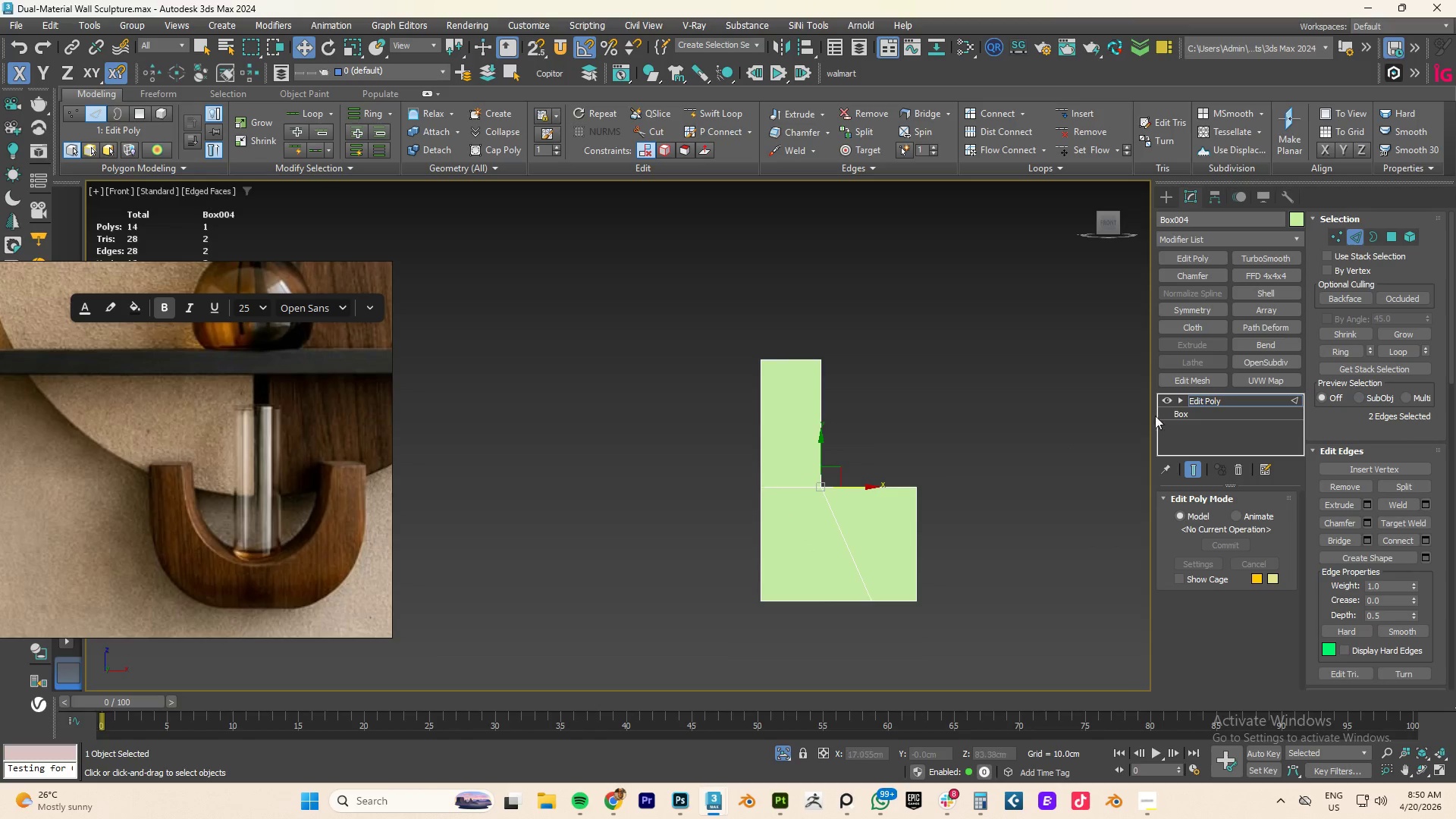 
wait(6.02)
 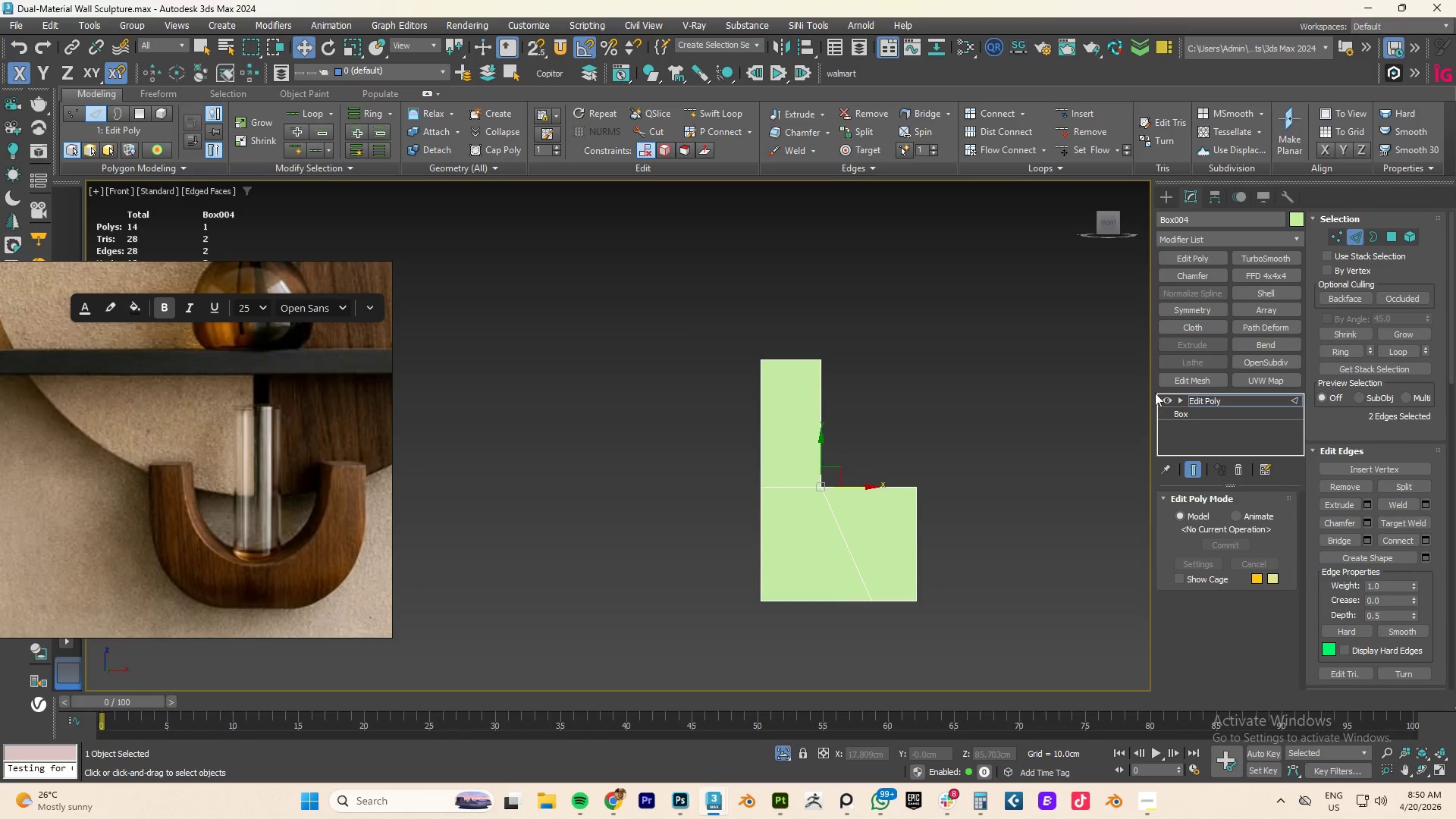 
scroll: coordinate [893, 441], scroll_direction: down, amount: 2.0
 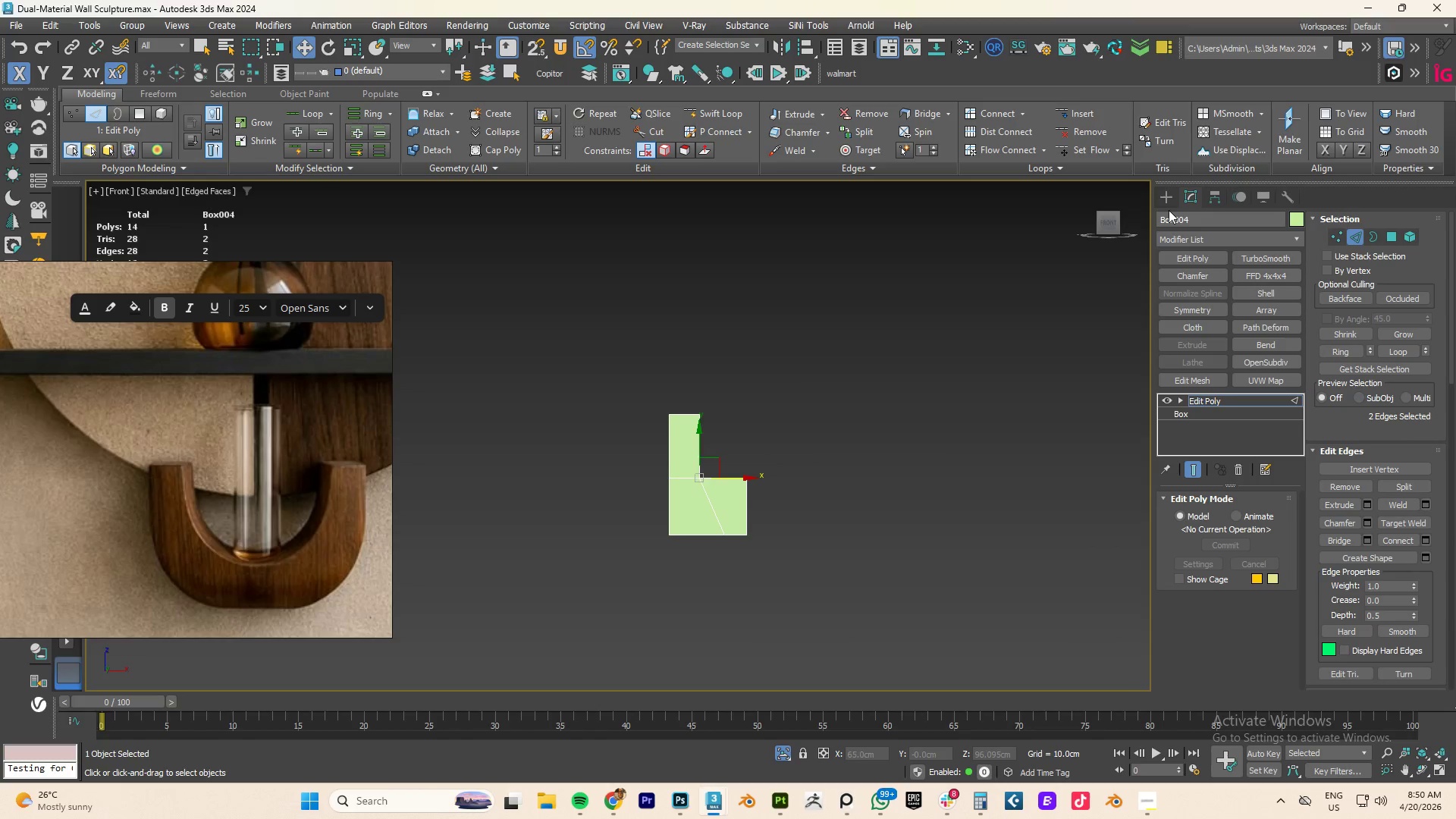 
left_click([1165, 198])
 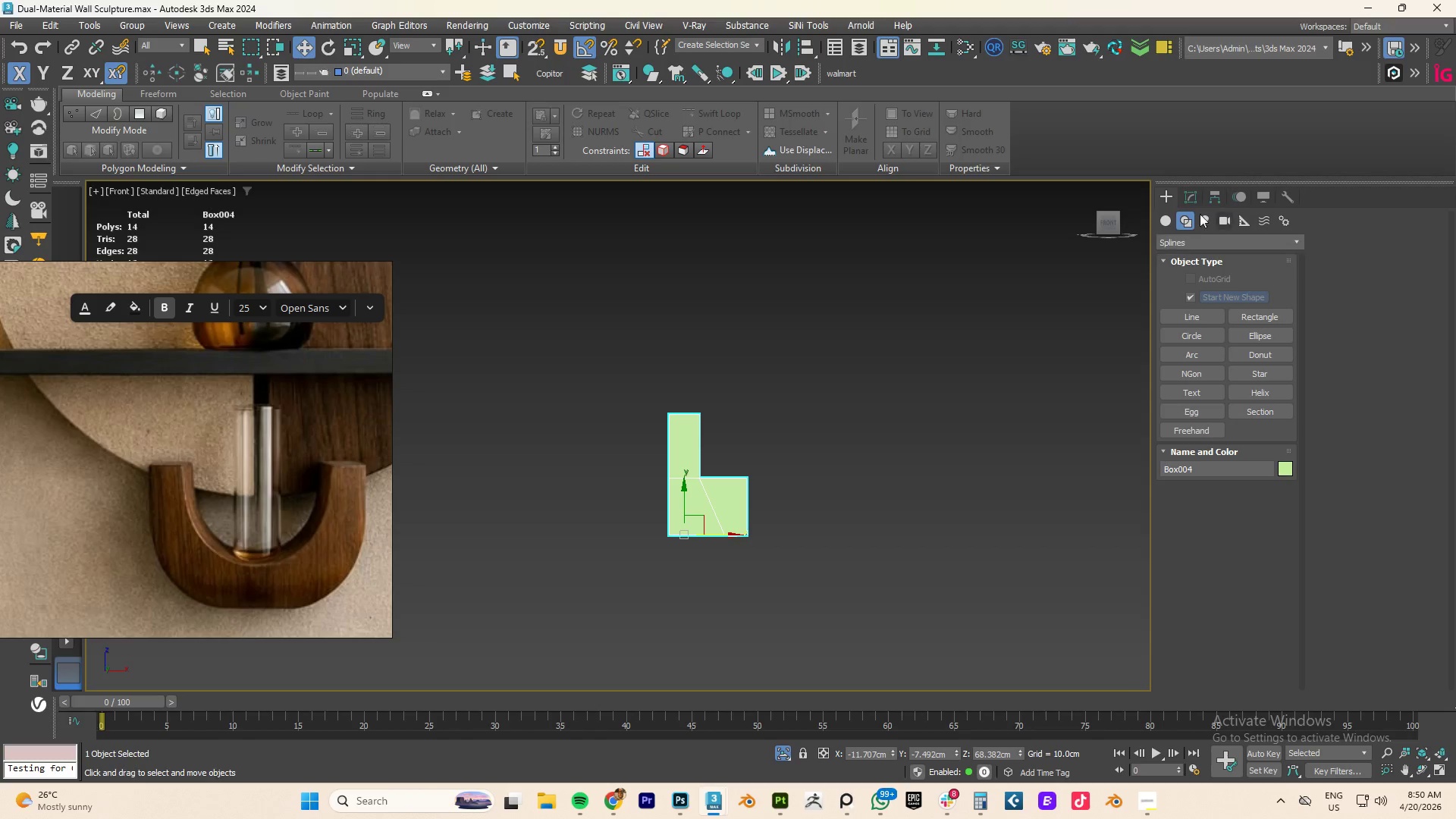 
left_click([1168, 196])
 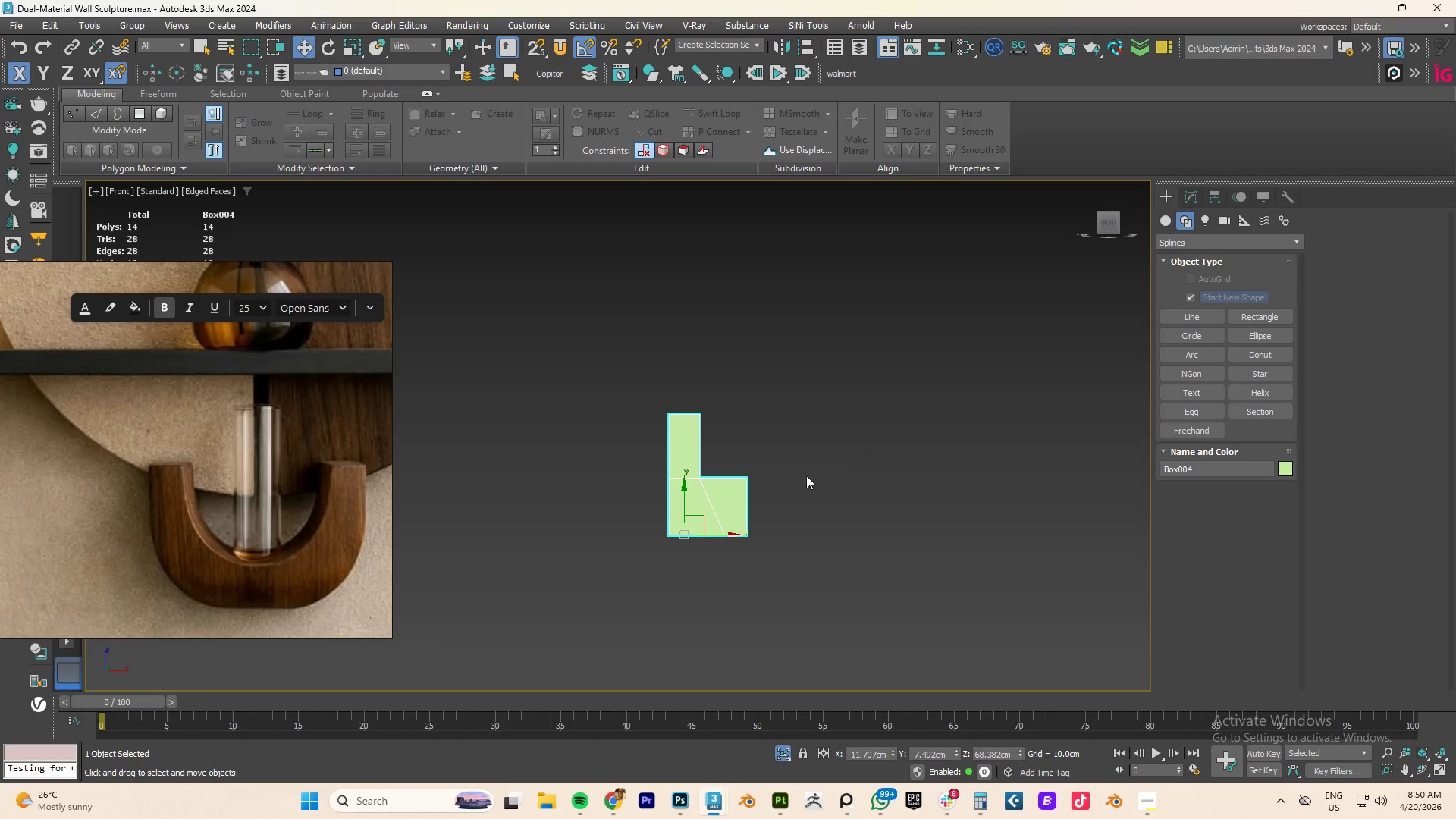 
left_click([726, 491])
 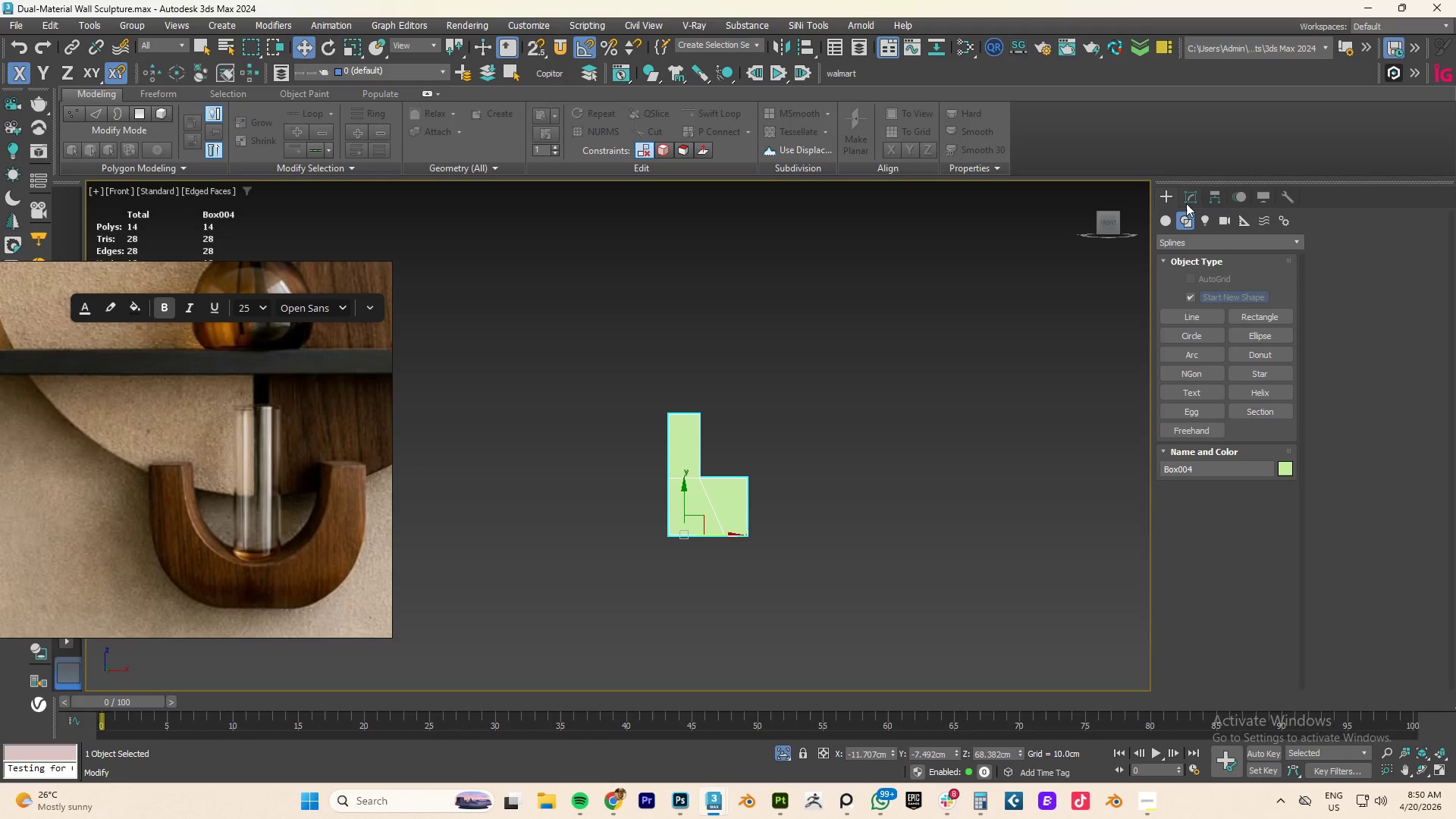 
left_click([1187, 200])
 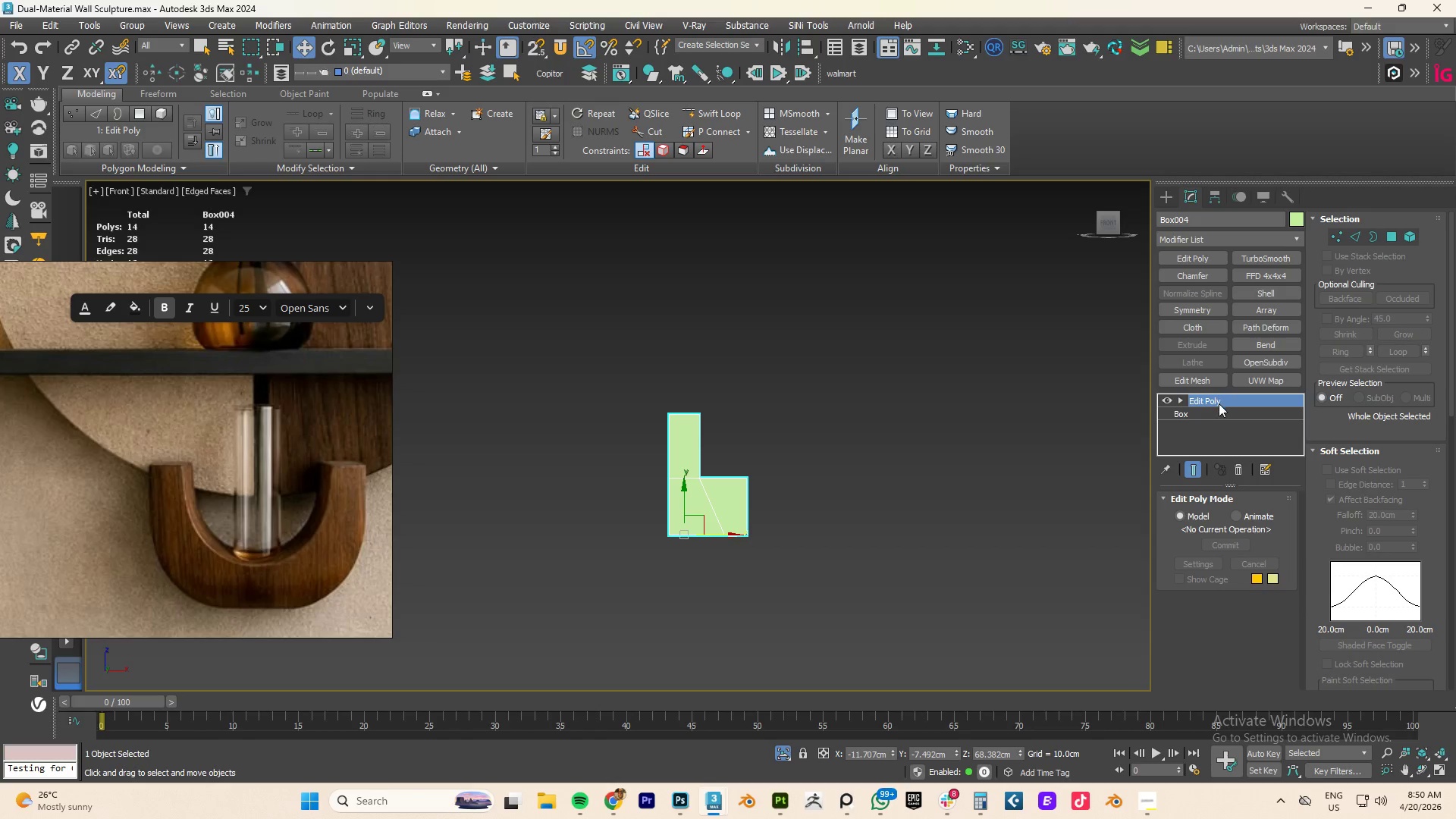 
left_click([1239, 465])
 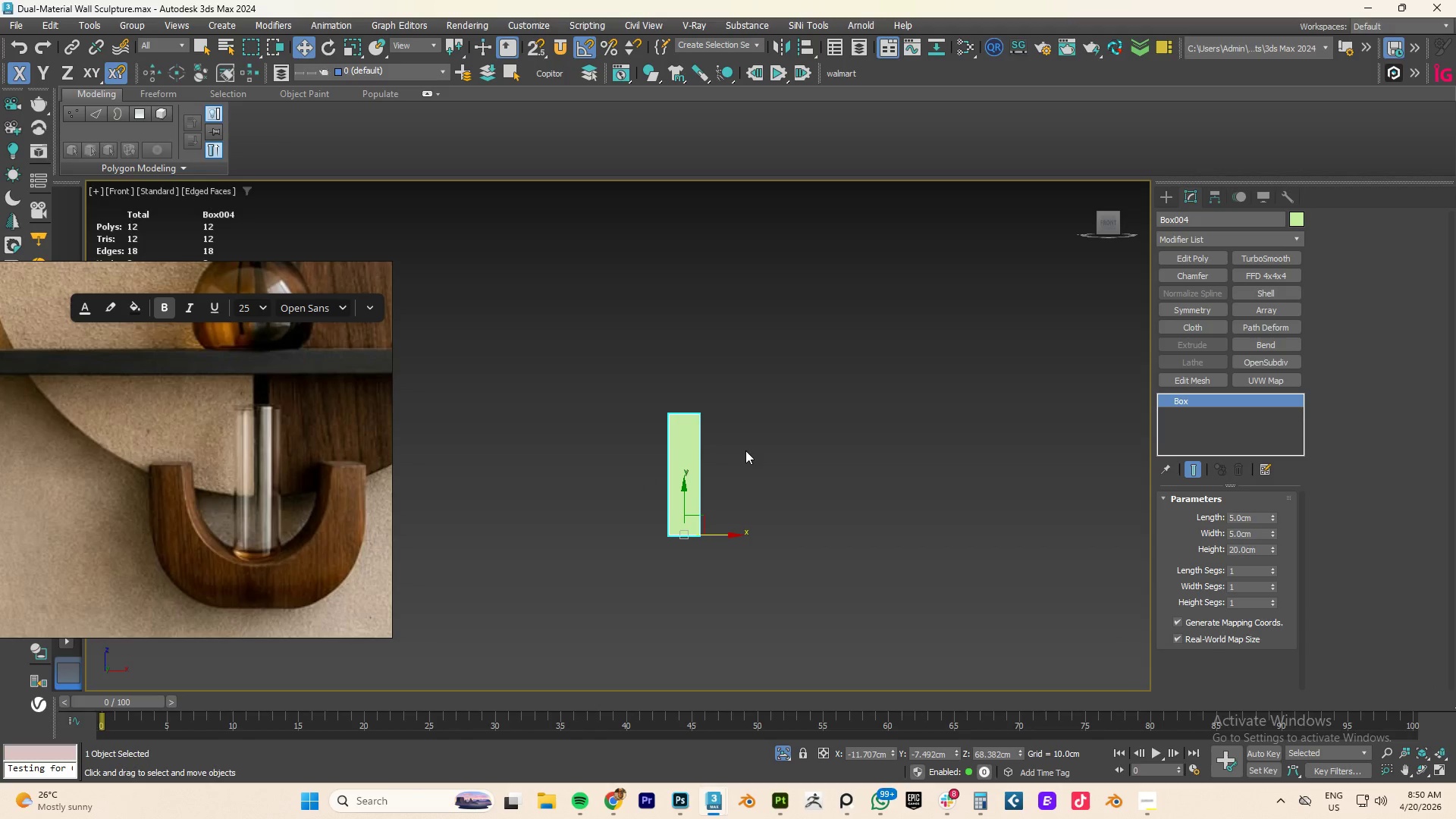 
key(F)
 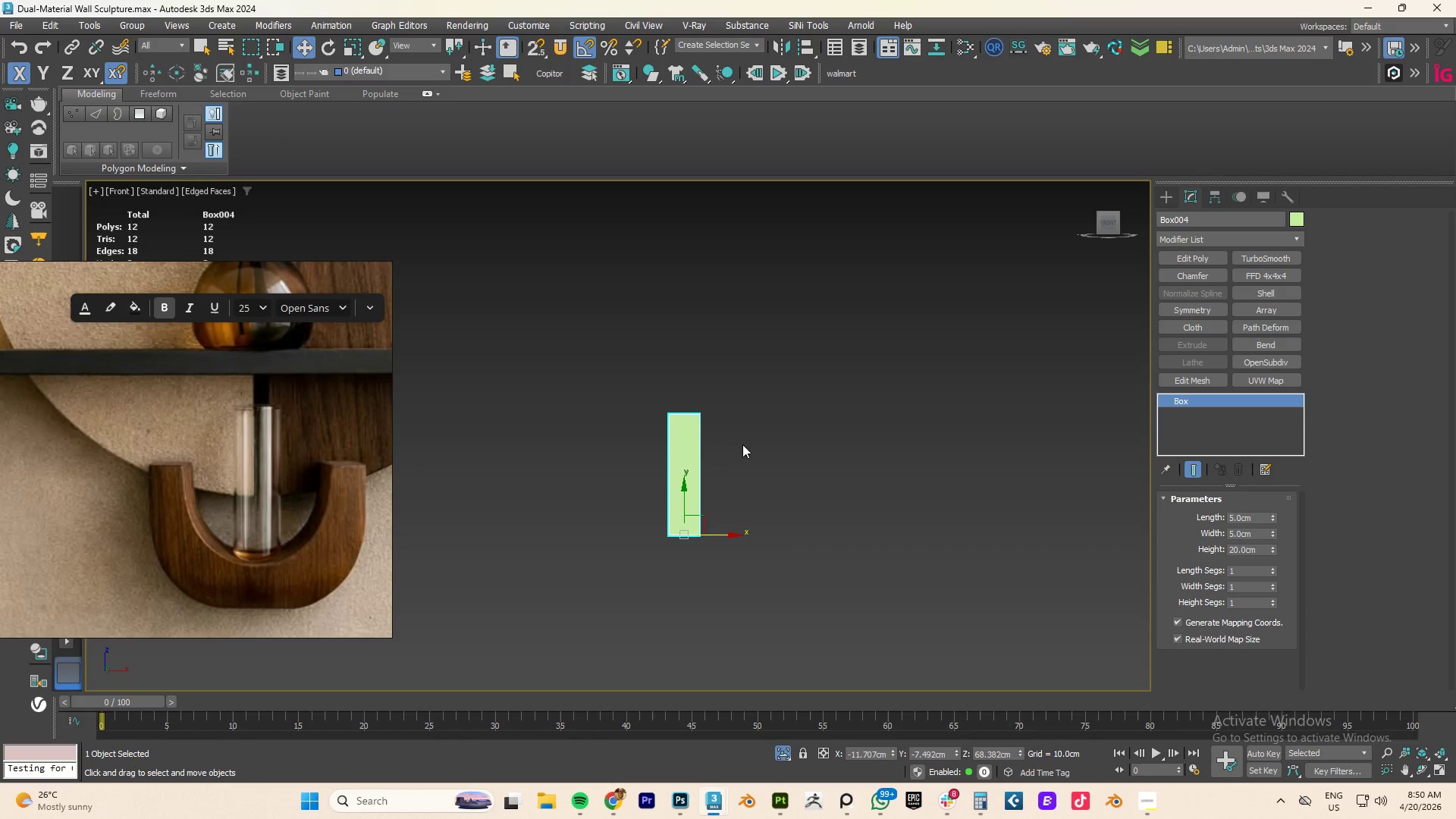 
key(Alt+Q)
 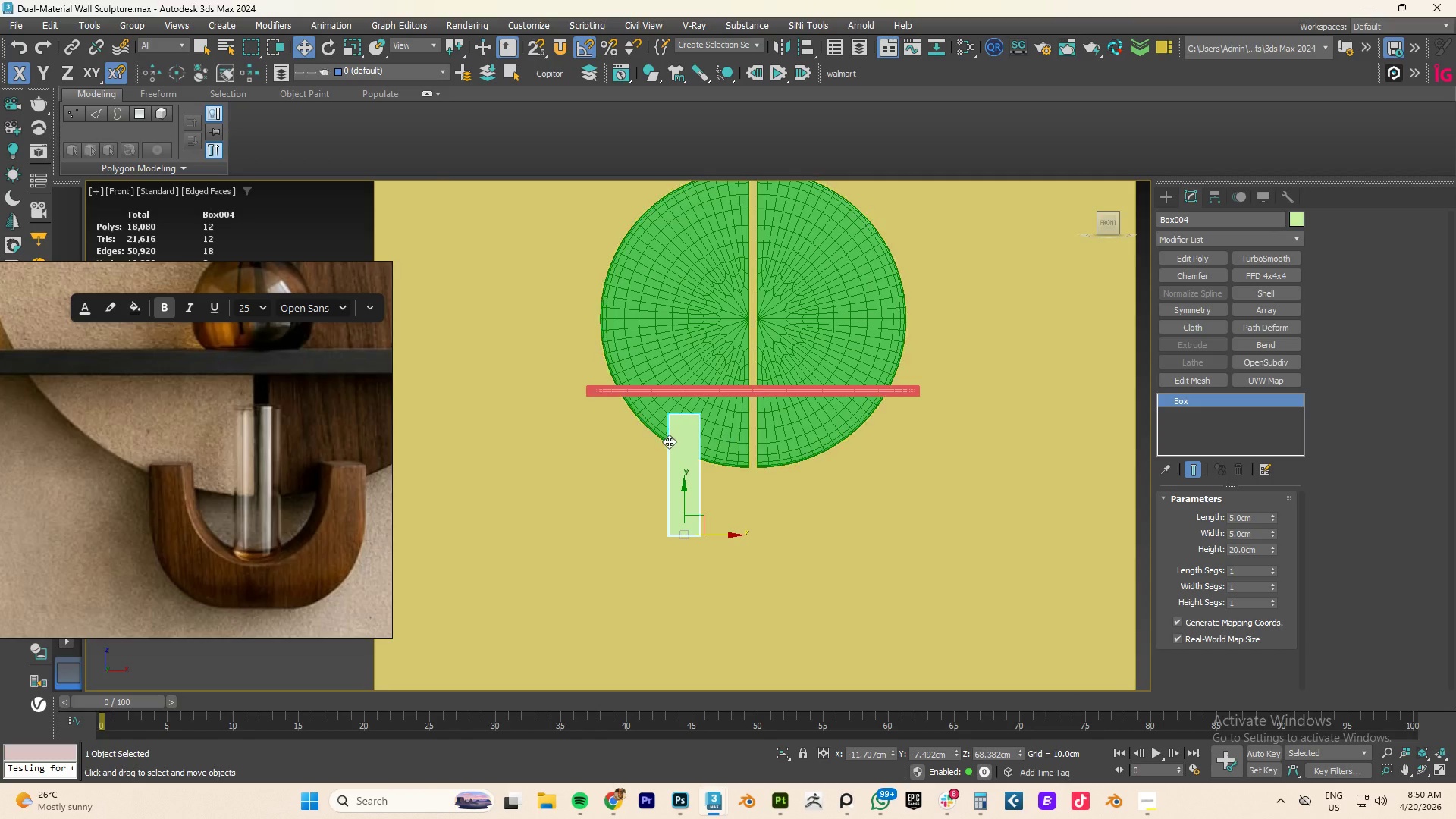 
scroll: coordinate [669, 442], scroll_direction: down, amount: 3.0
 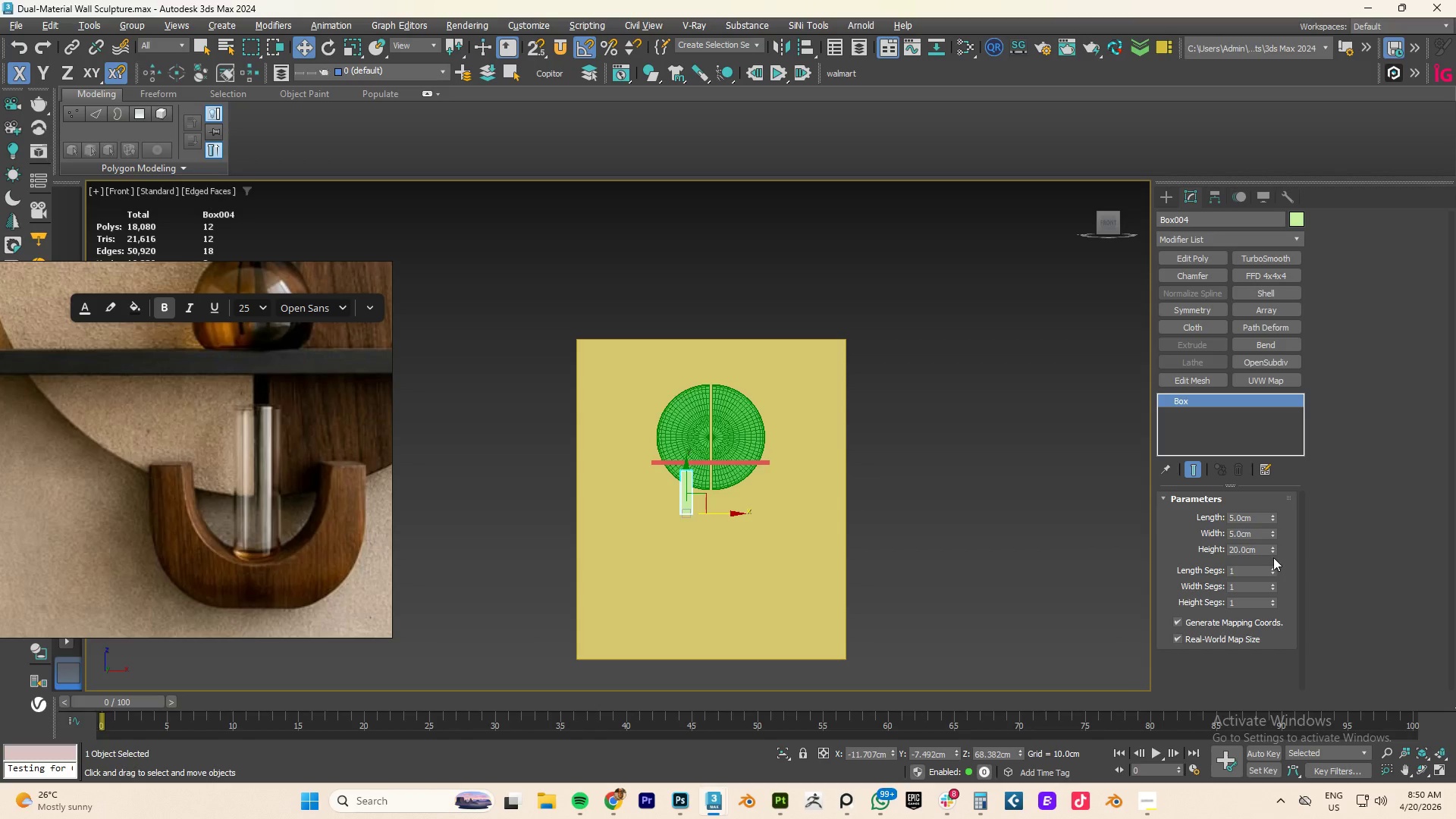 
left_click_drag(start_coordinate=[1274, 533], to_coordinate=[1302, 283])
 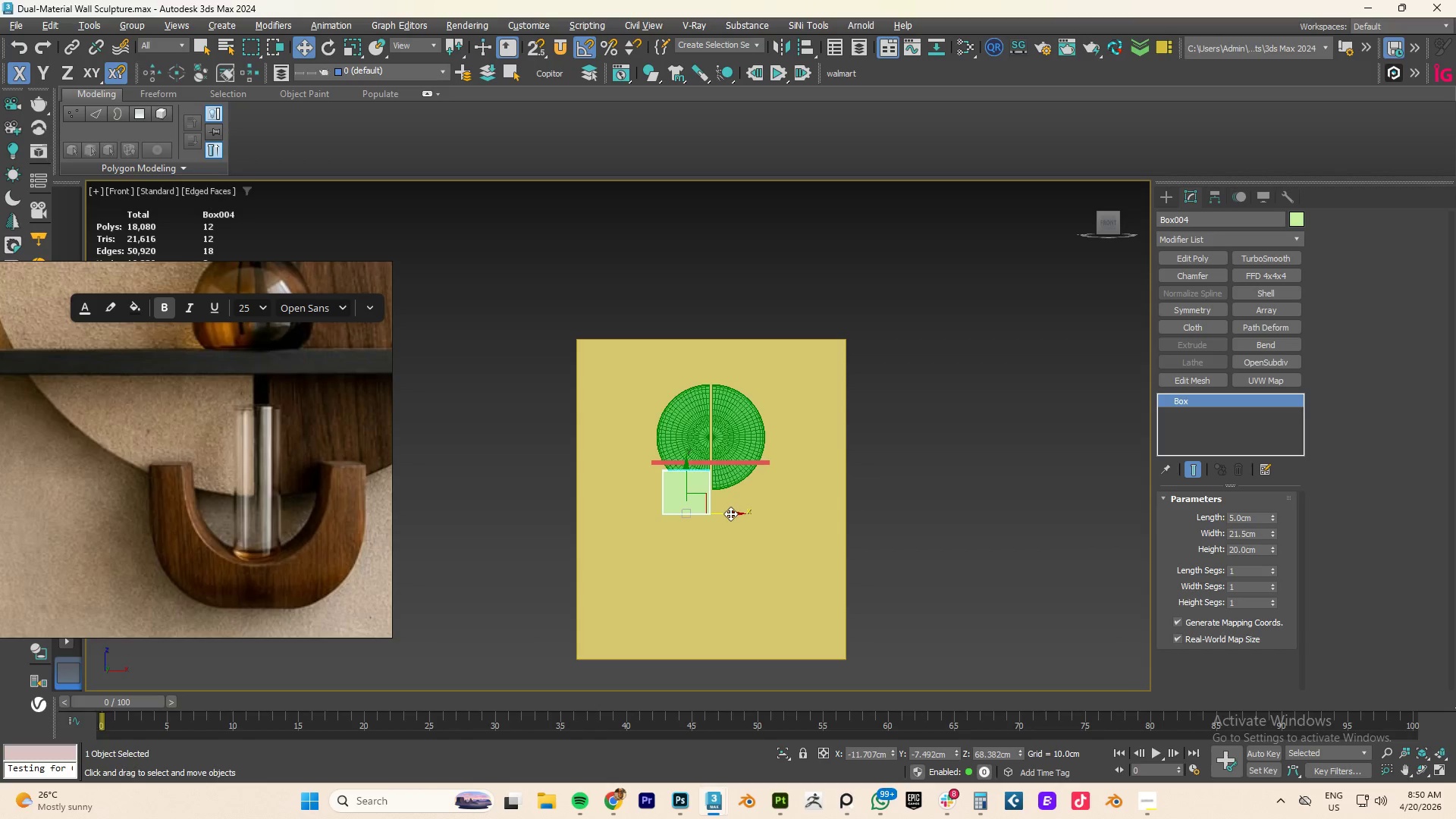 
left_click_drag(start_coordinate=[729, 513], to_coordinate=[752, 508])
 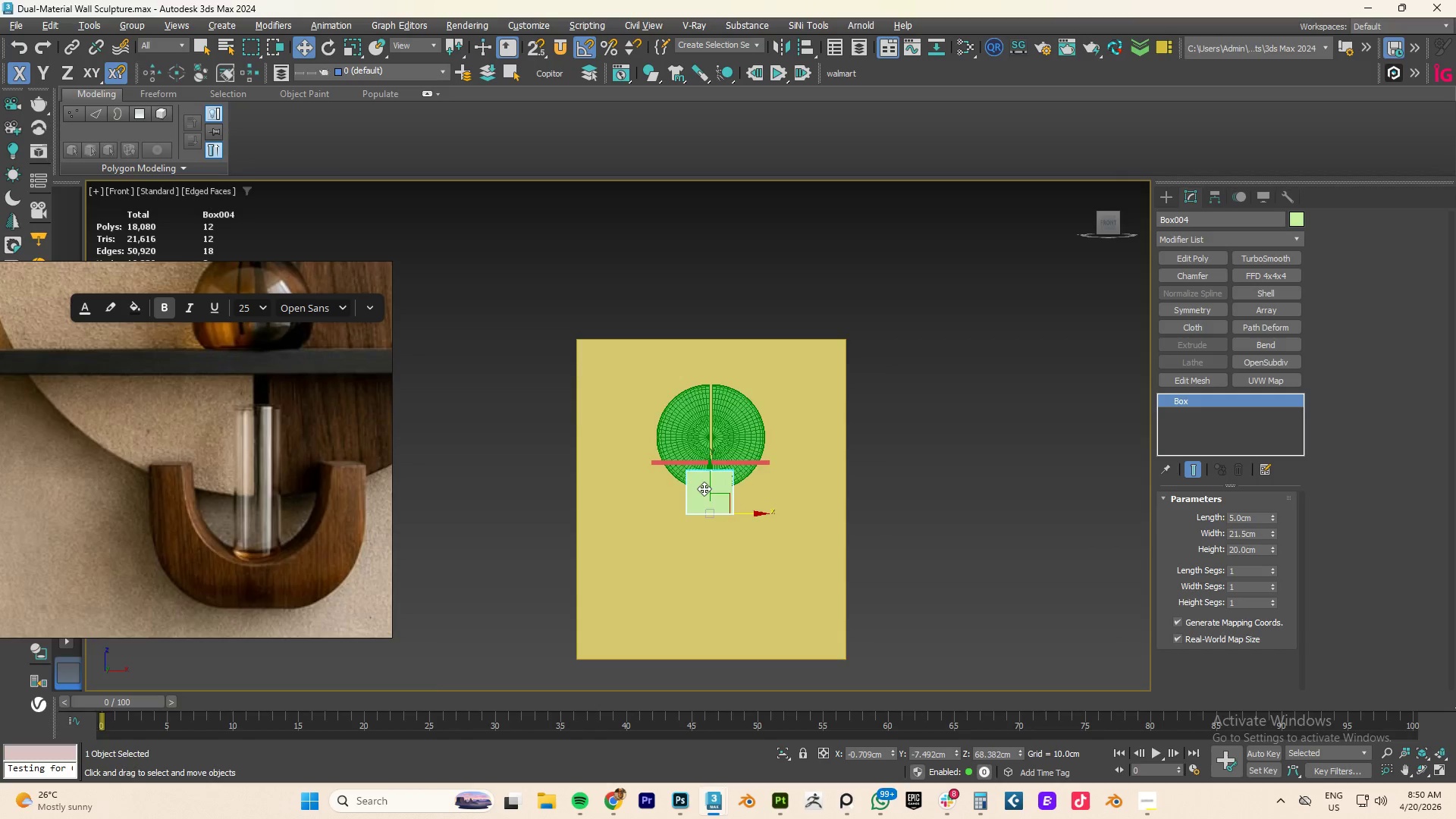 
scroll: coordinate [704, 488], scroll_direction: up, amount: 3.0
 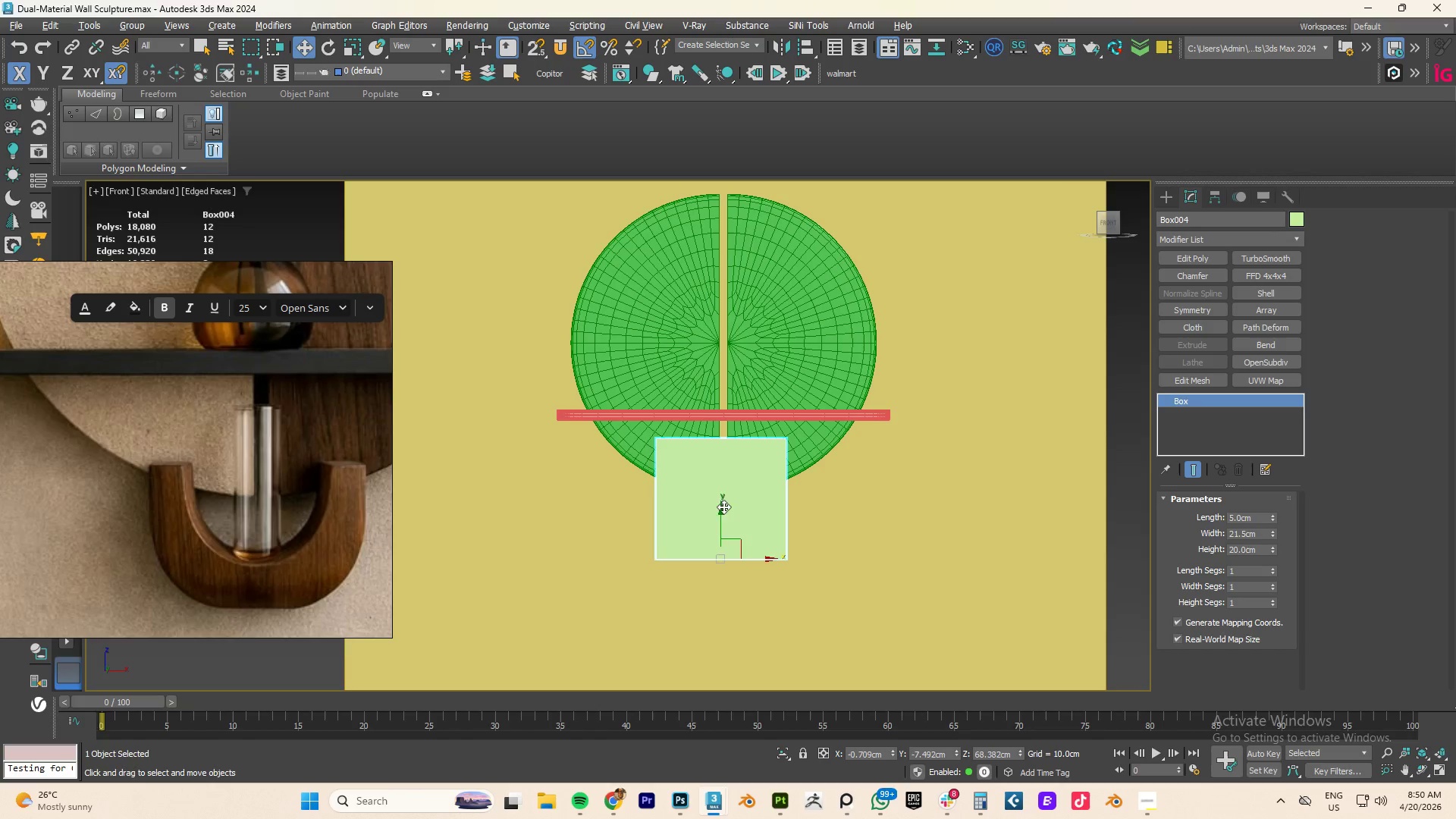 
left_click_drag(start_coordinate=[719, 509], to_coordinate=[720, 504])
 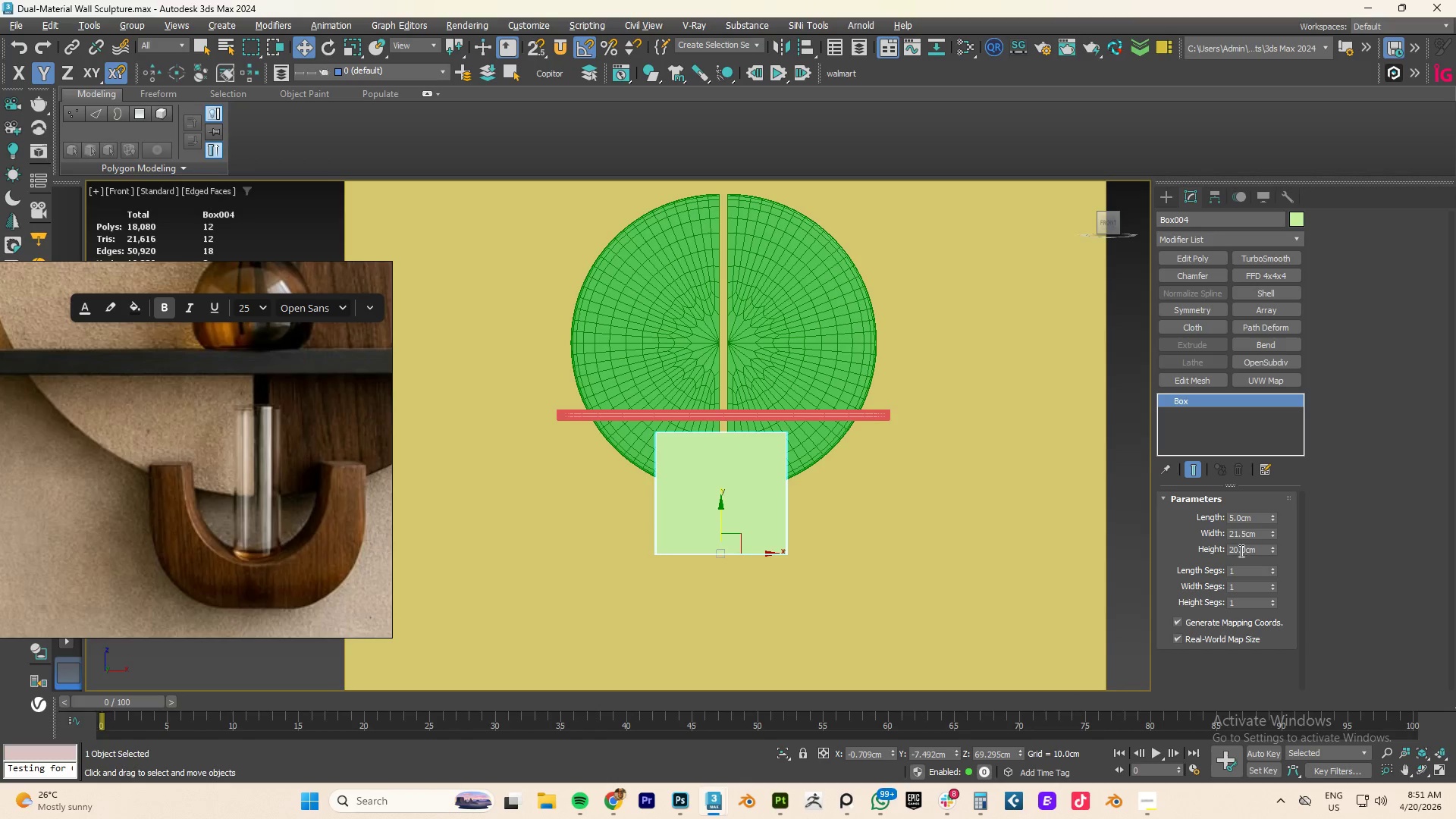 
double_click([1239, 551])
 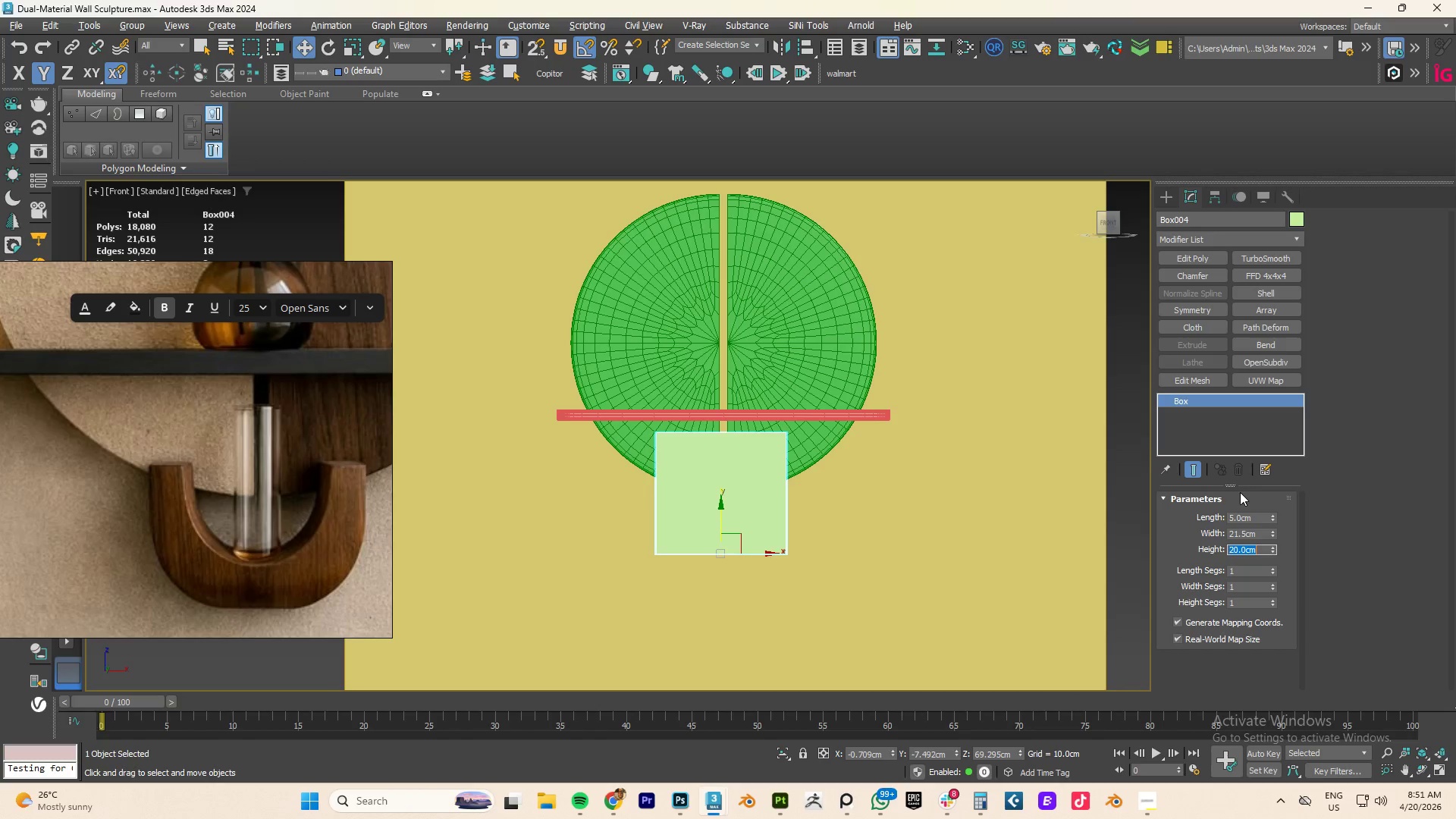 
key(Numpad1)
 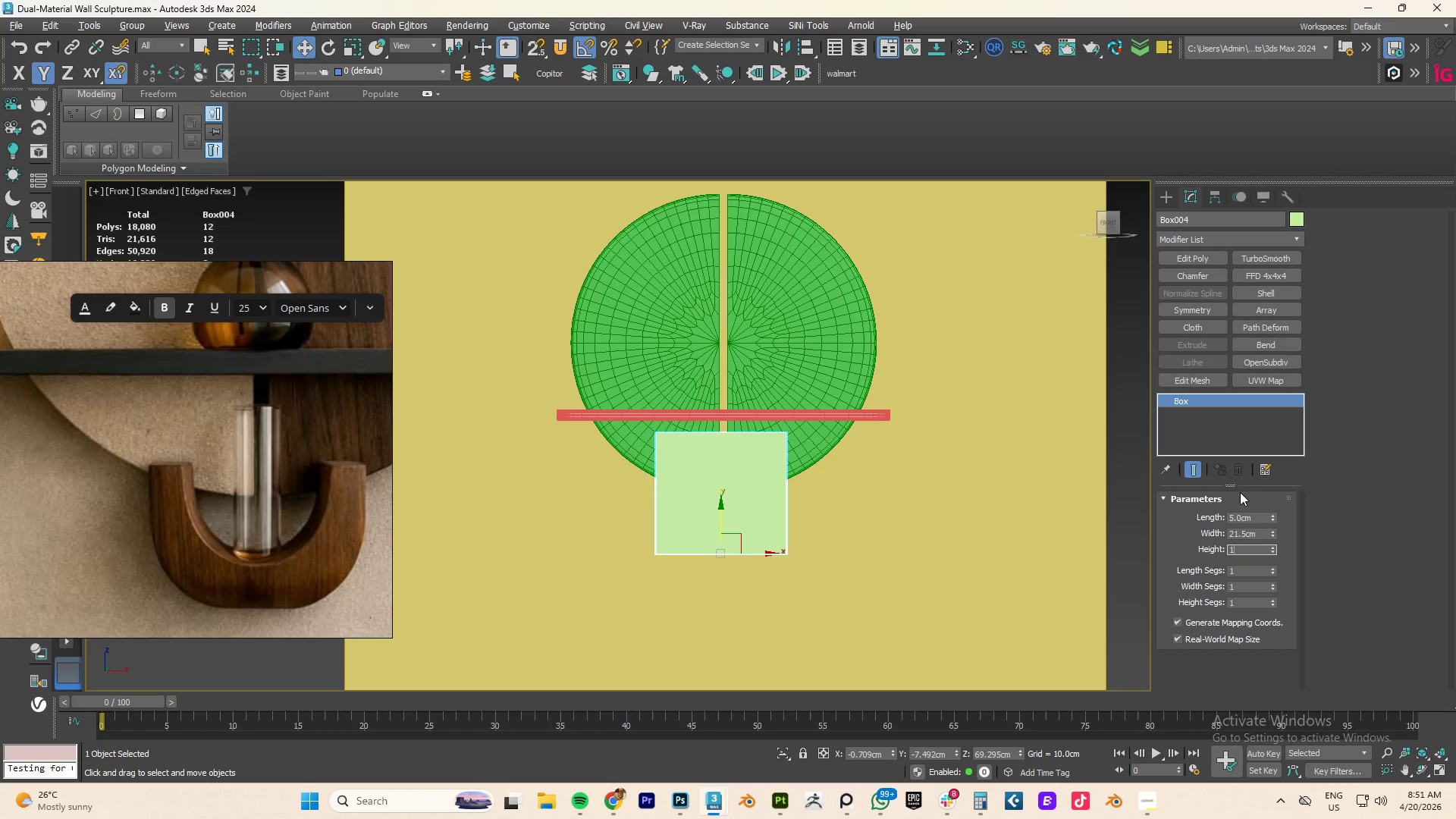 
key(Numpad5)
 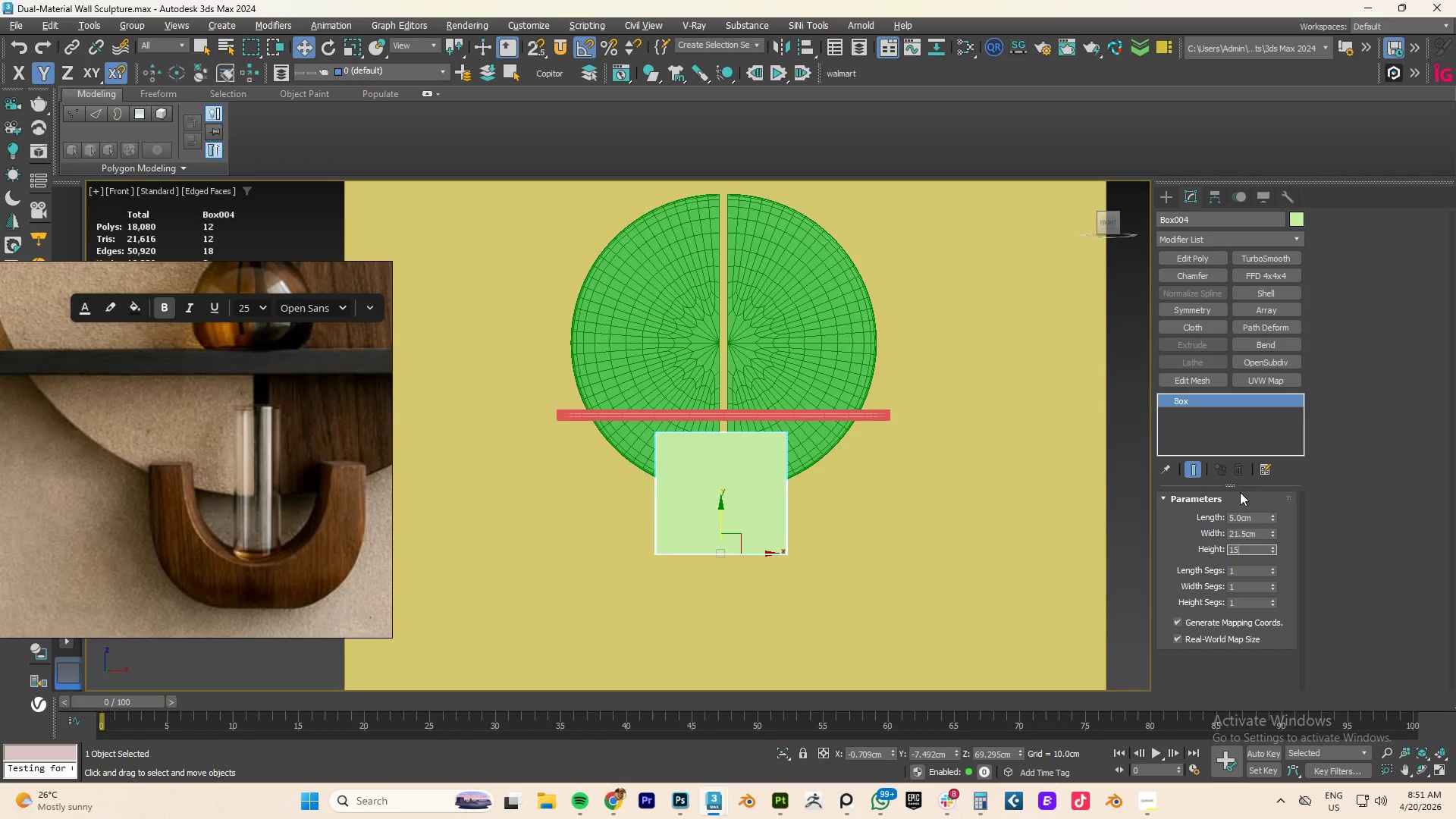 
key(NumpadEnter)
 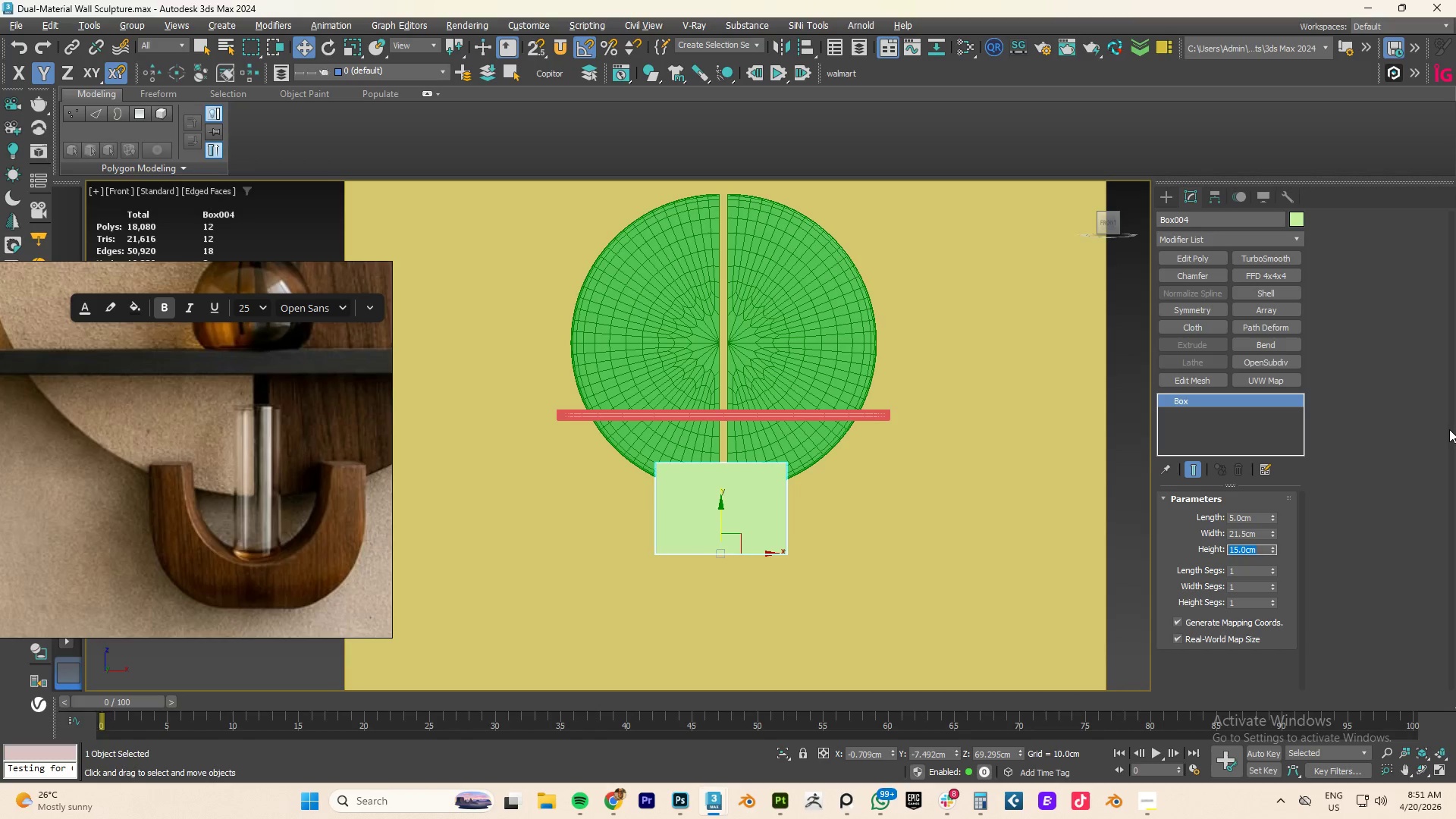 
key(Numpad1)
 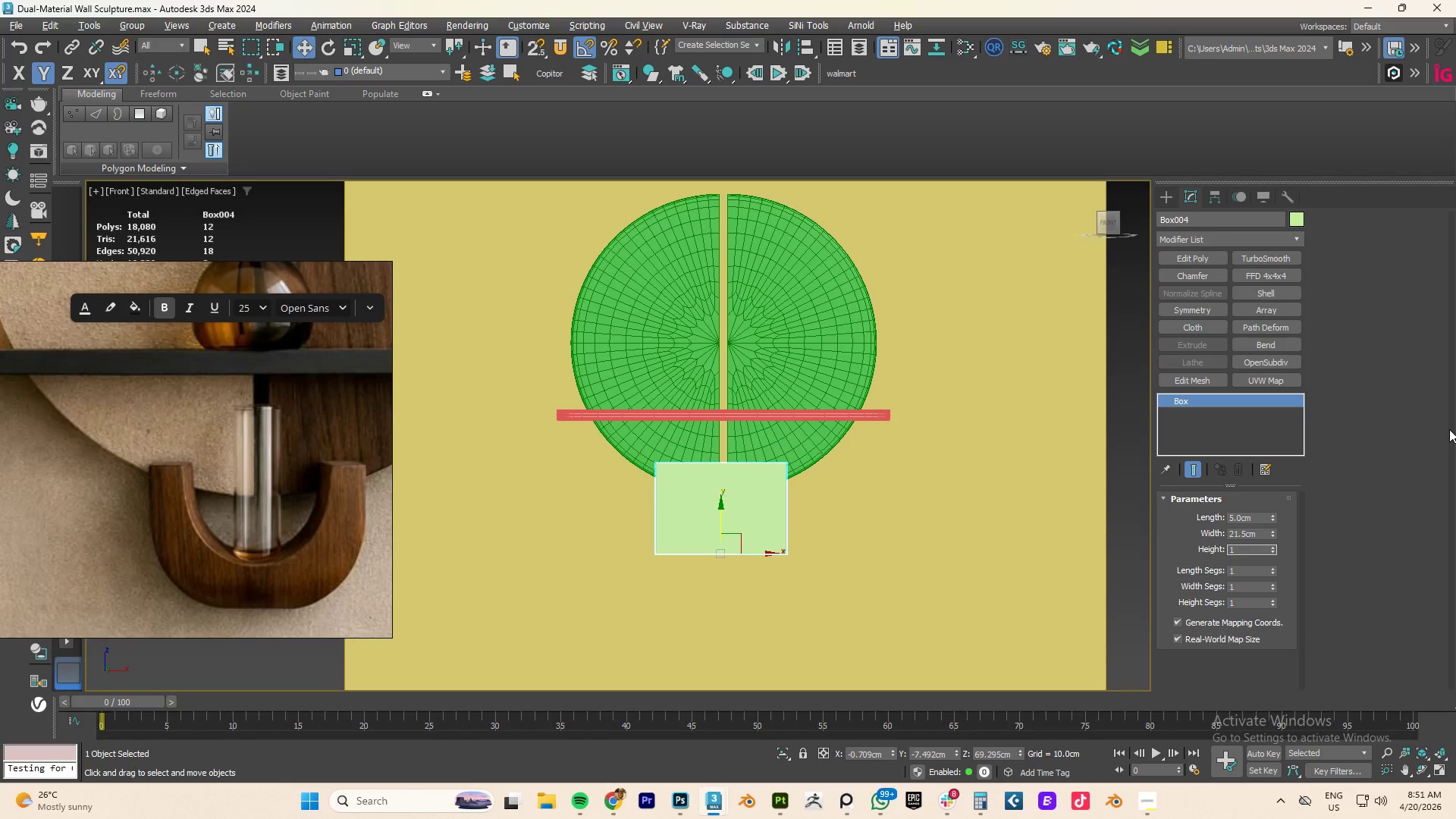 
key(Backspace)
 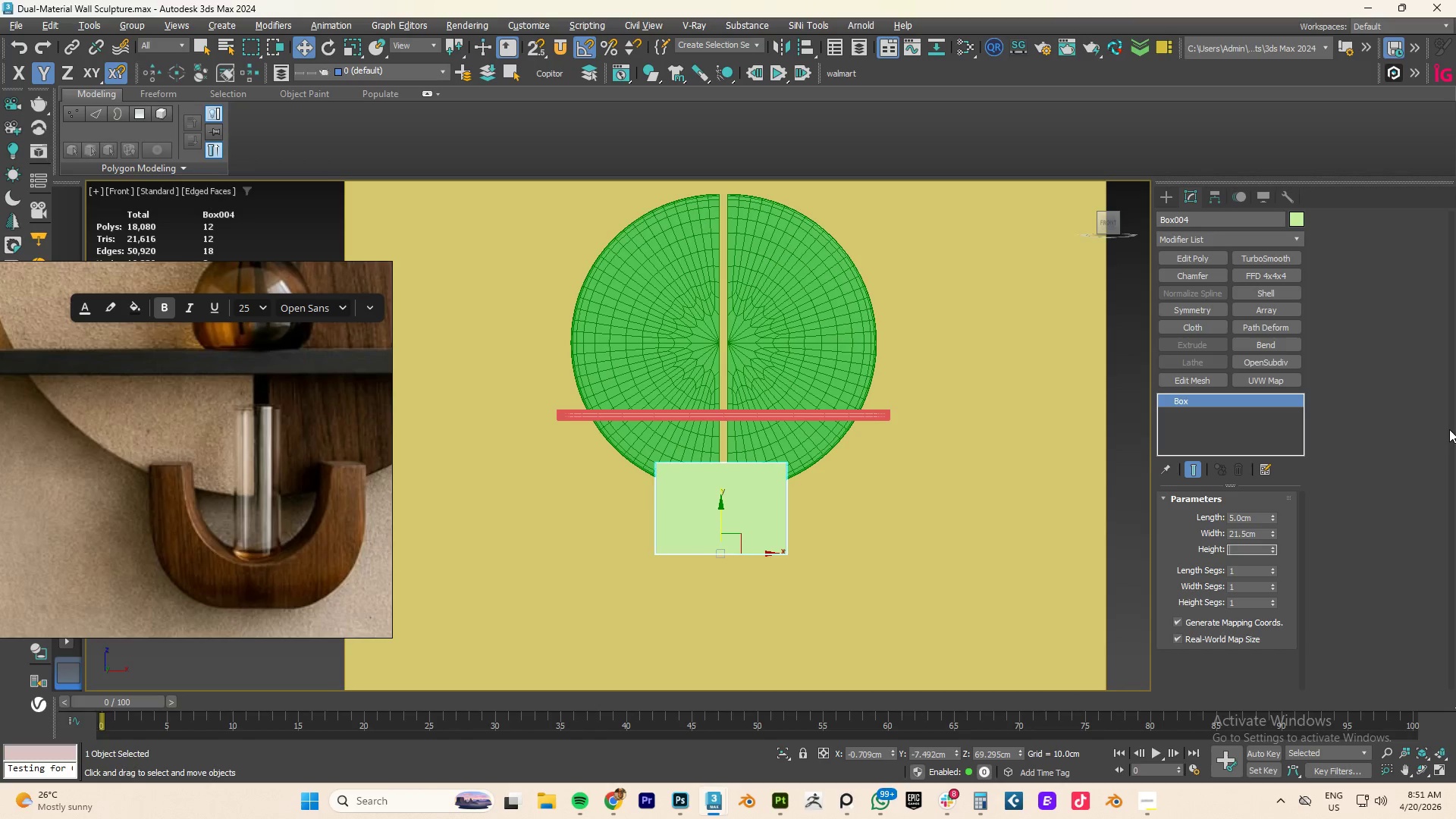 
key(Numpad2)
 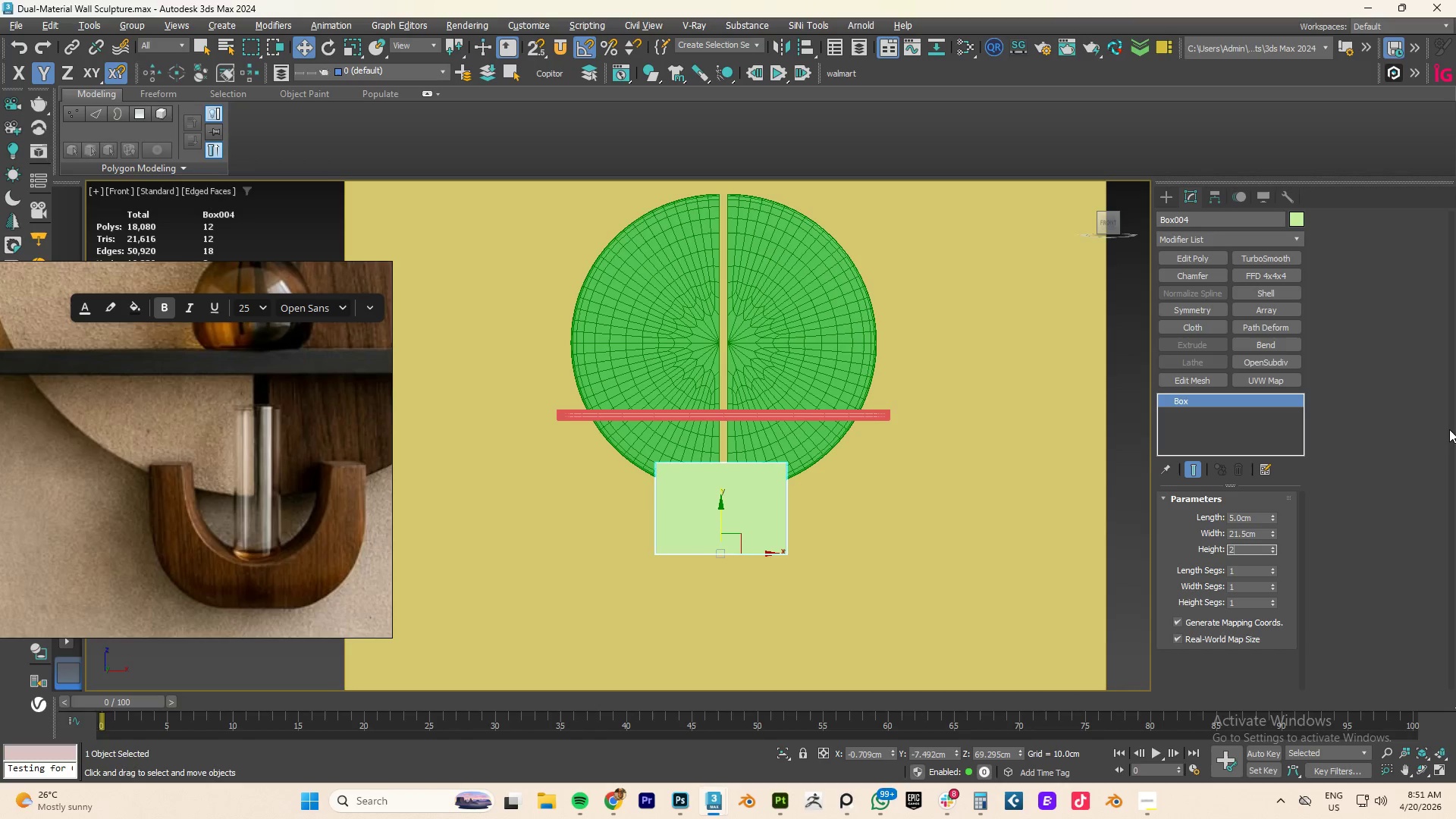 
key(Numpad0)
 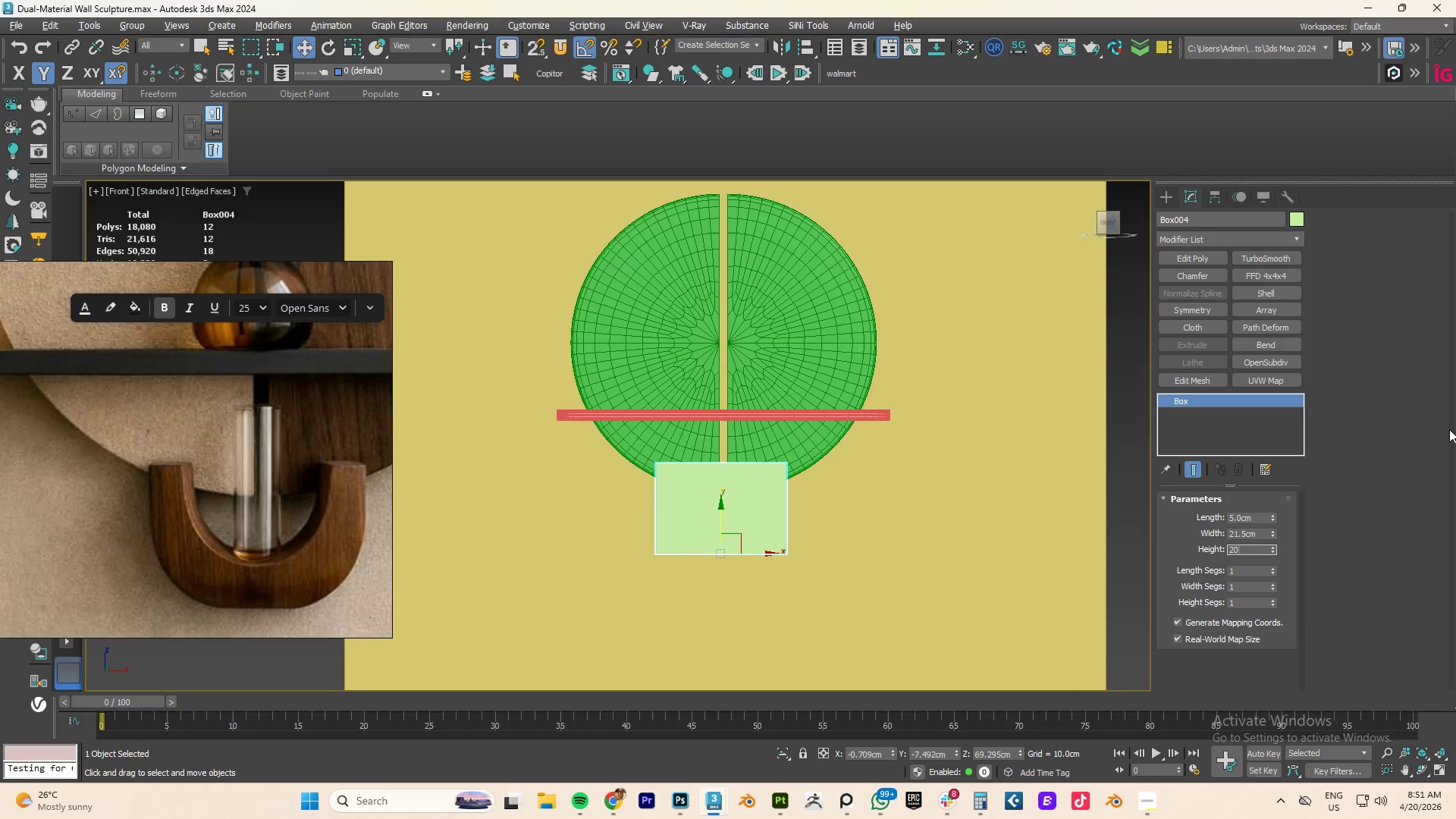 
key(NumpadEnter)
 